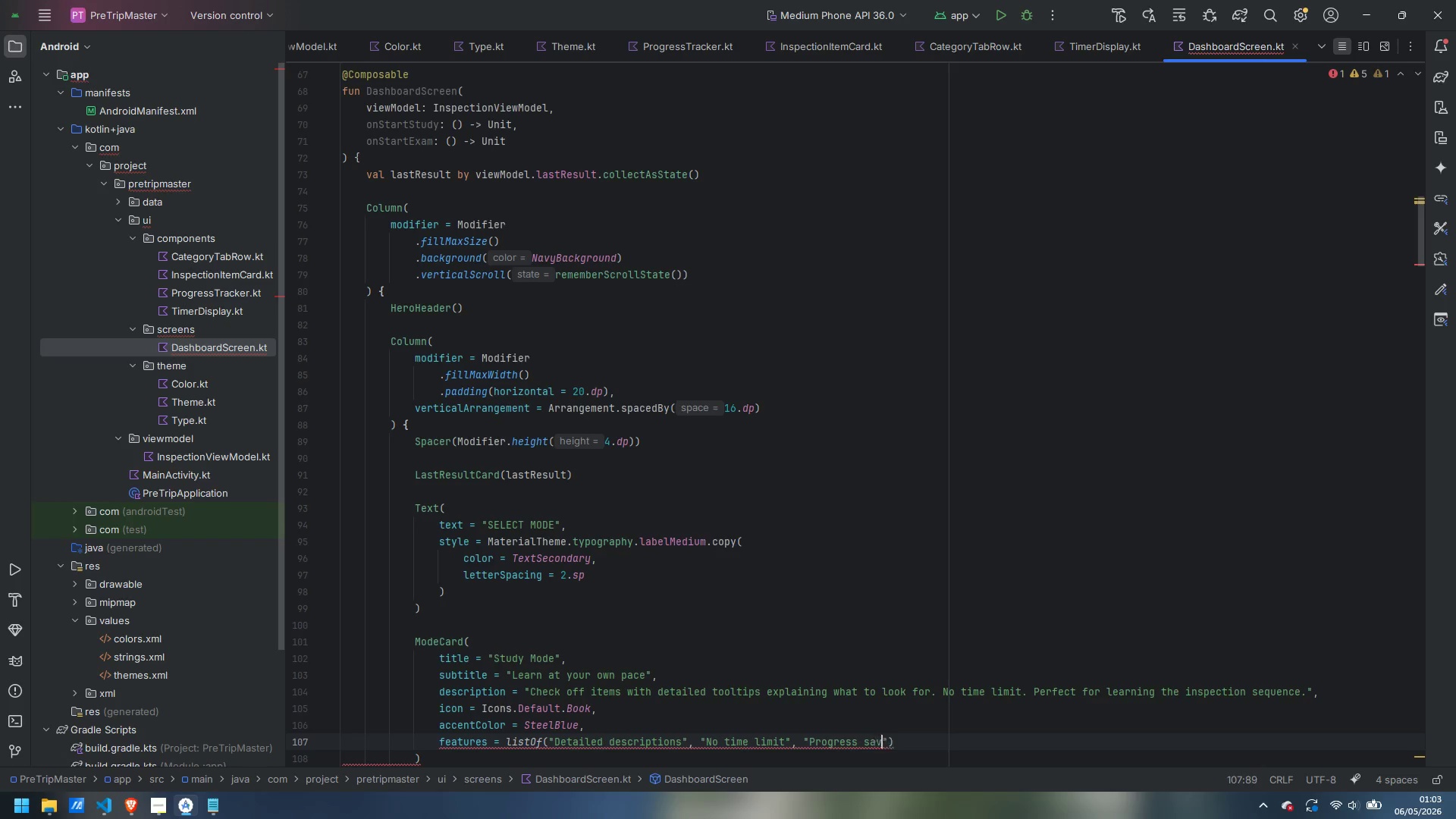 
key(ArrowRight)
 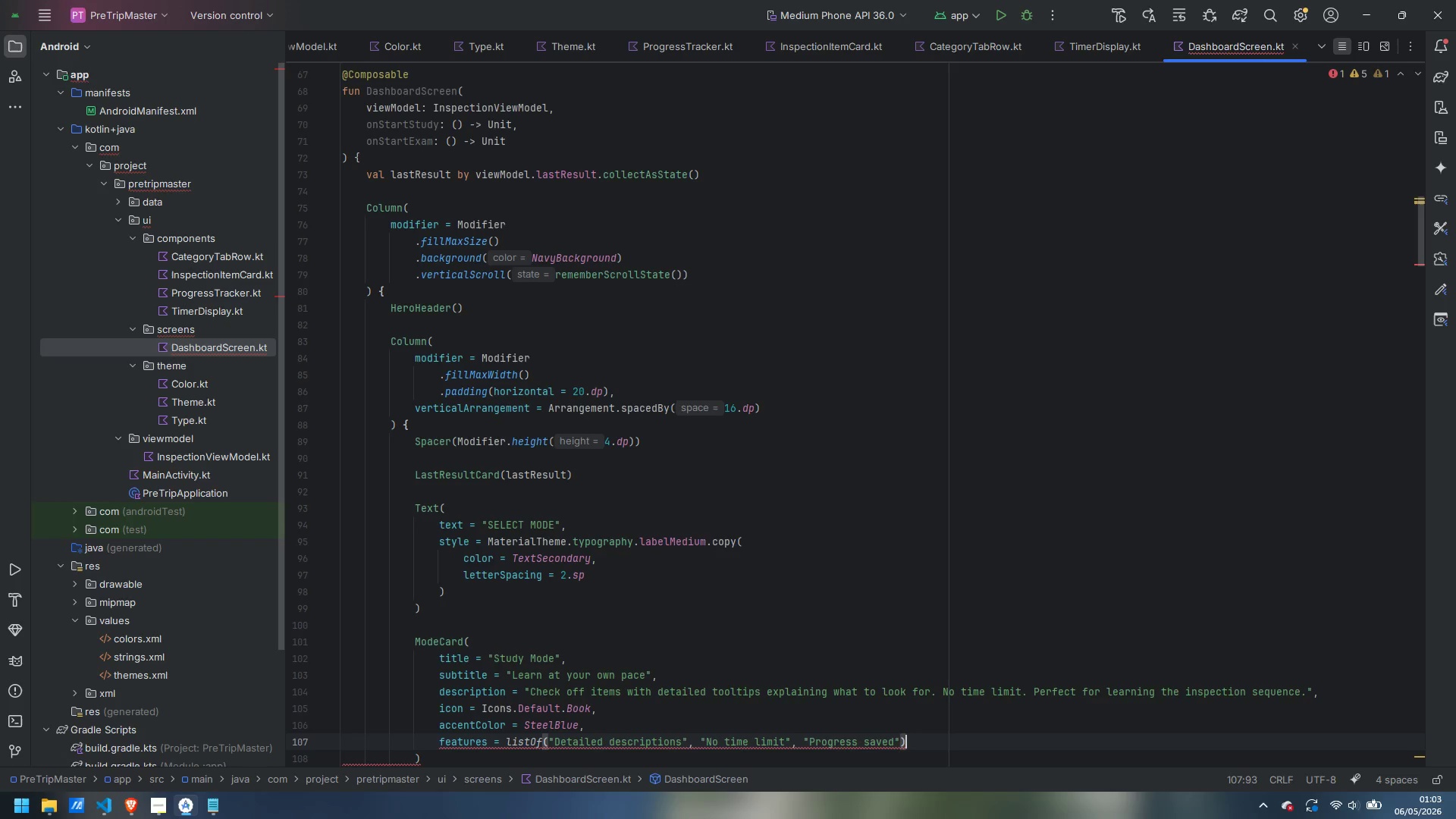 
key(ArrowRight)
 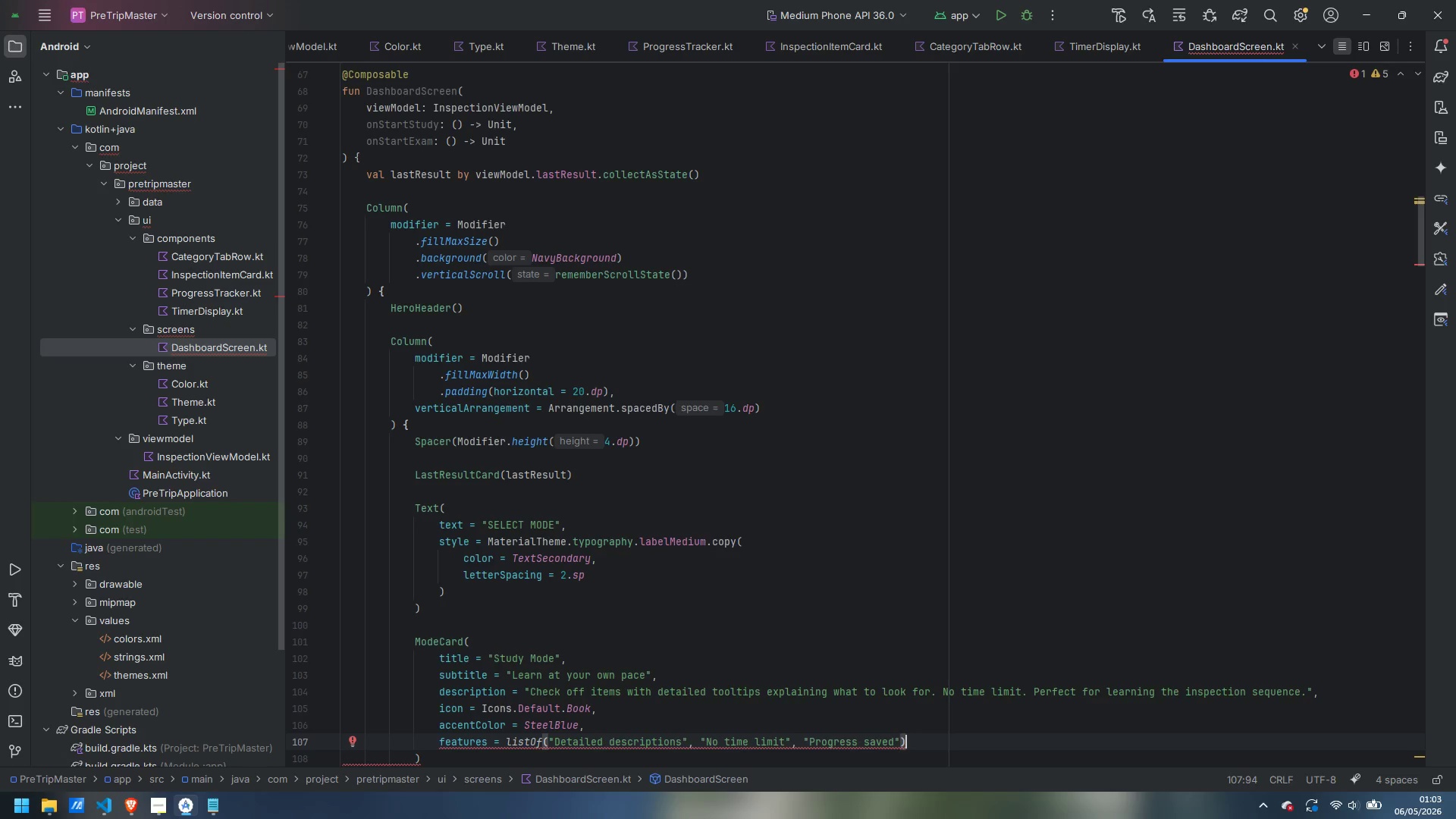 
key(Comma)
 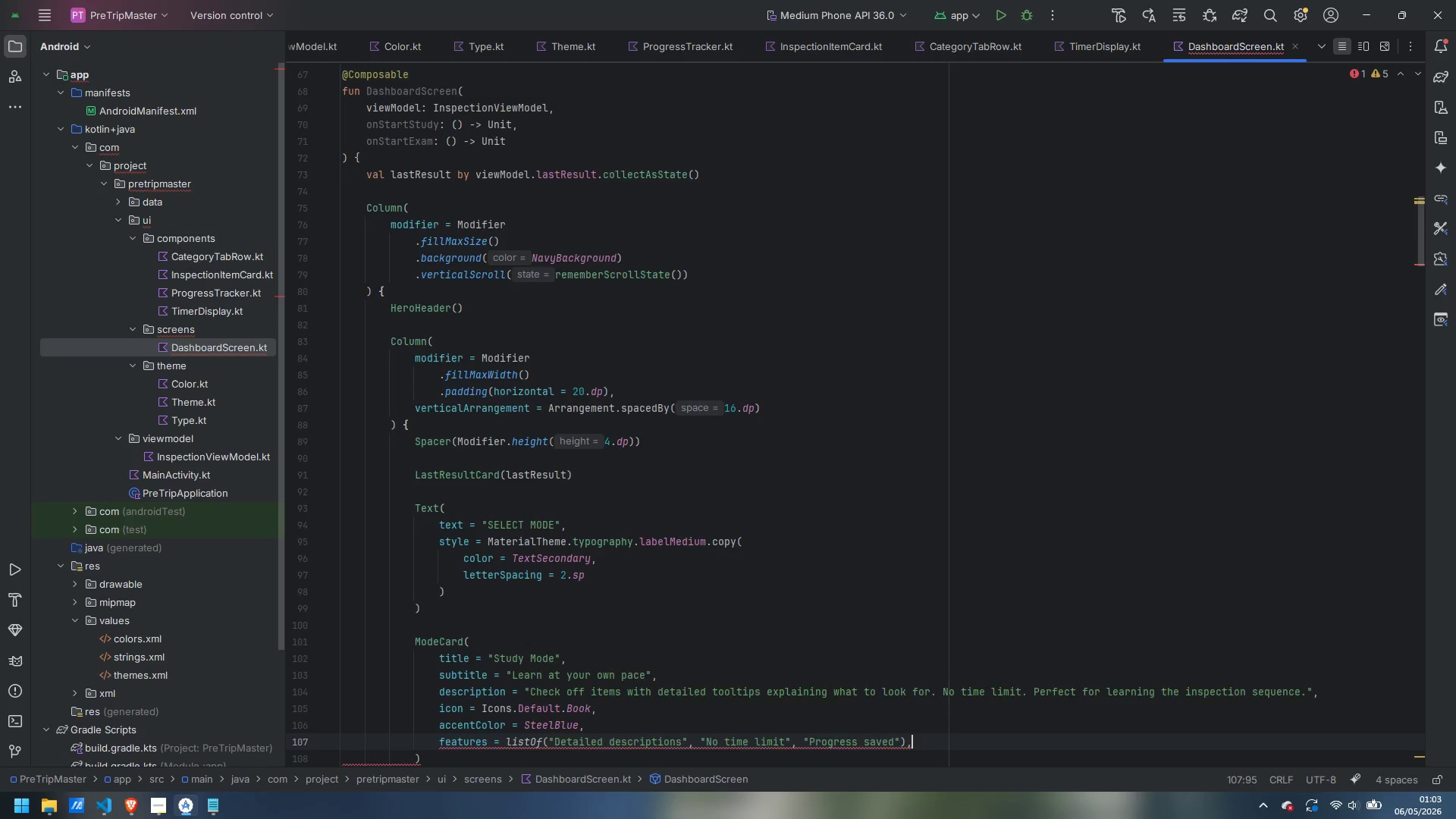 
key(Enter)
 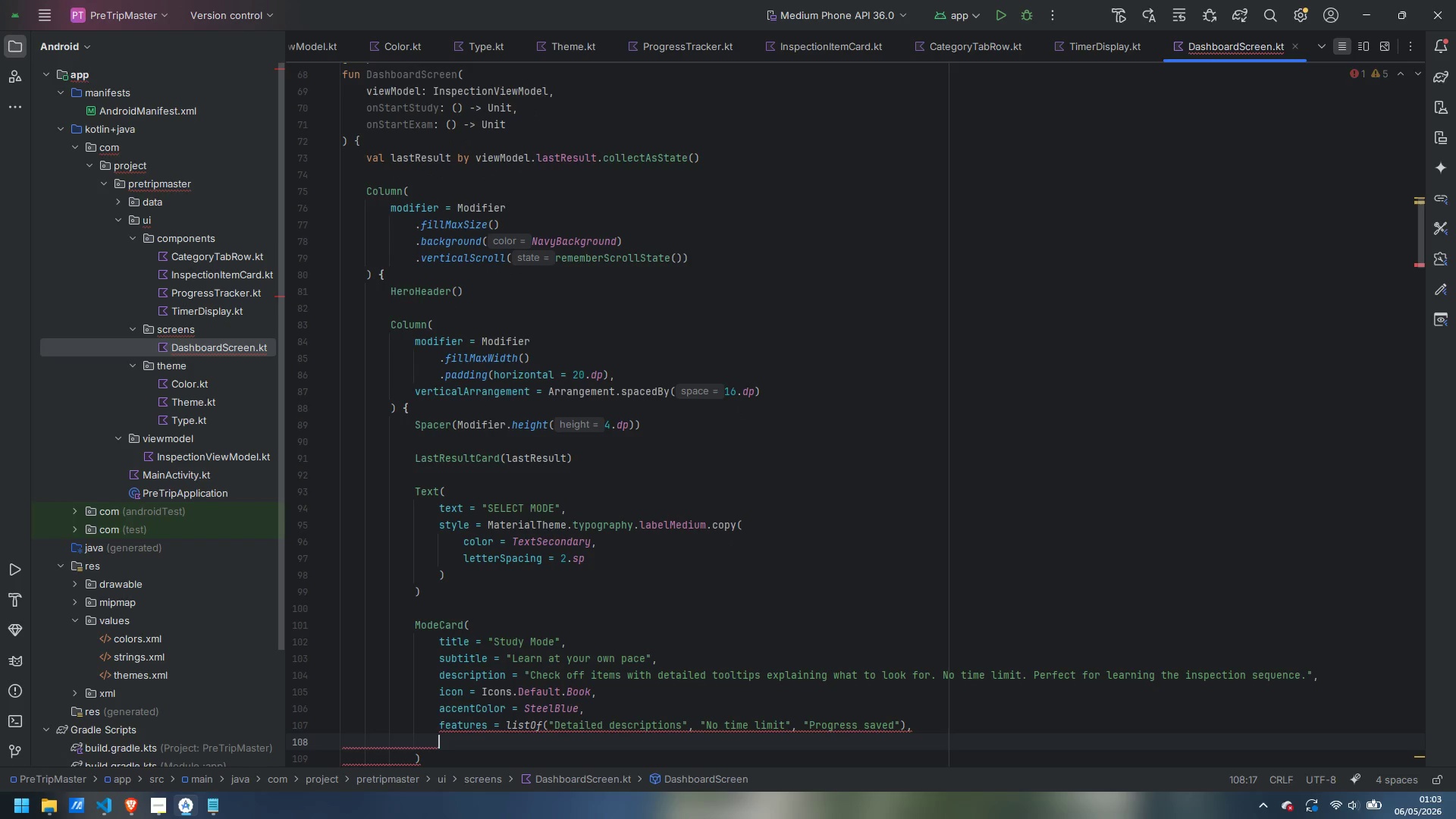 
type(onClick)
 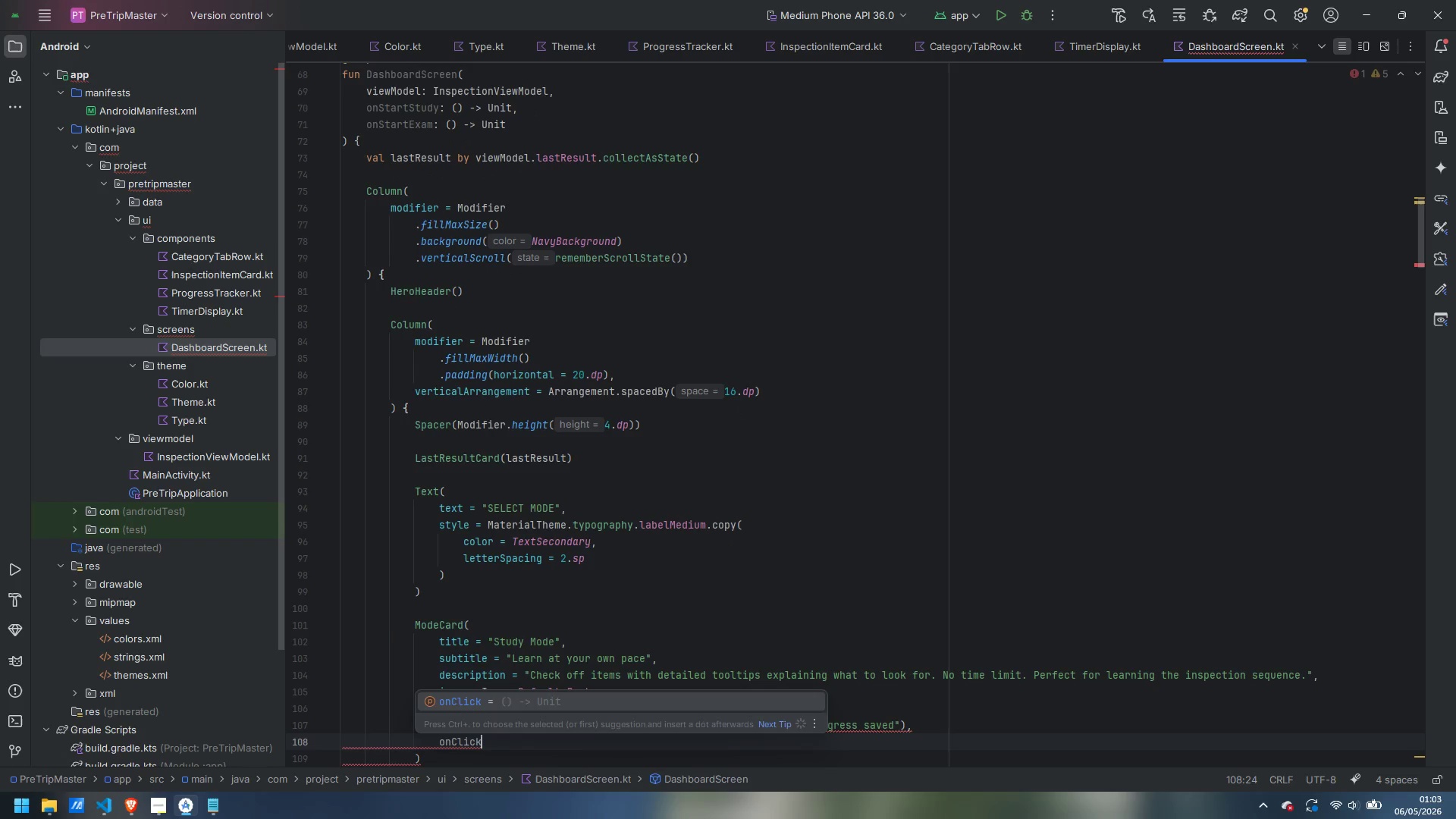 
key(Enter)
 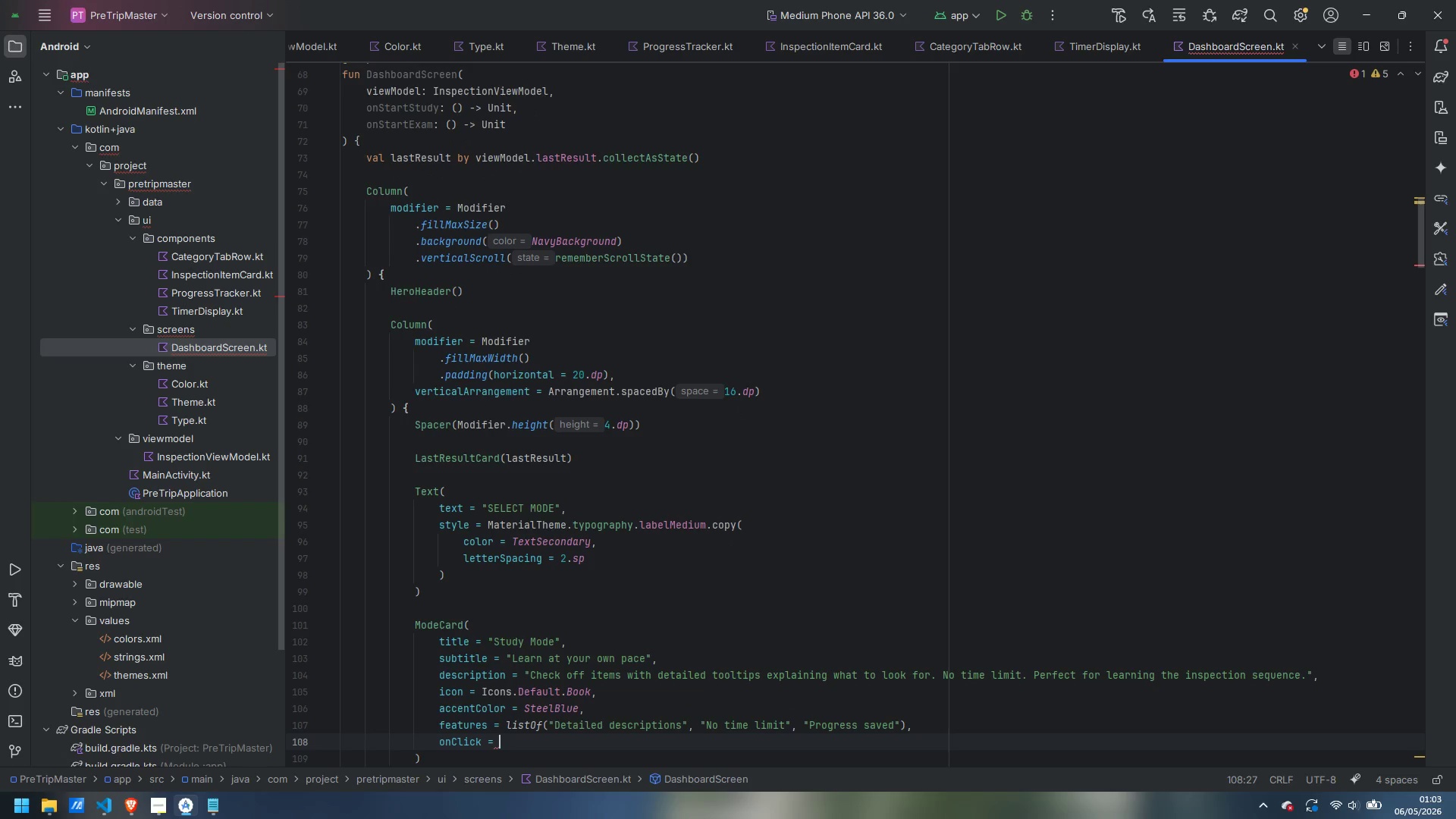 
type(onSta)
 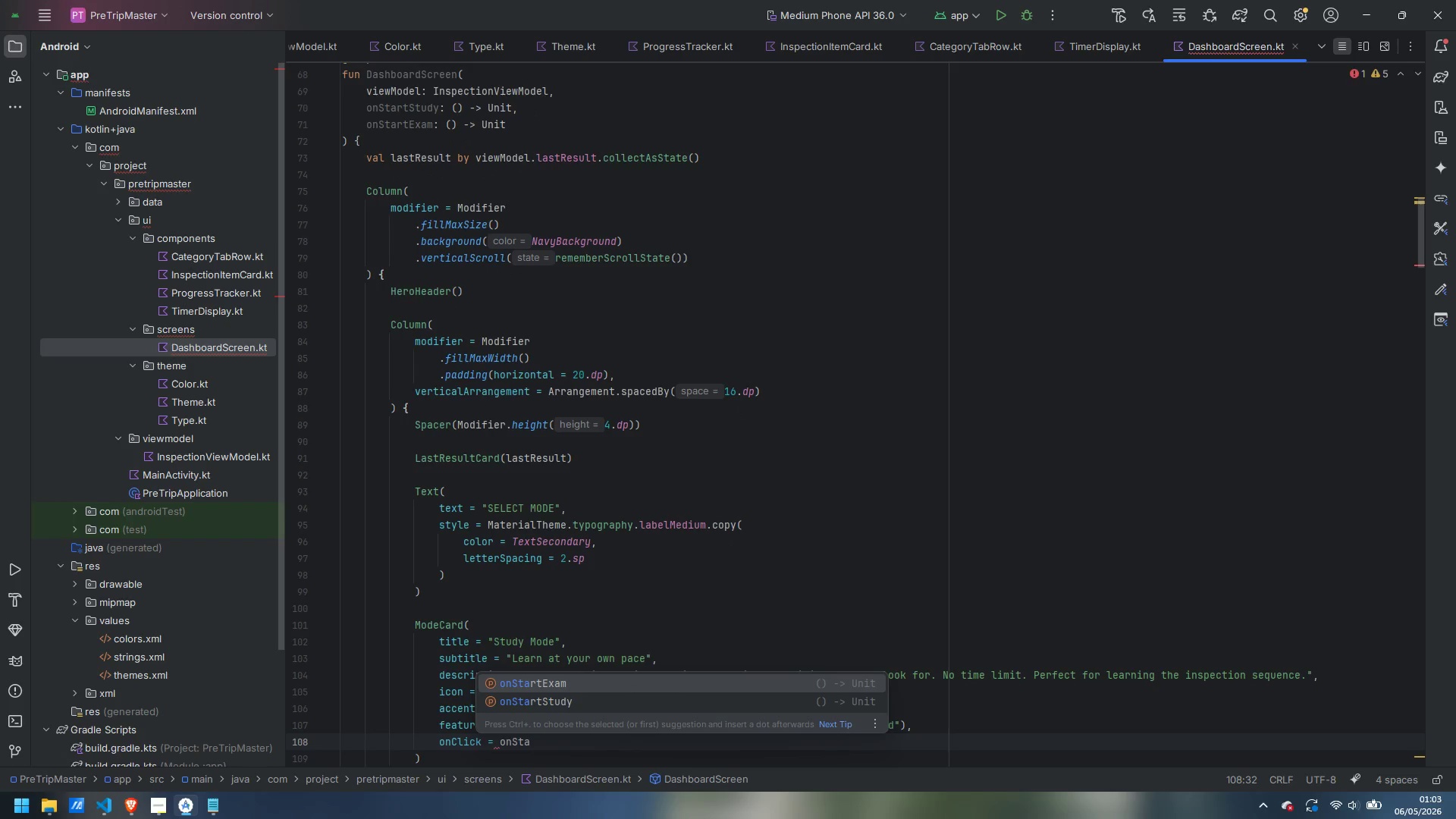 
key(ArrowDown)
 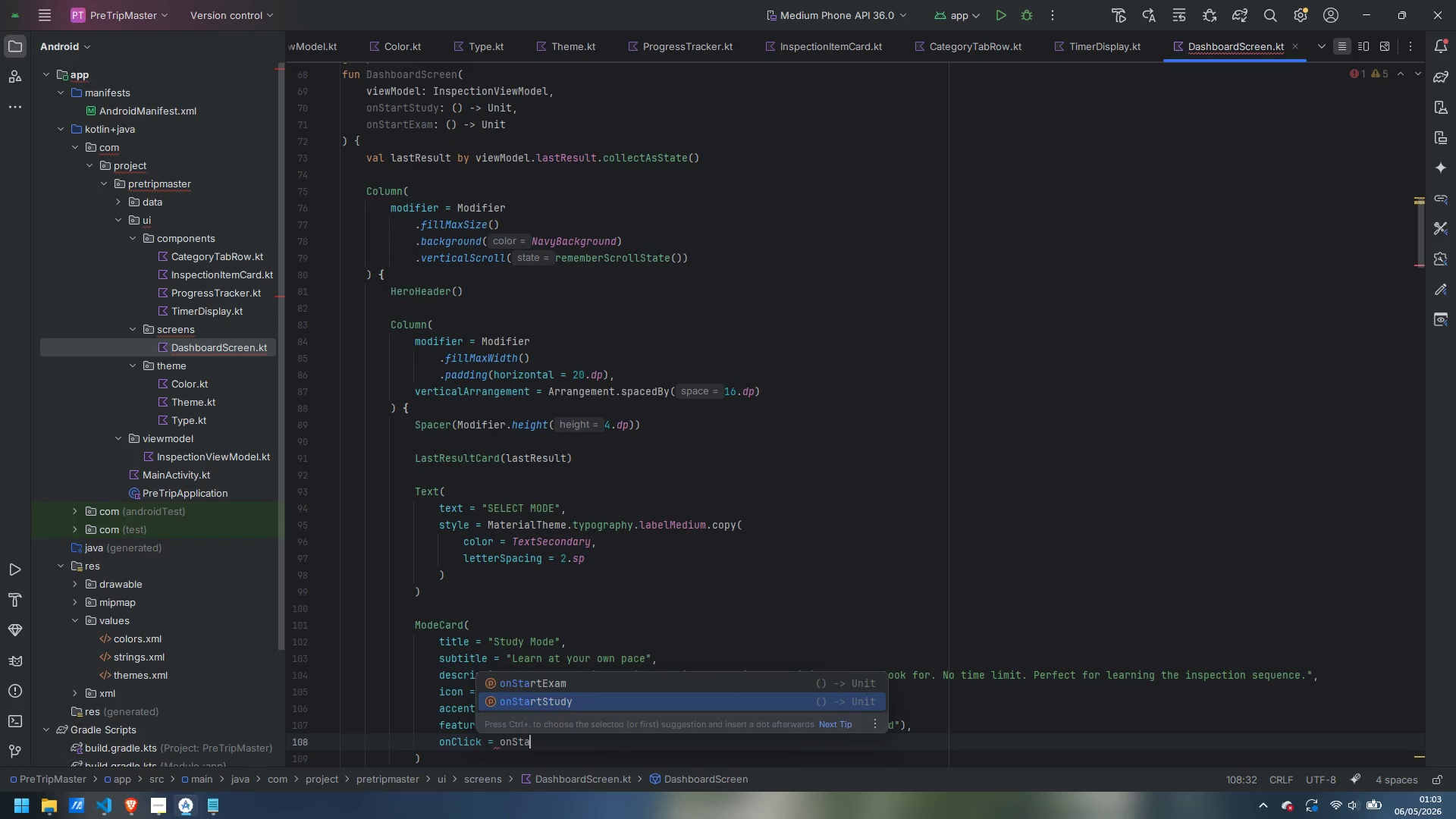 
key(Enter)
 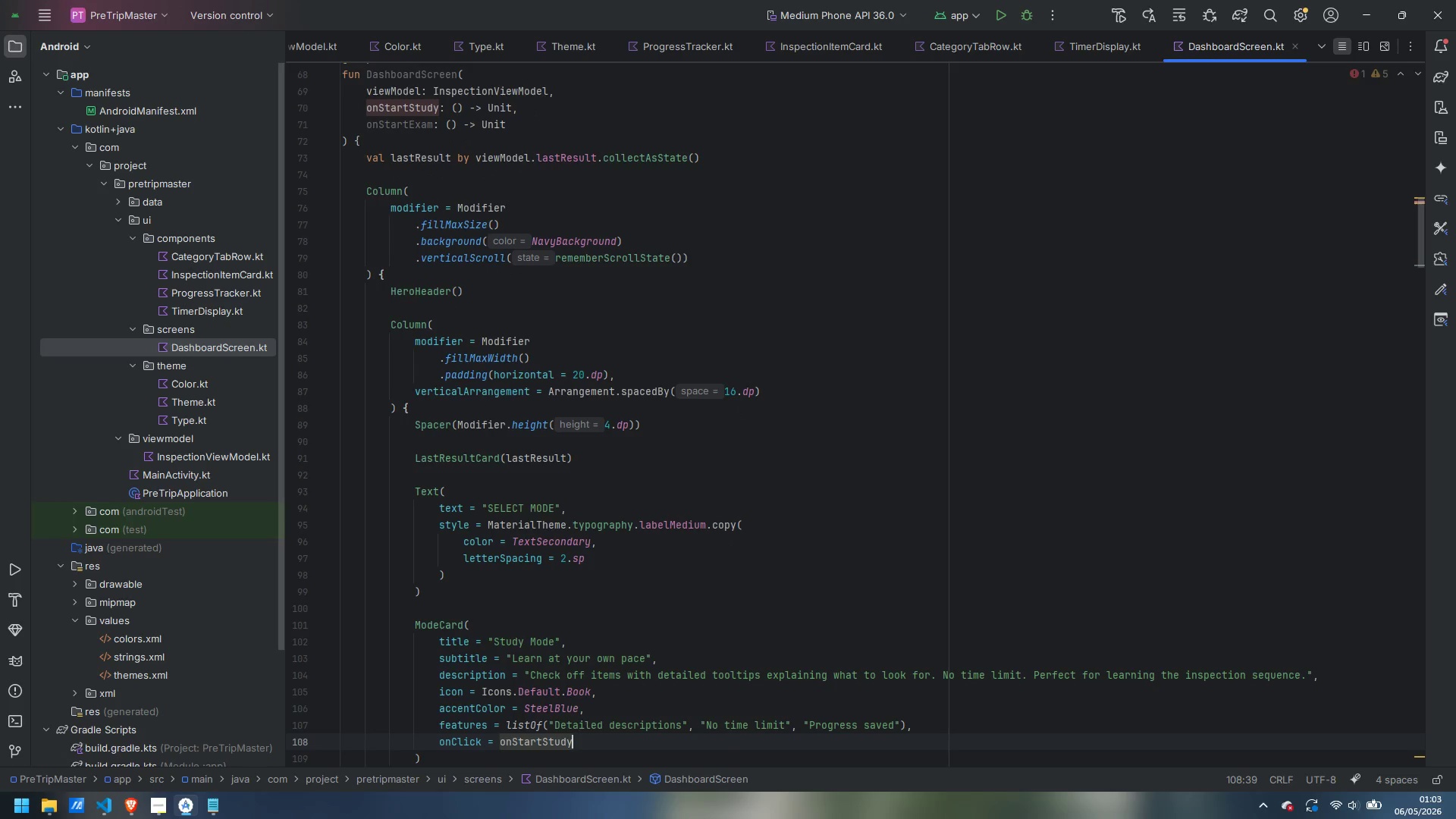 
key(ArrowDown)
 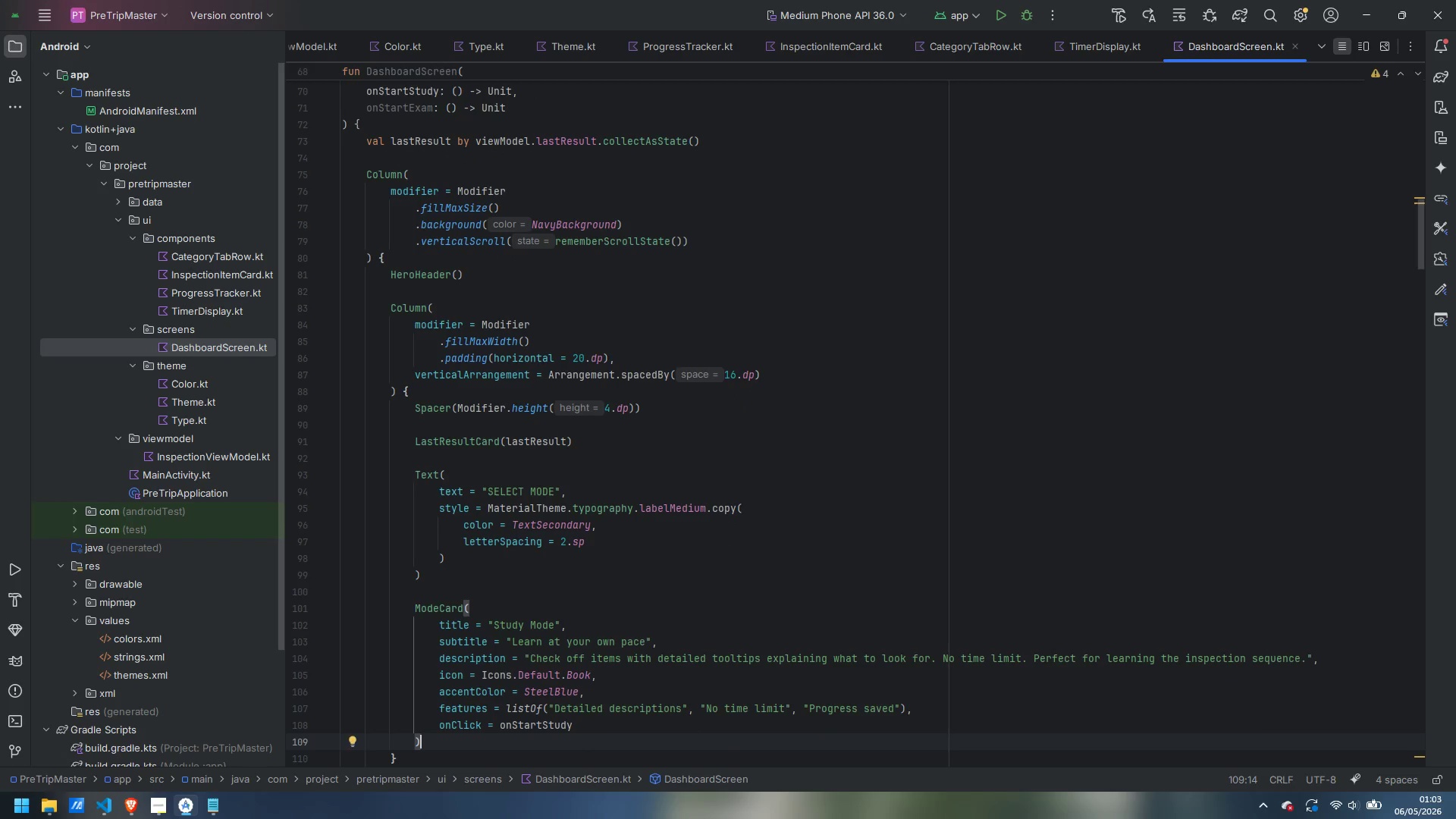 
key(Enter)
 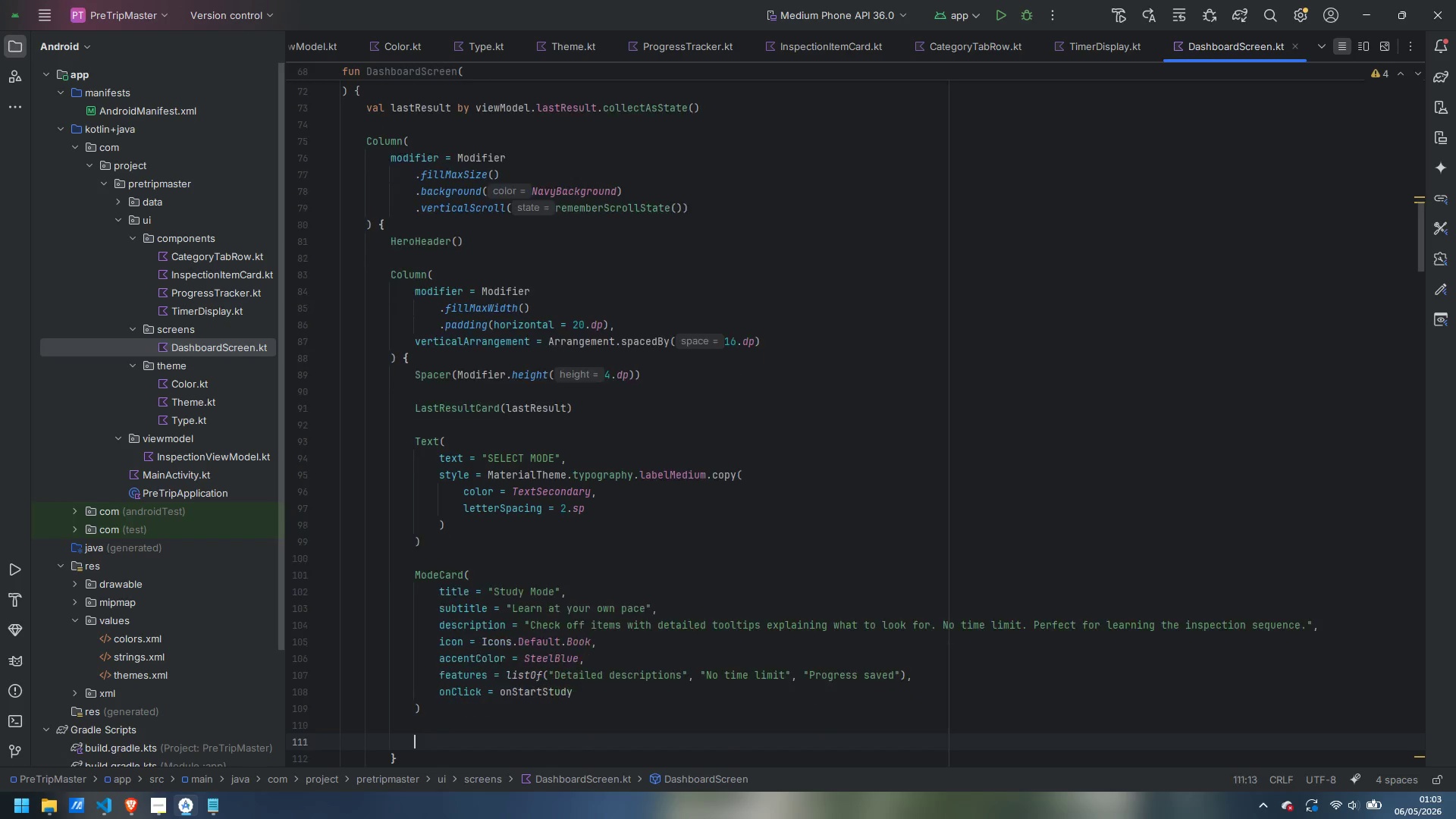 
key(Enter)
 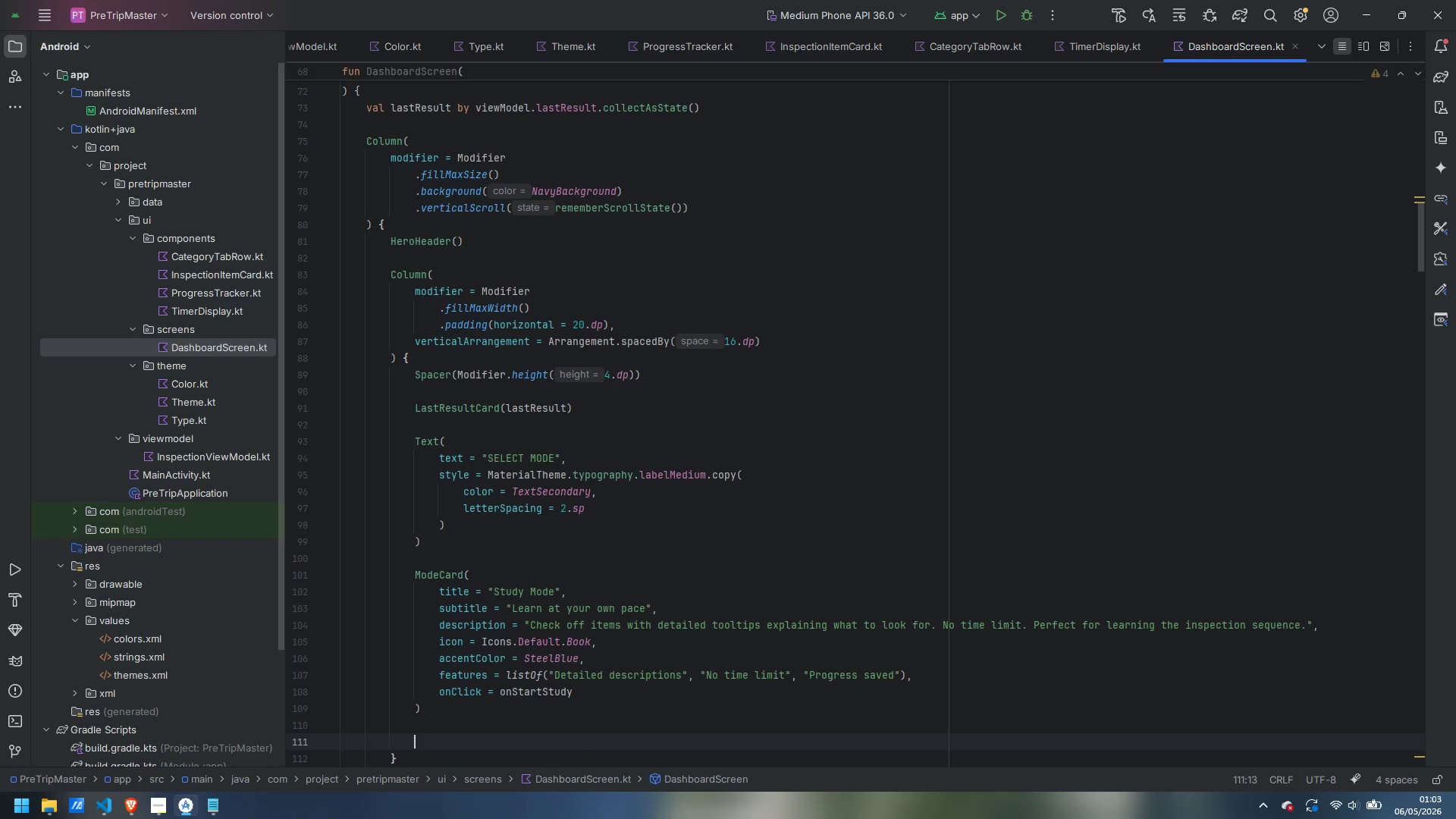 
type(ModeCar)
 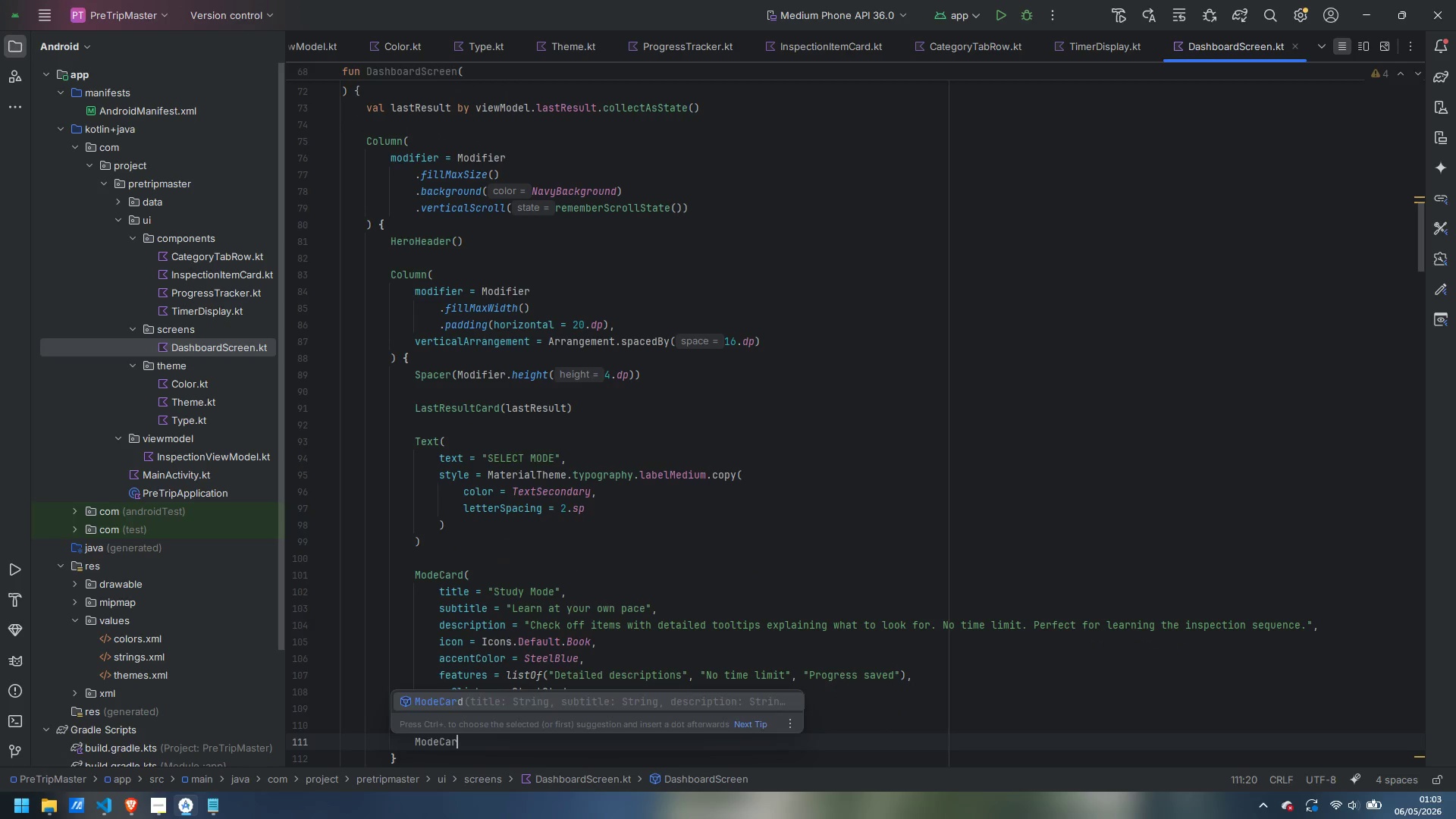 
key(Enter)
 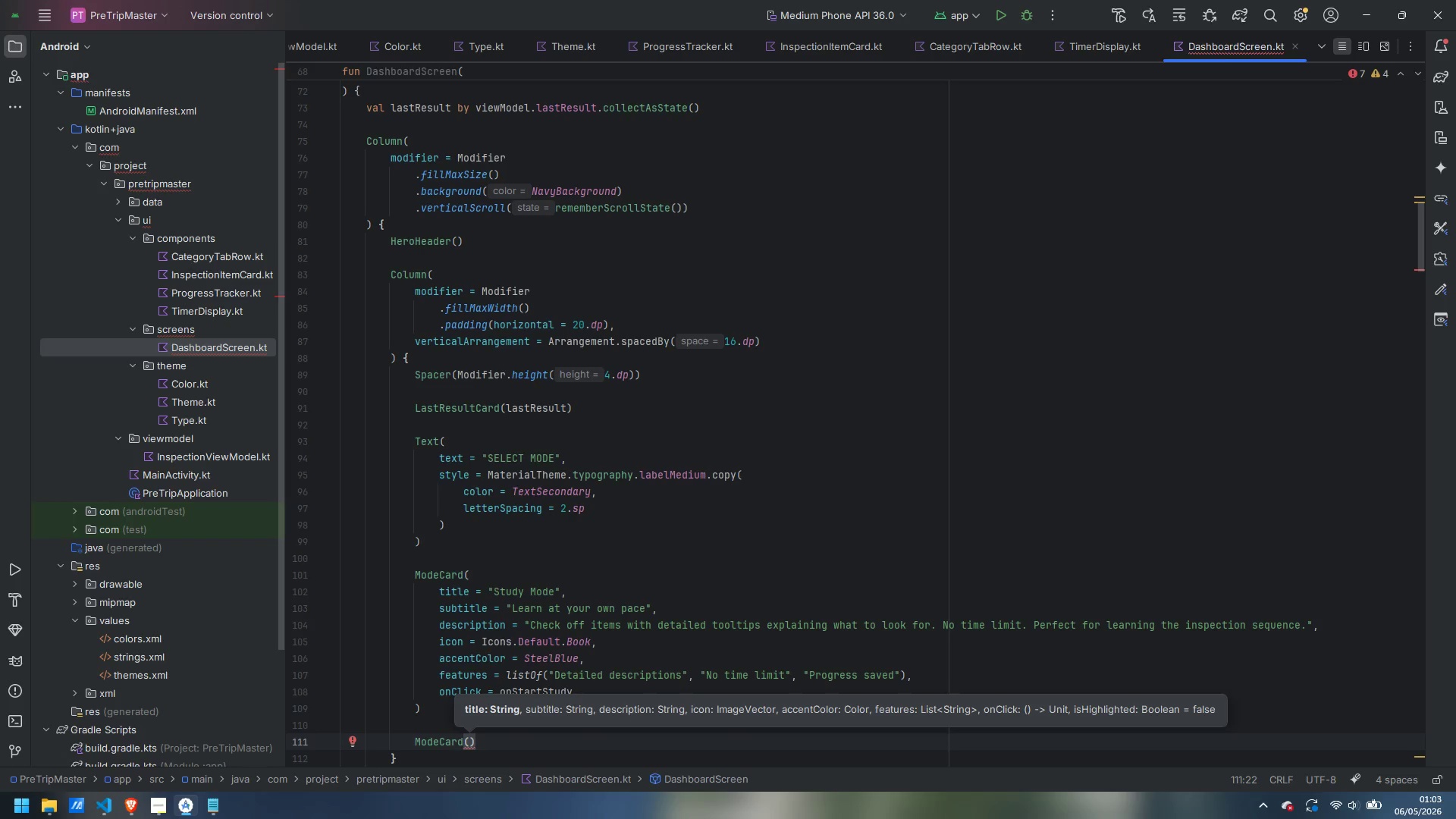 
wait(8.56)
 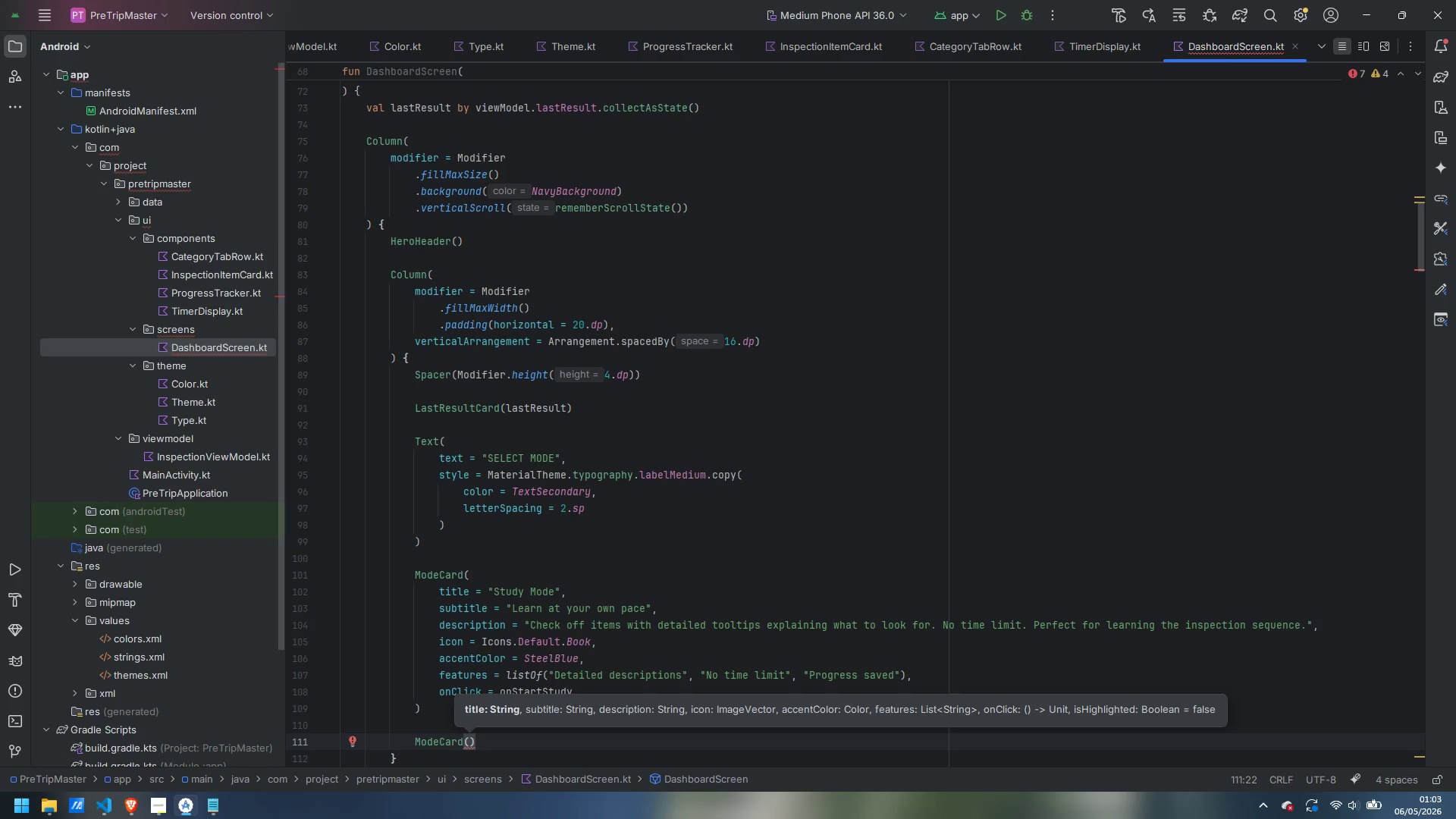 
hold_key(key=ShiftLeft, duration=0.44)
 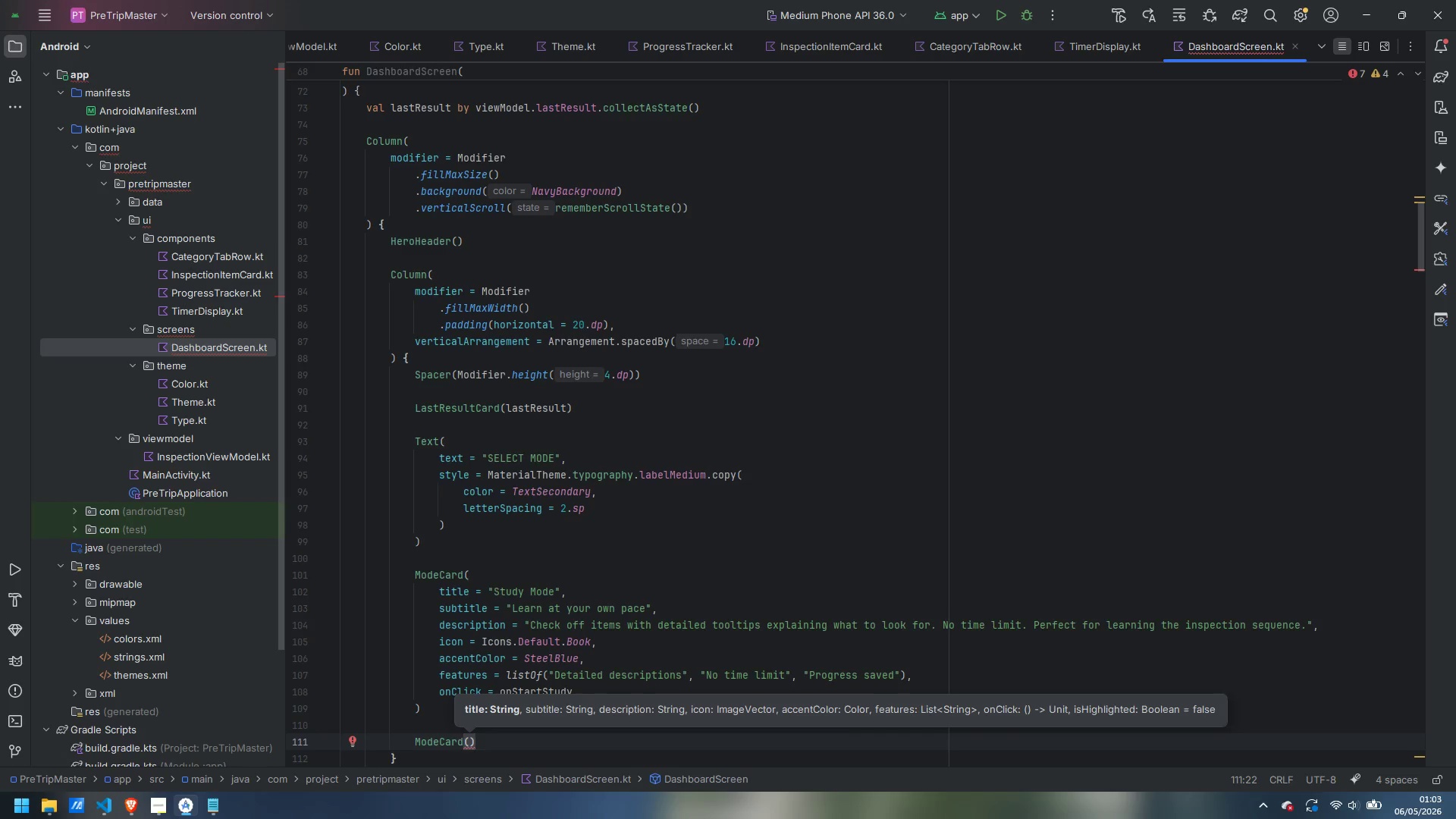 
key(Enter)
 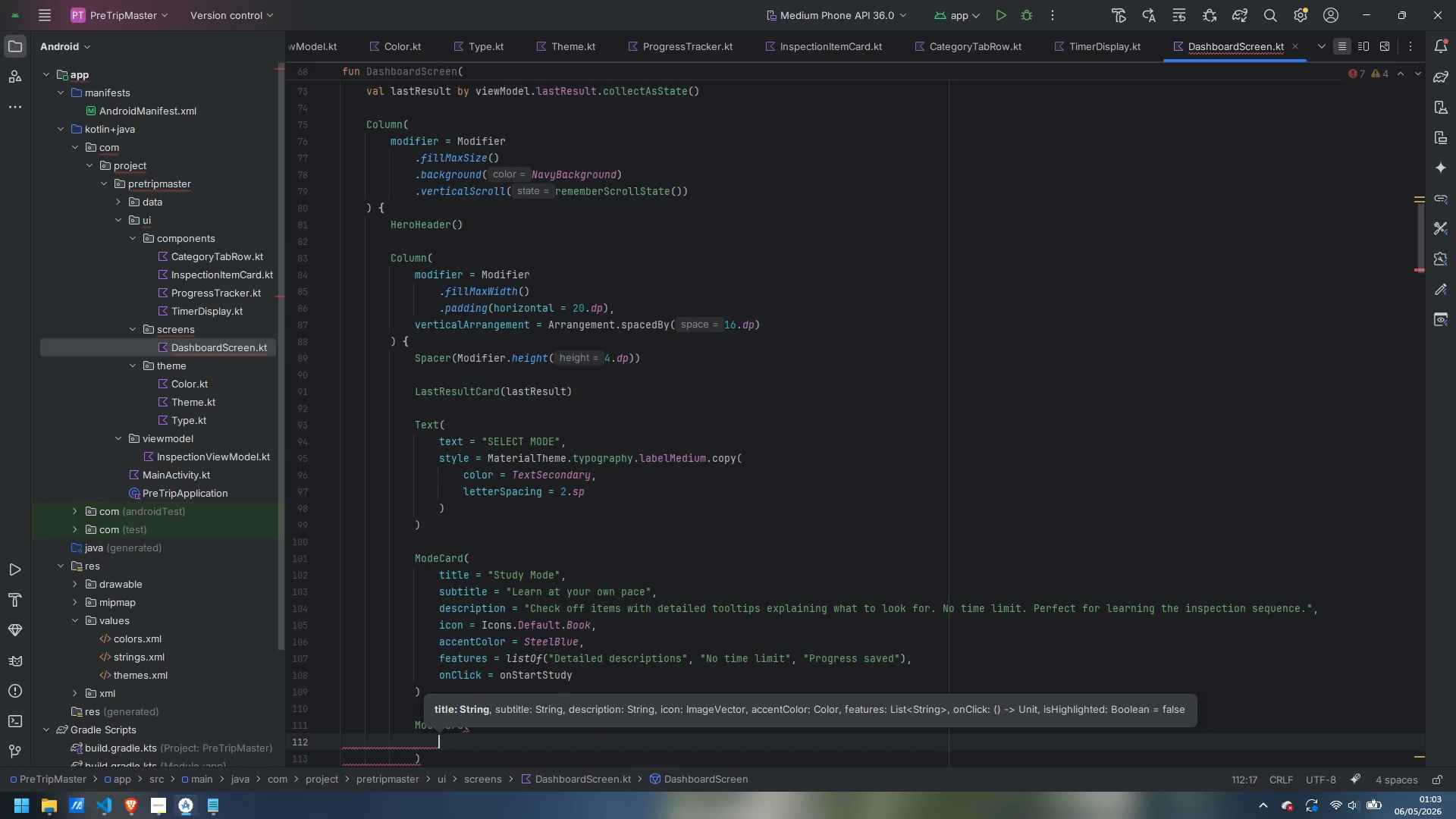 
type("title)
 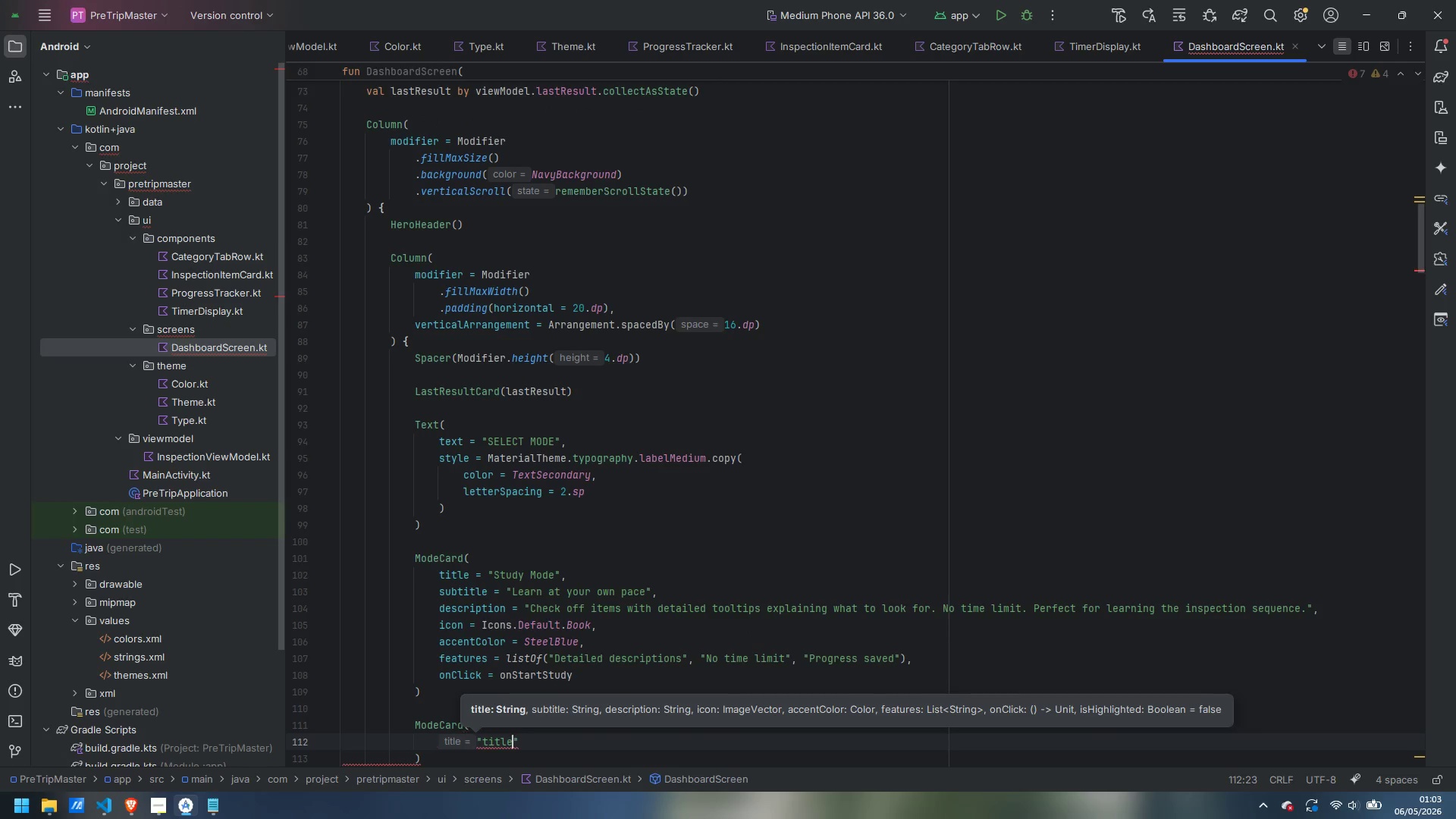 
key(Control+Backspace)
 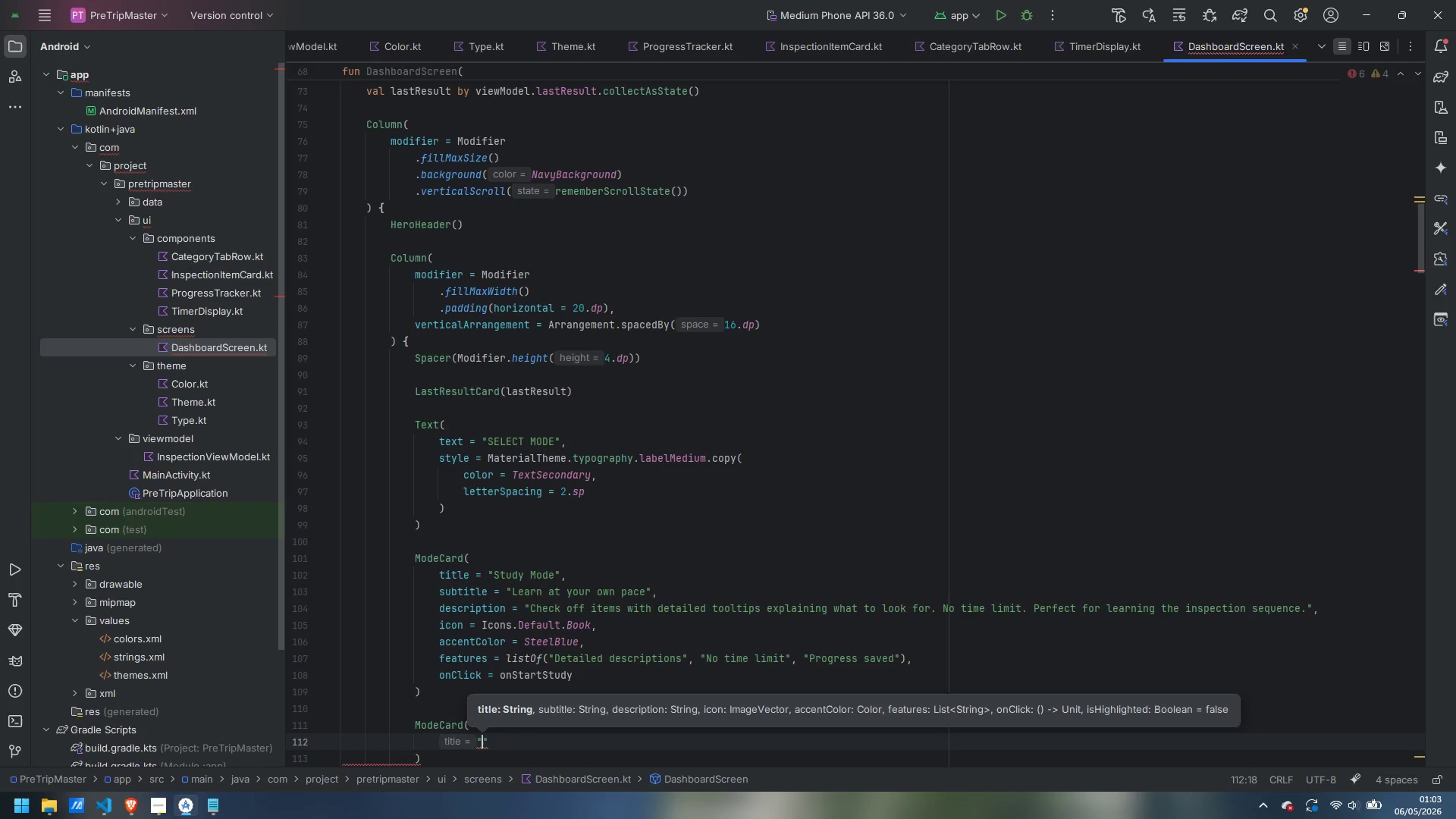 
key(Backspace)
type(title = "Exam Mode)
 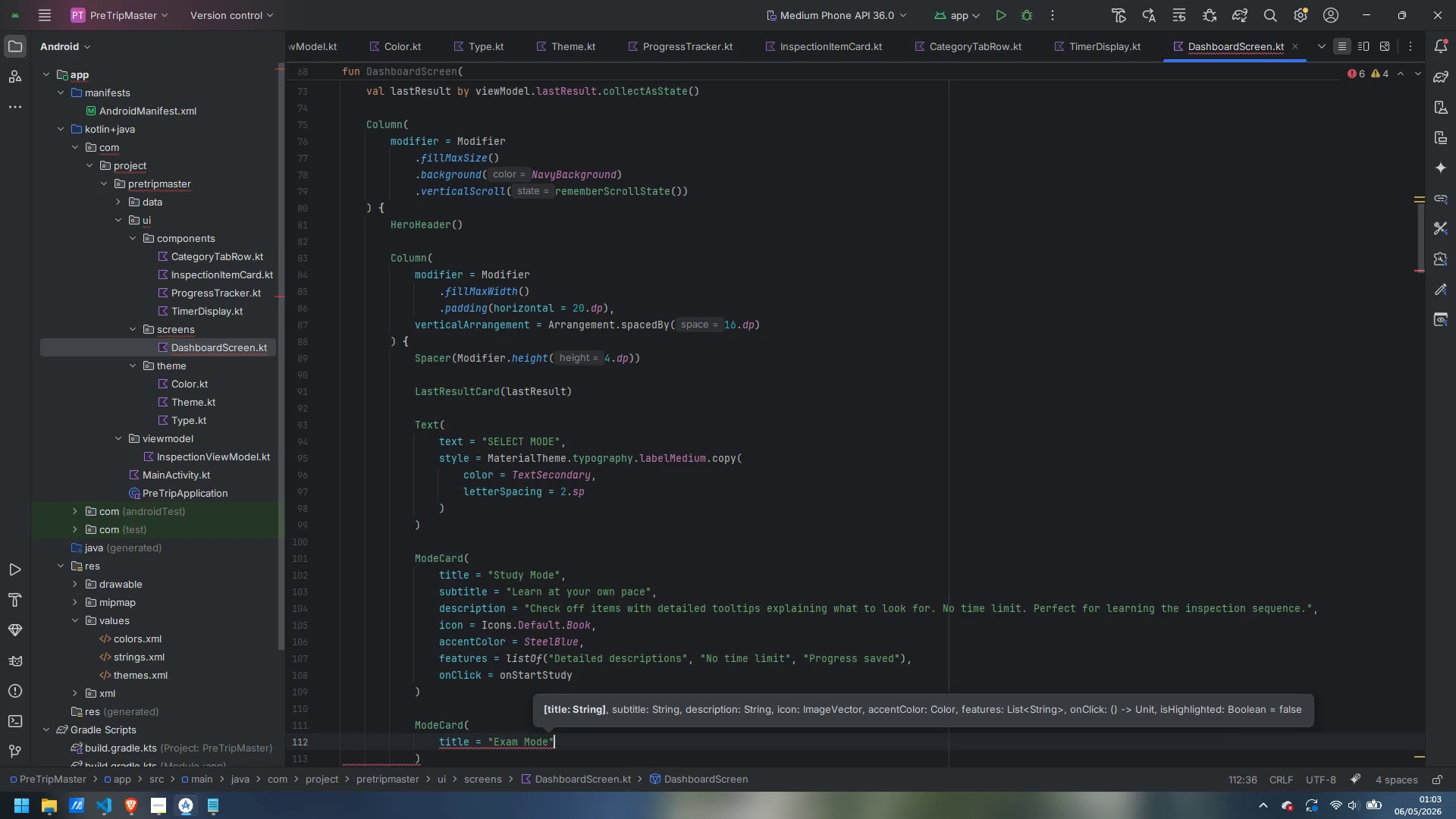 
 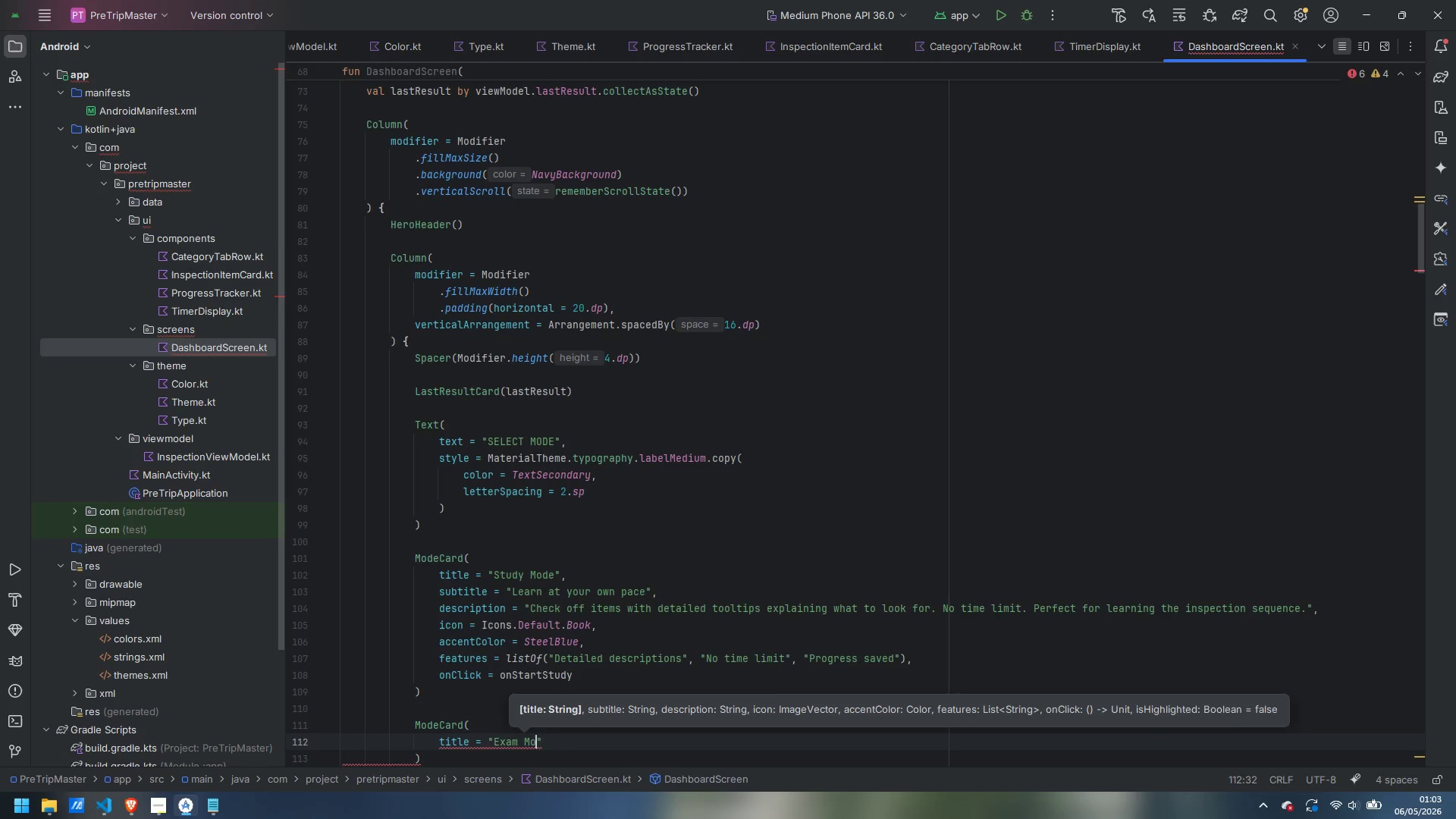 
key(ArrowRight)
 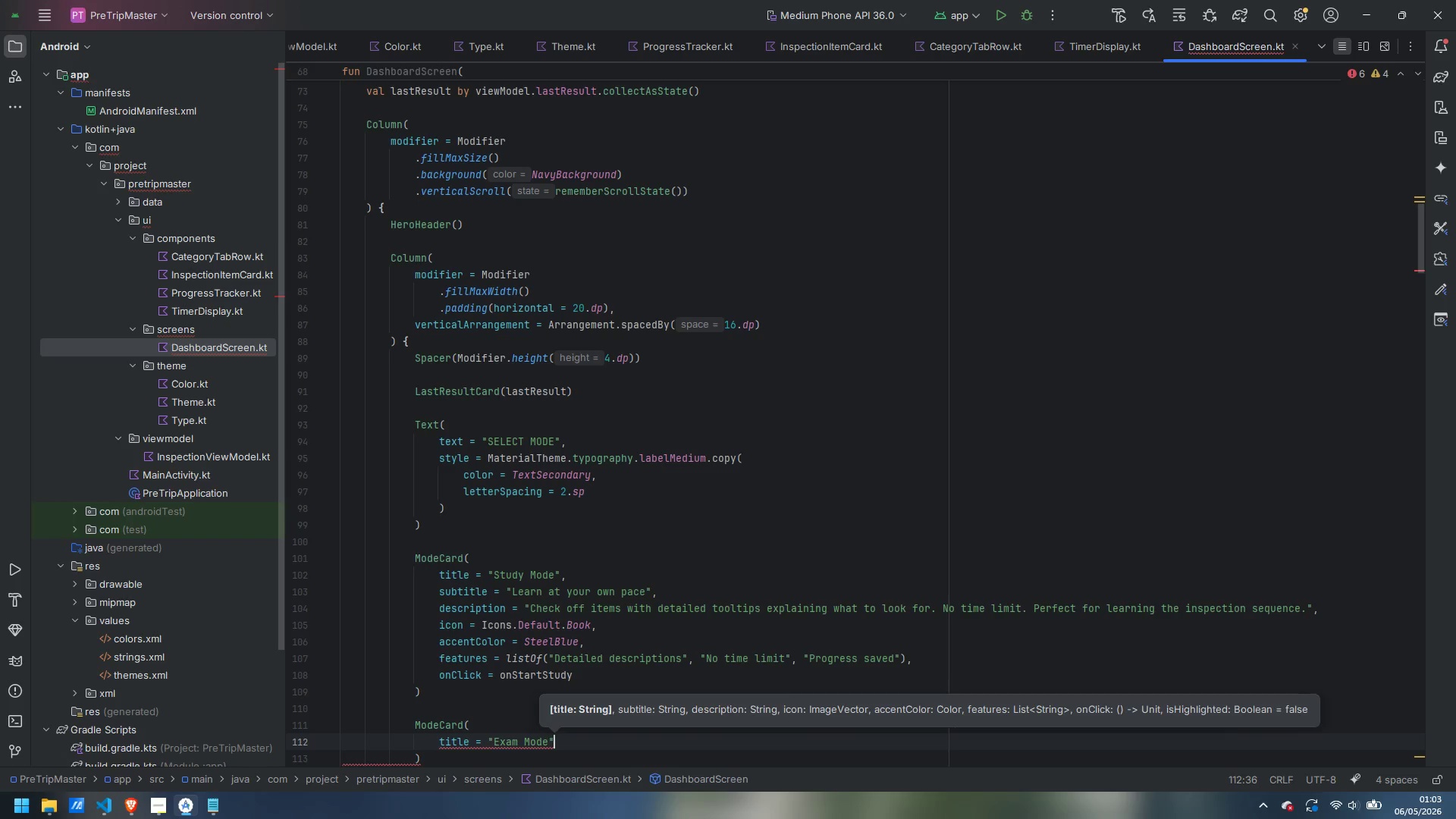 
key(Comma)
 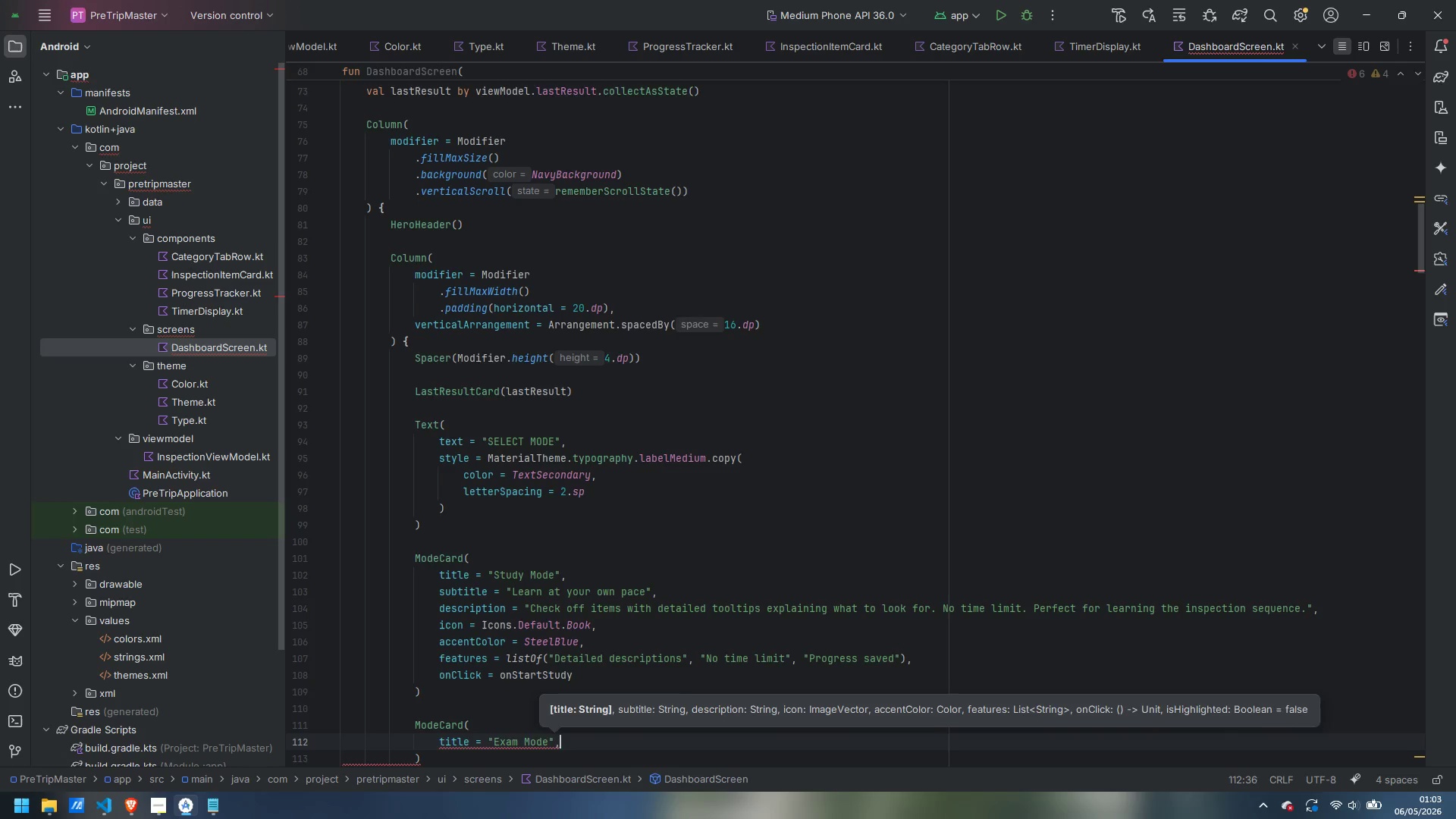 
key(Enter)
 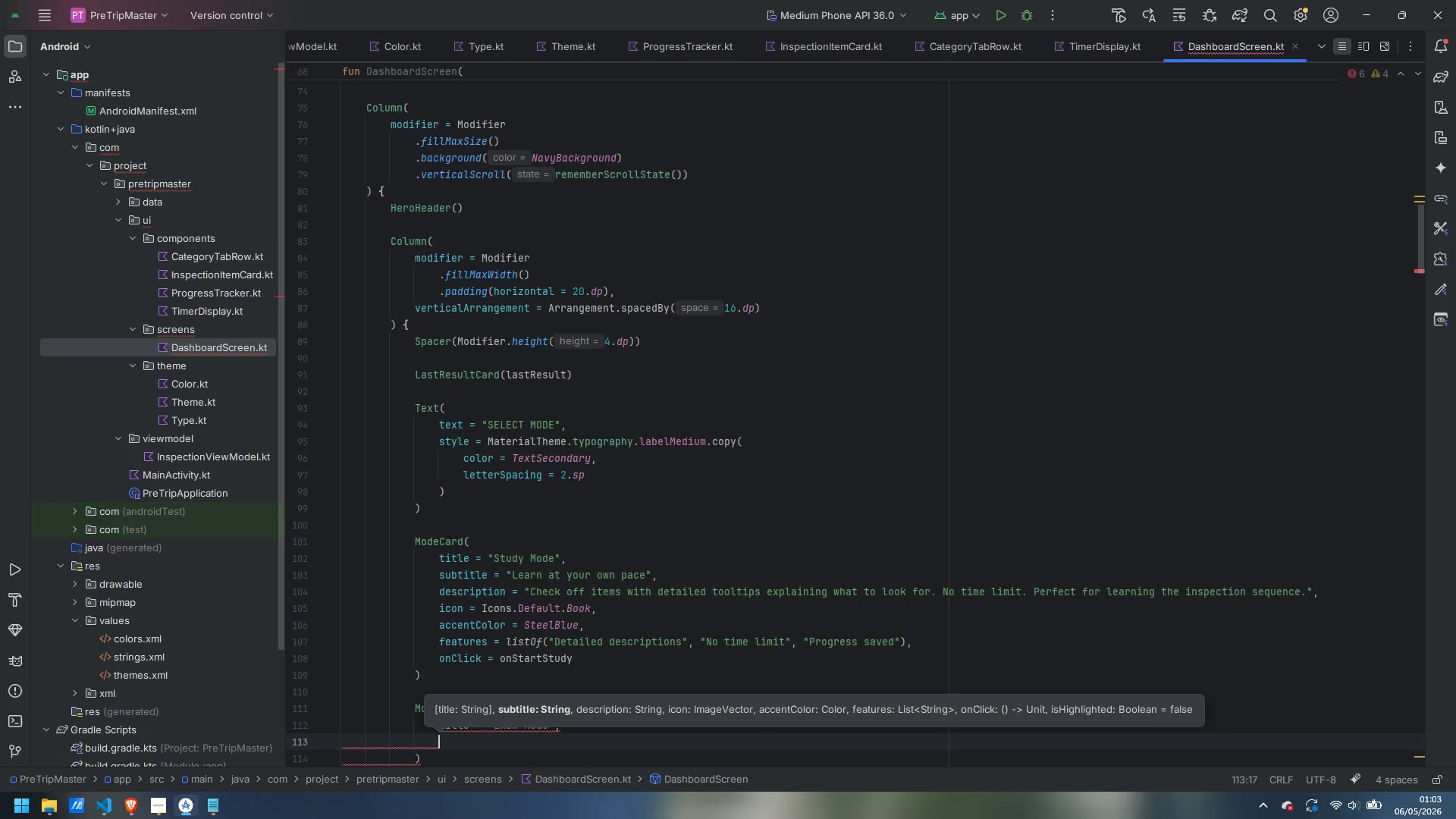 
type(subtitle = "30-minute timed challenge)
 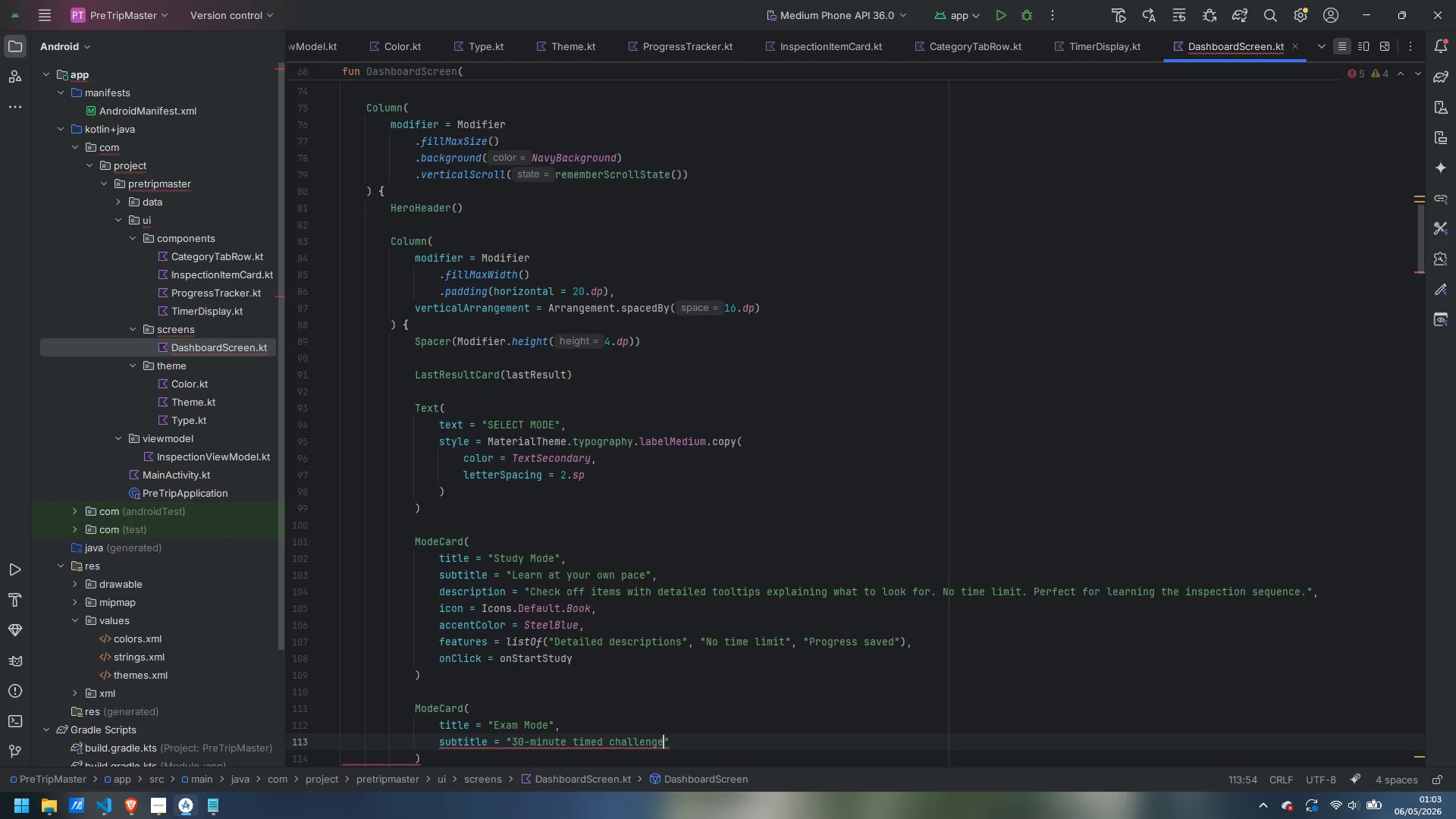 
key(ArrowRight)
 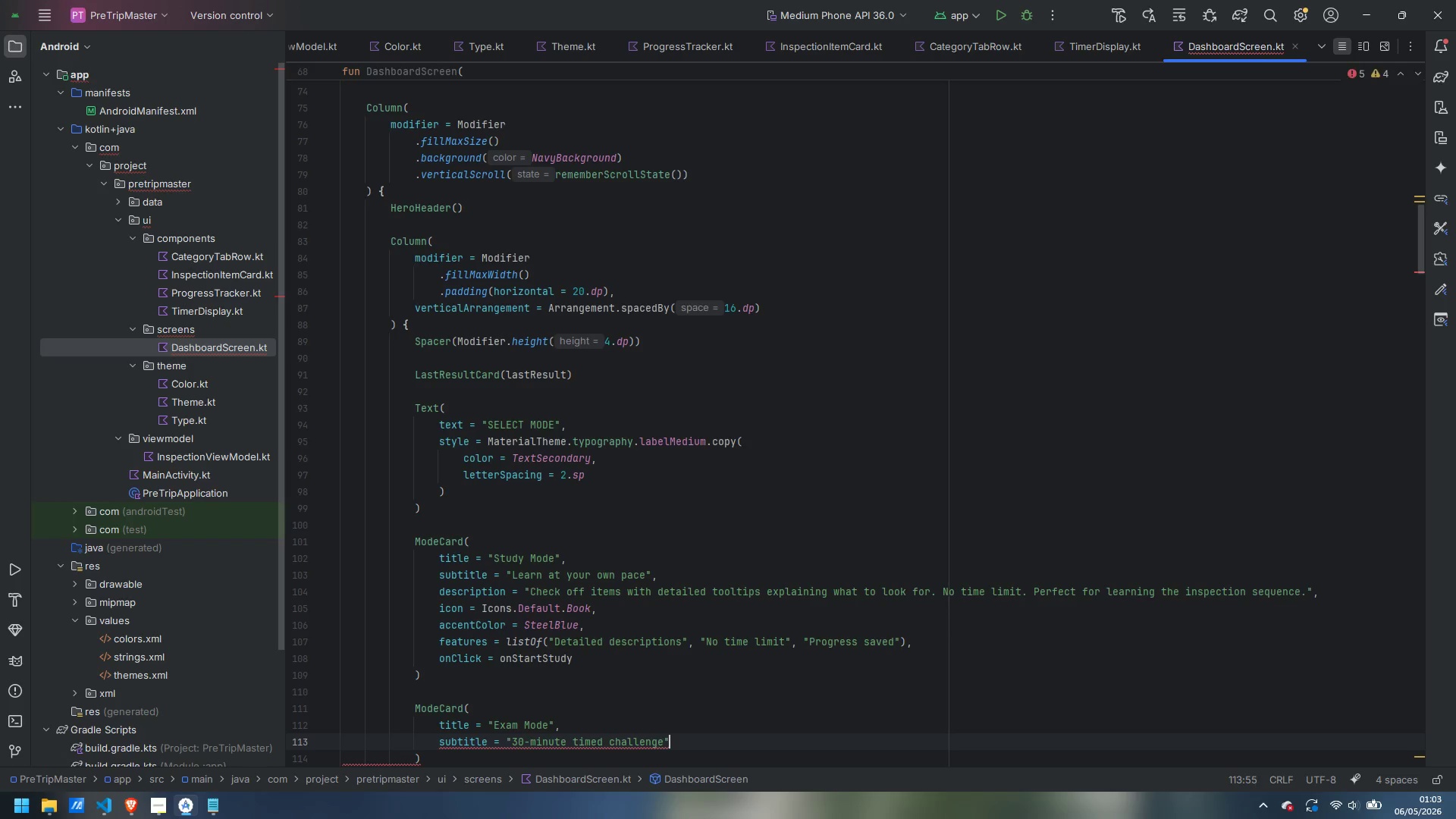 
key(Comma)
 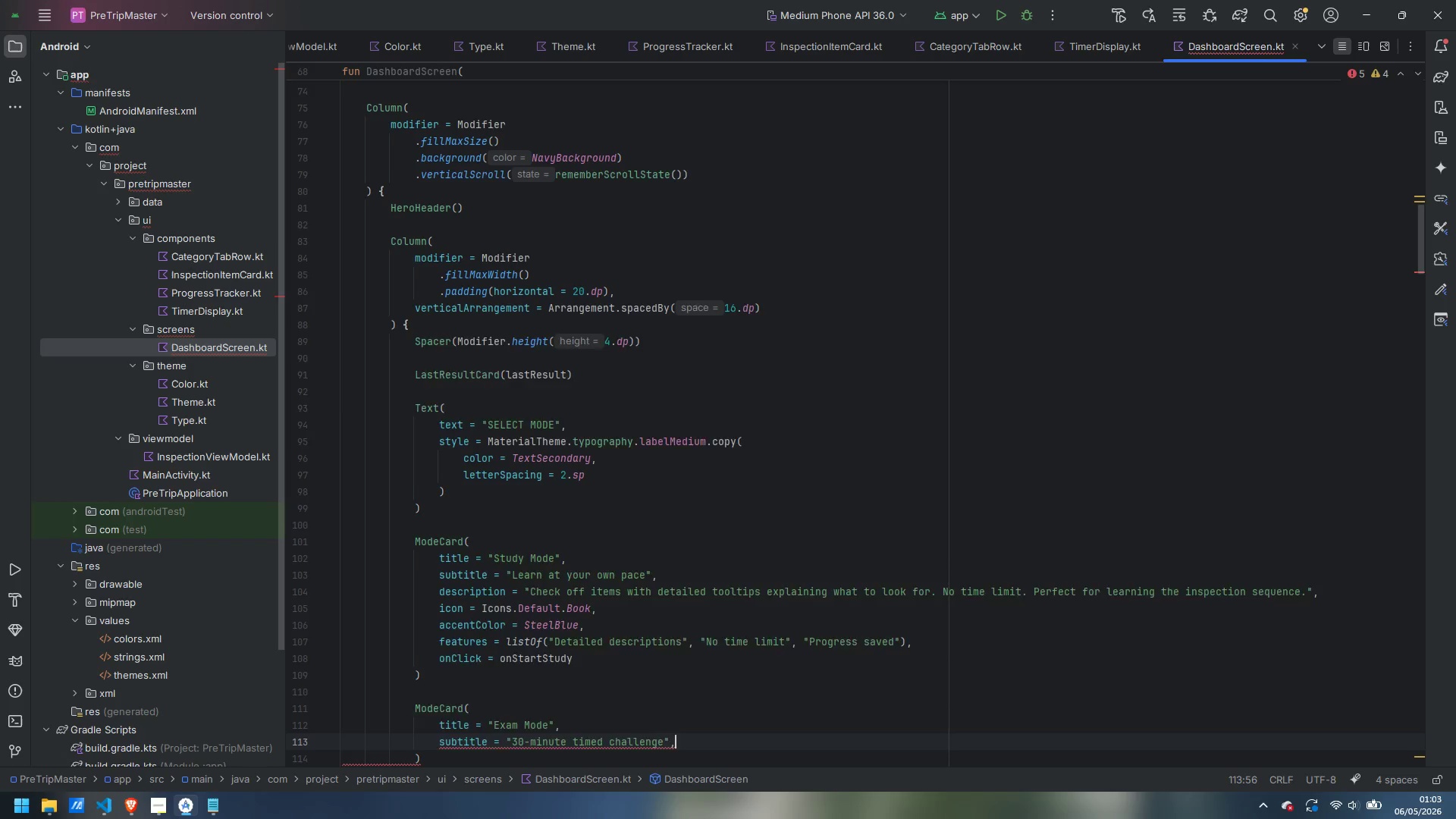 
key(Enter)
 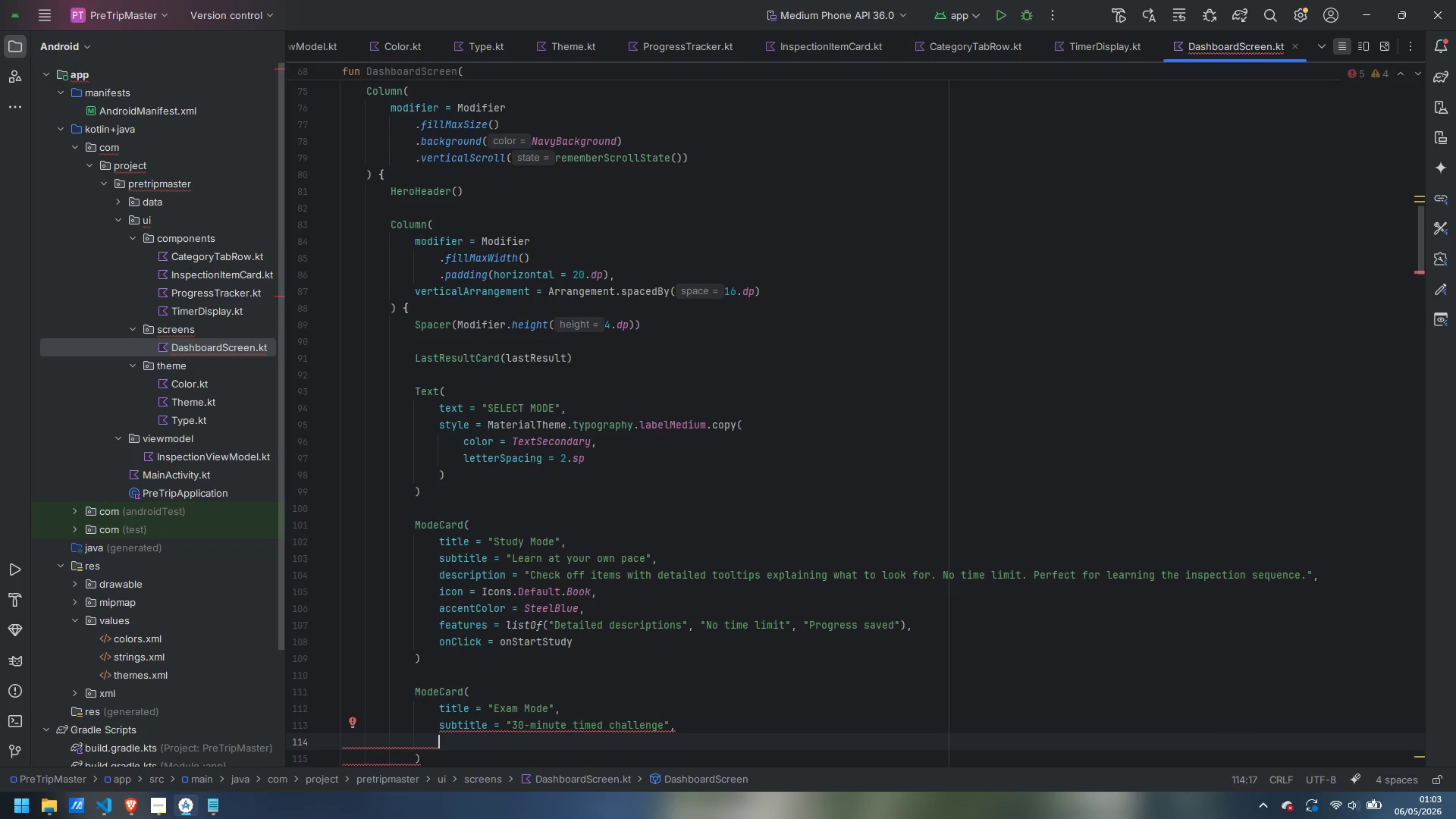 
type(description = "Simulate read)
key(Backspace)
type(l CDL exam conditions )
key(Backspace)
type(. Miss a critical item = automatic failure )
key(Backspace)
type(. You have 30 minutes to complete the full insta)
key(Backspace)
key(Backspace)
type(pection.)
 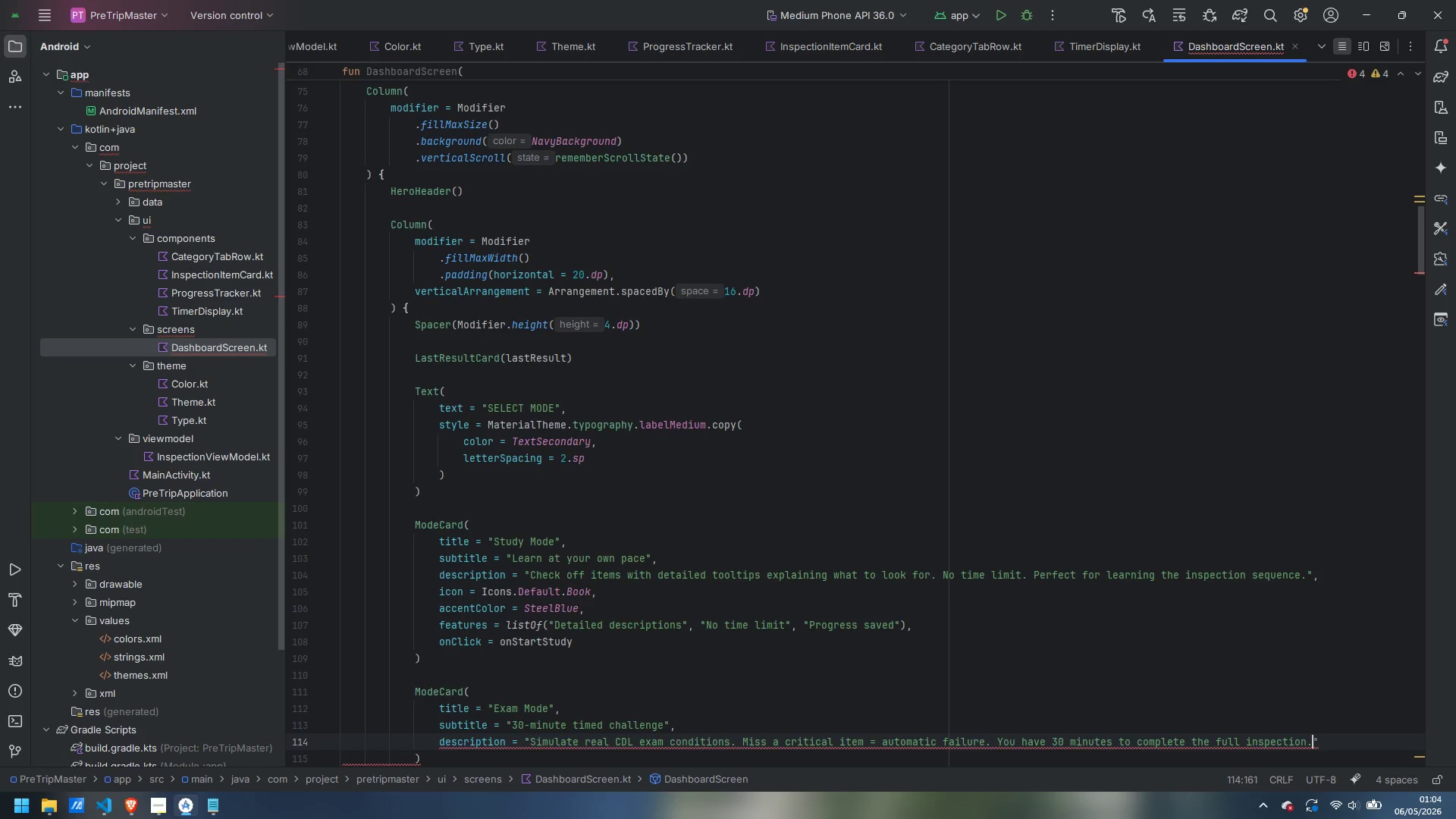 
 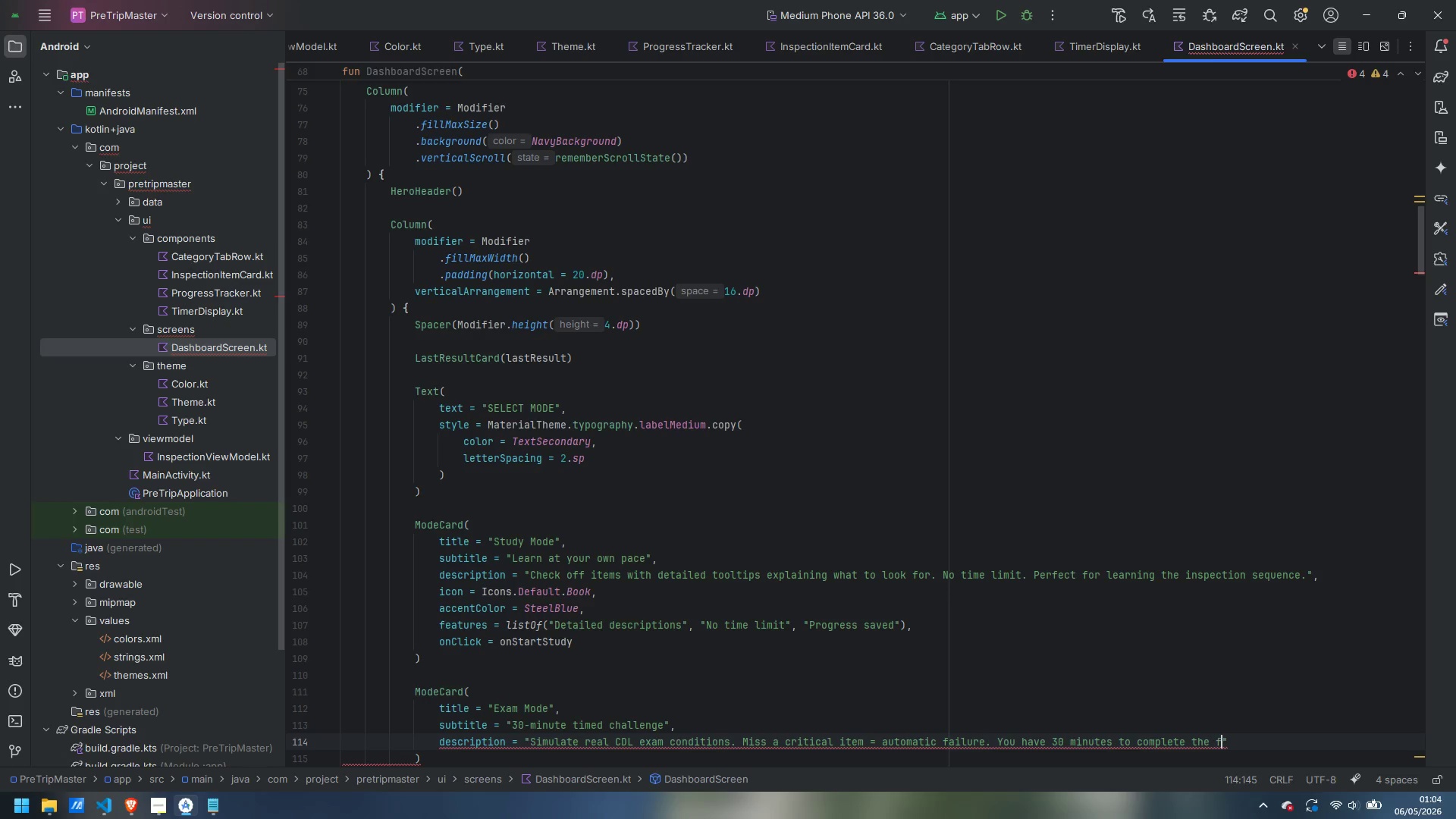 
key(ArrowRight)
 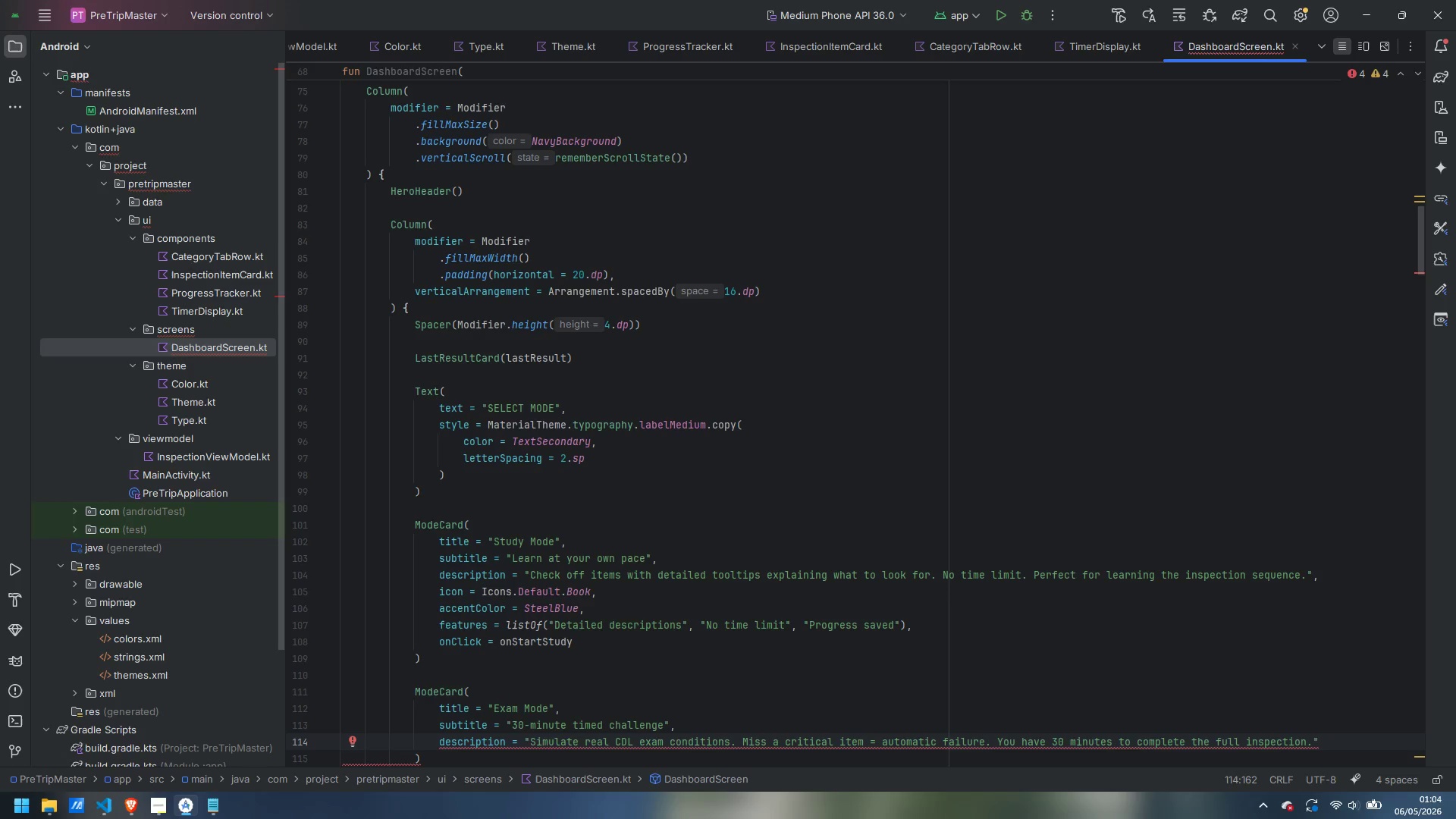 
key(Comma)
 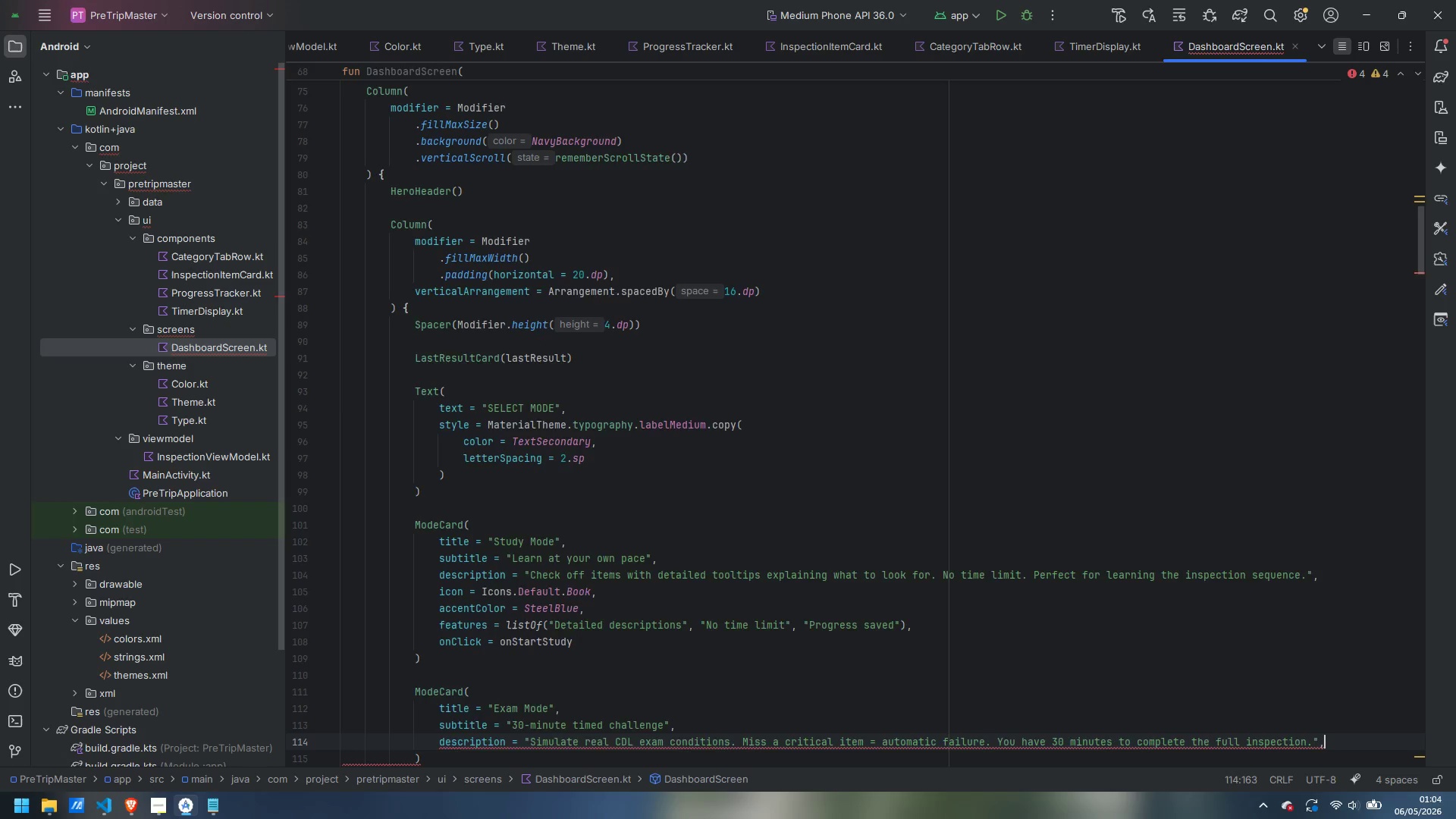 
key(Enter)
 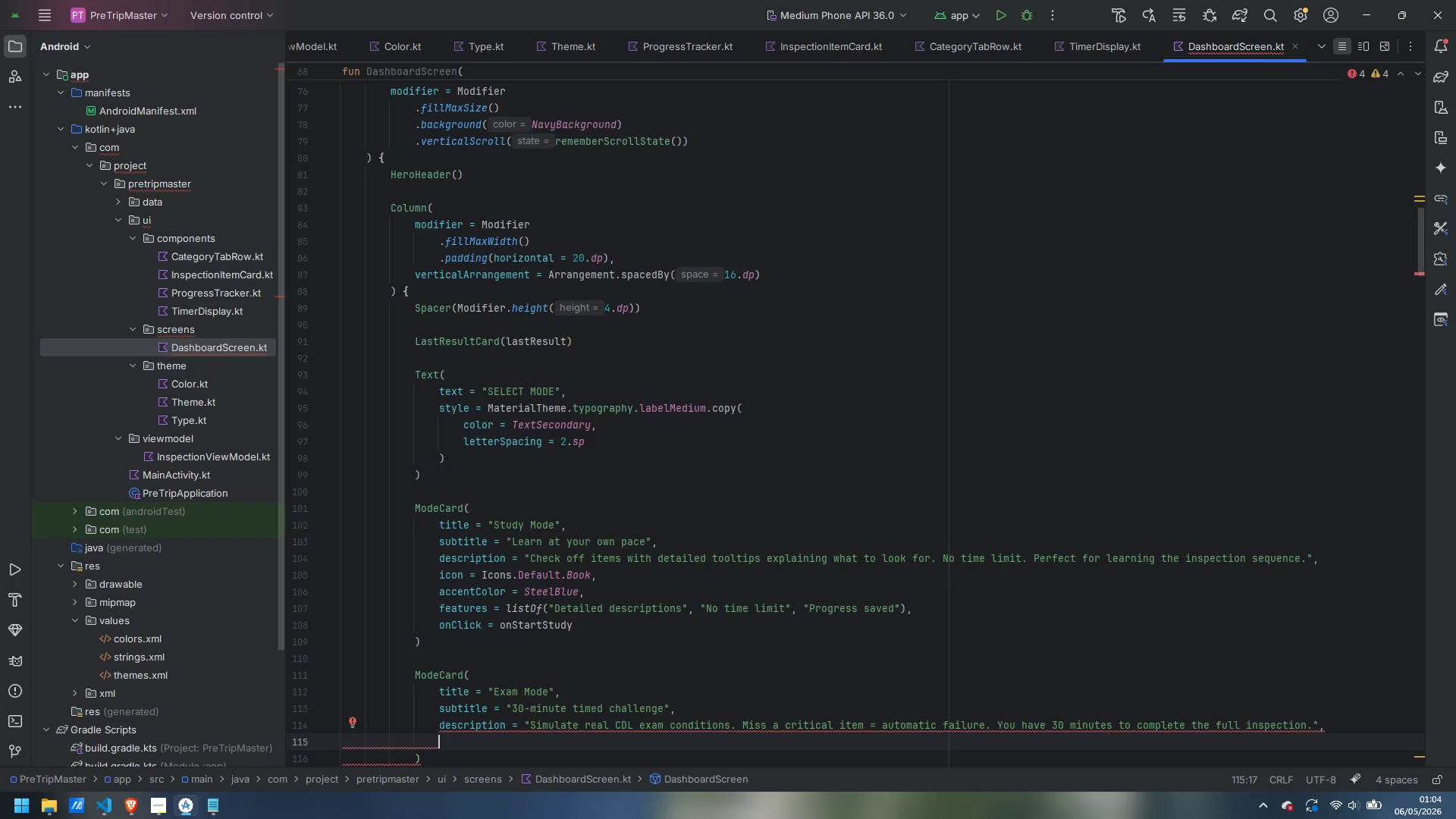 
type(icon - )
key(Backspace)
key(Backspace)
type(= Icons.Defa)
 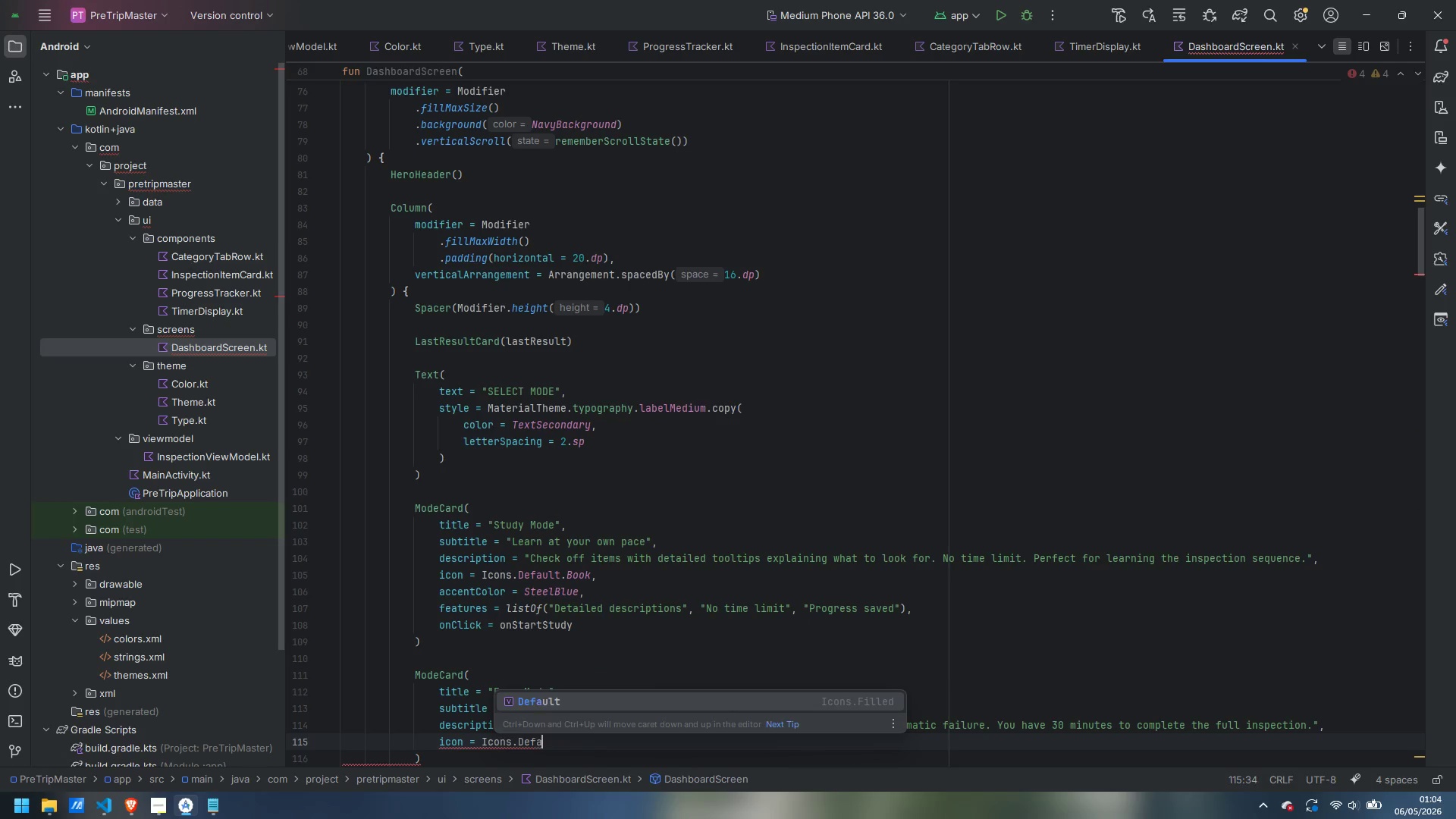 
key(Enter)
 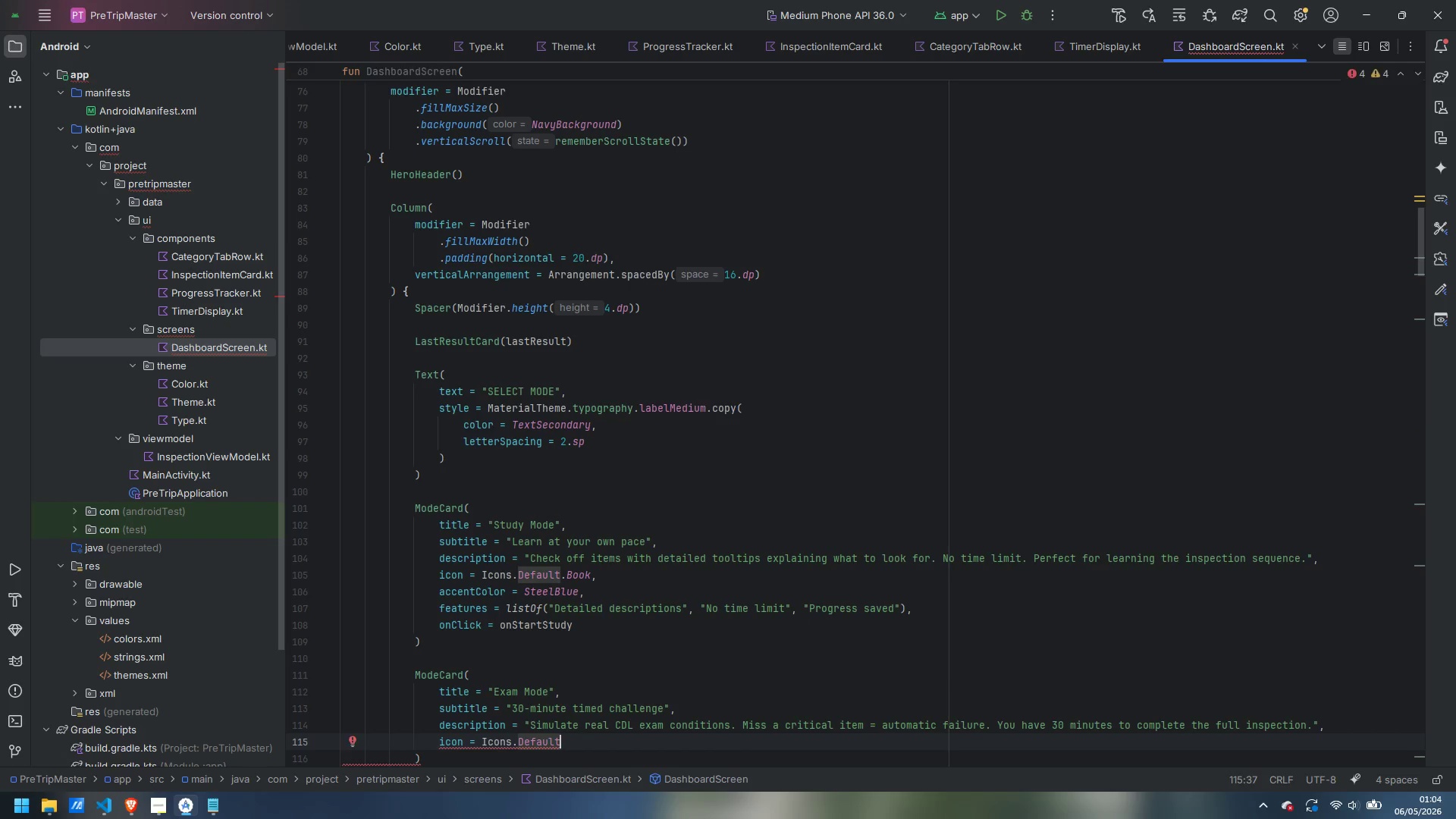 
type(.Timer)
 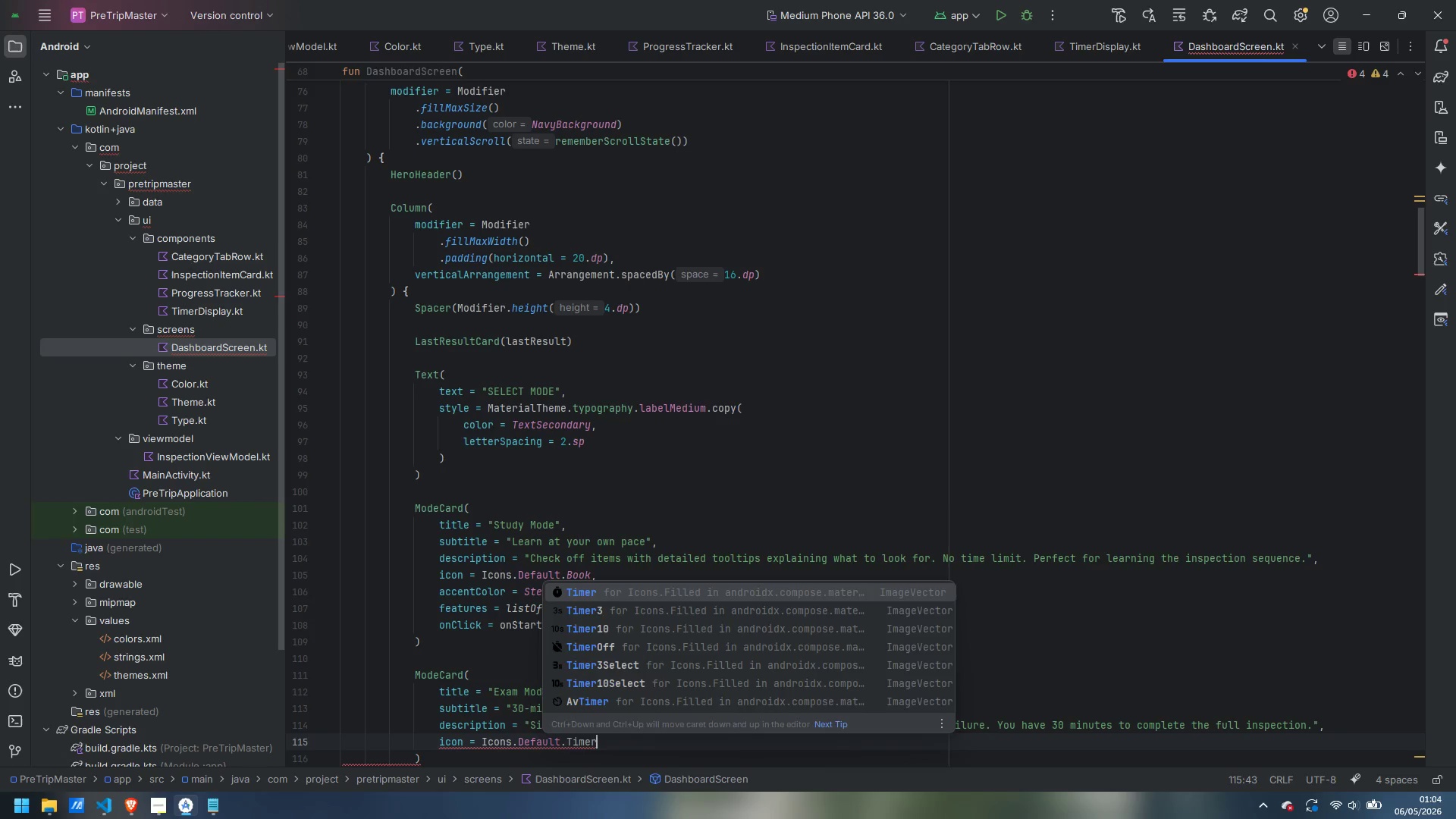 
key(Enter)
 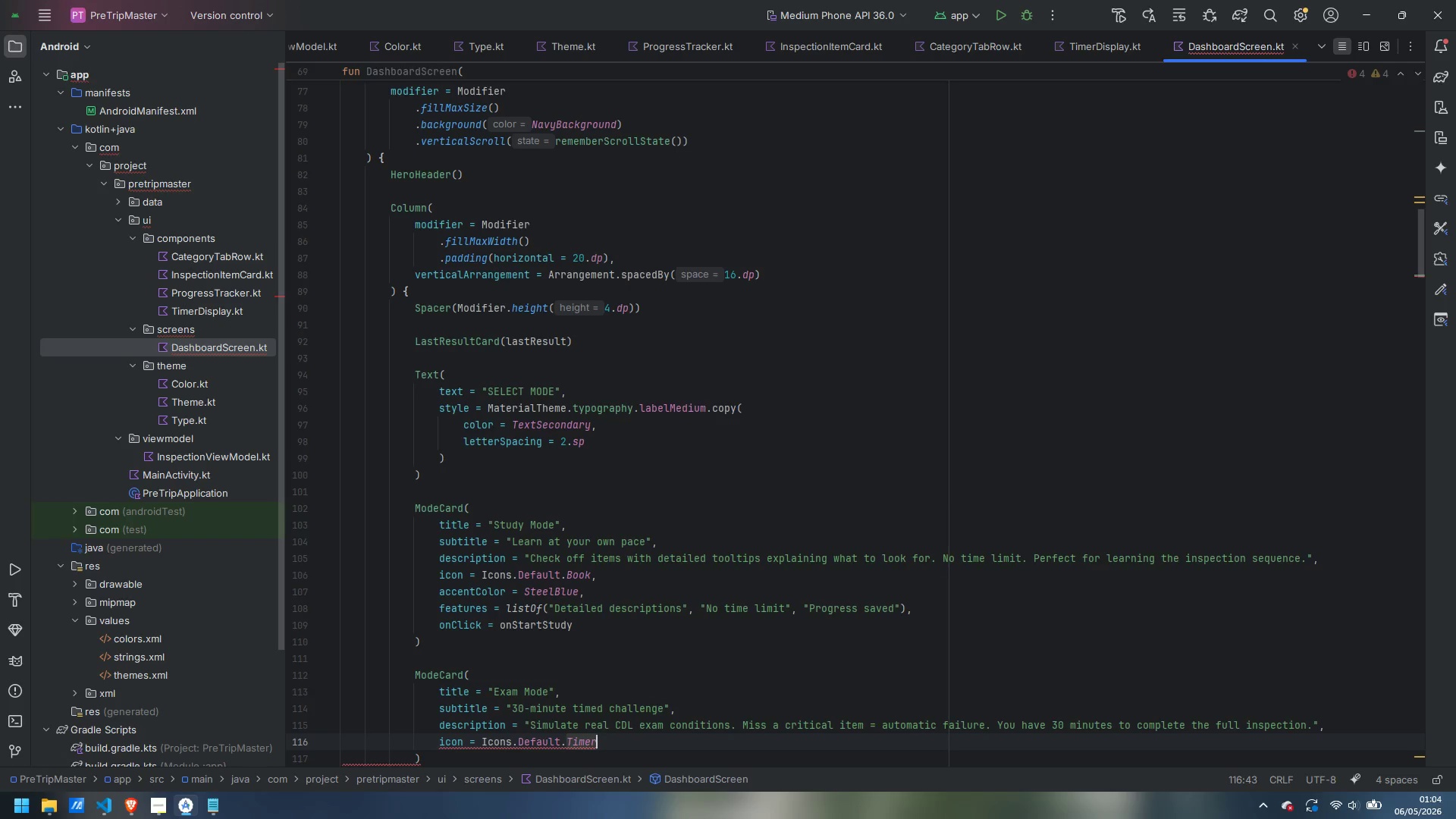 
key(Comma)
 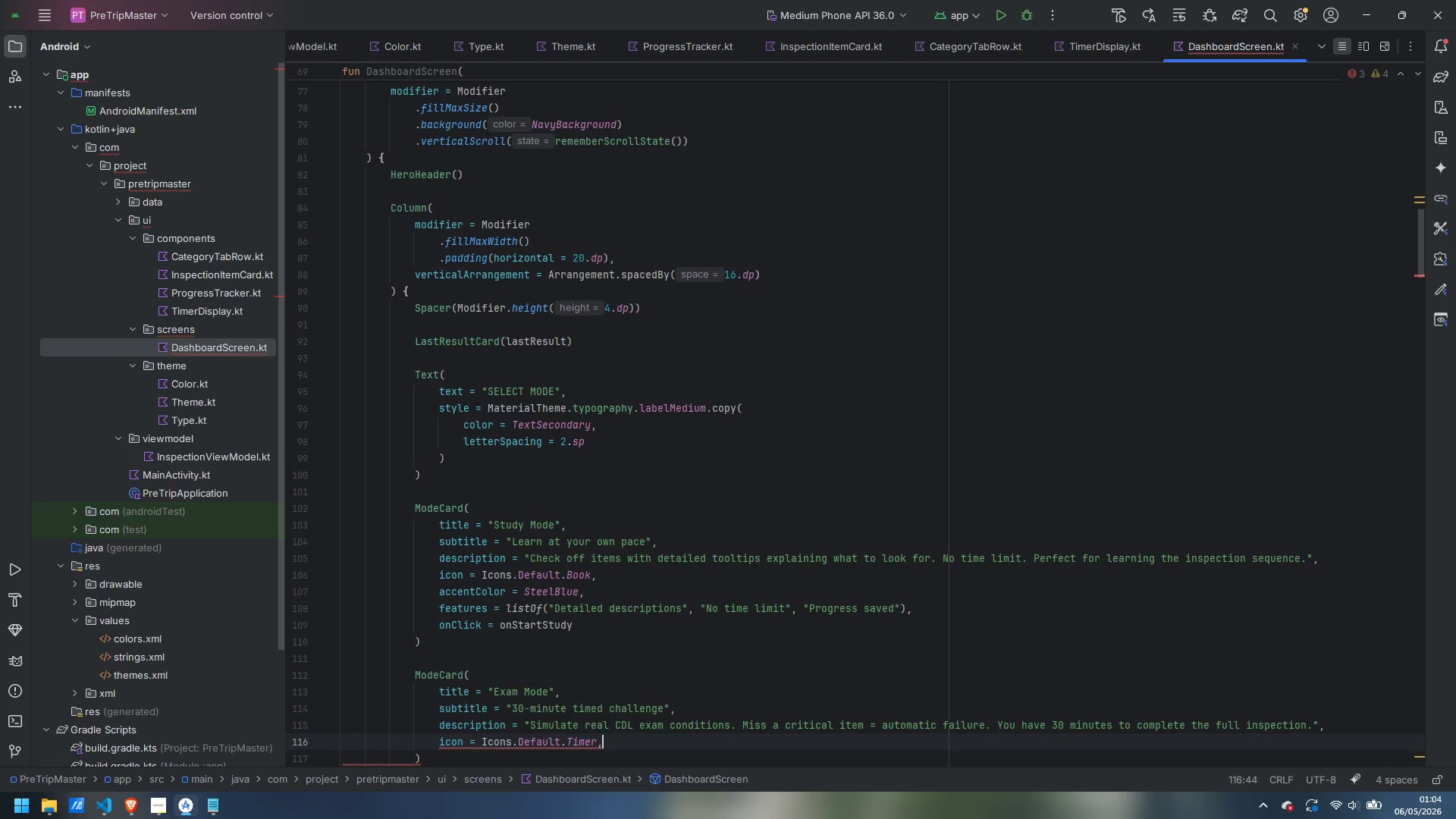 
key(Enter)
 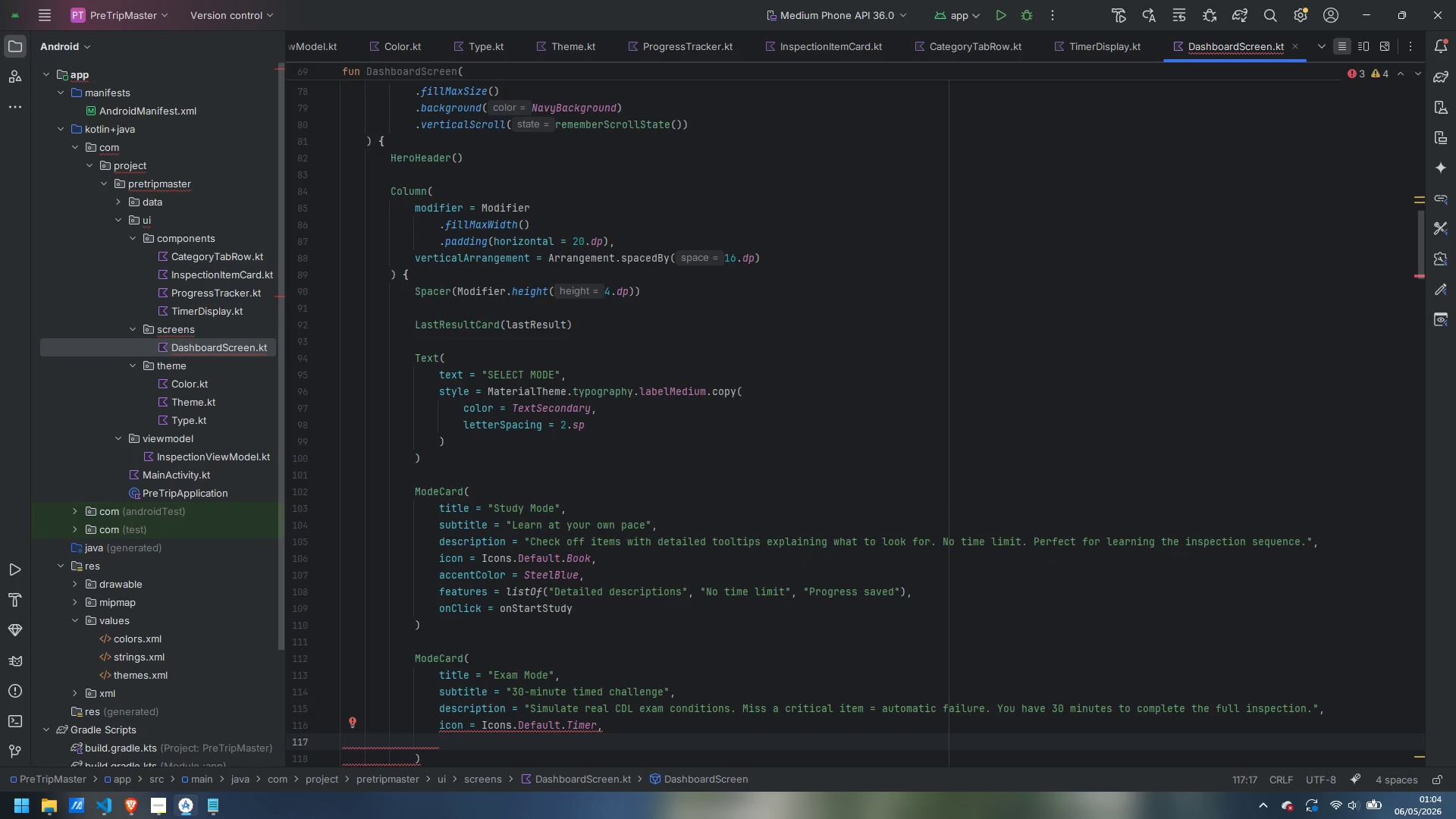 
type(accentC)
 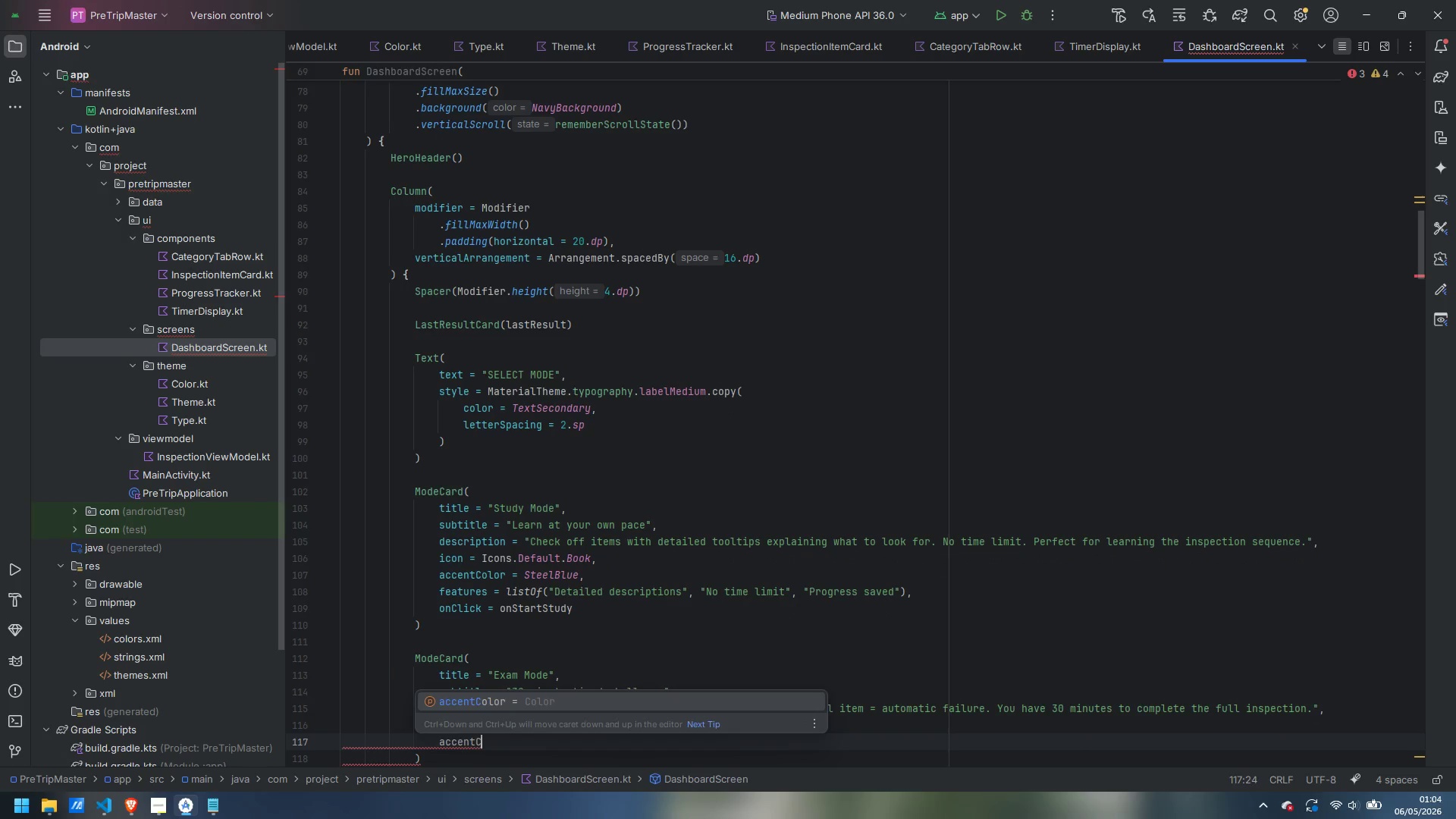 
key(Enter)
 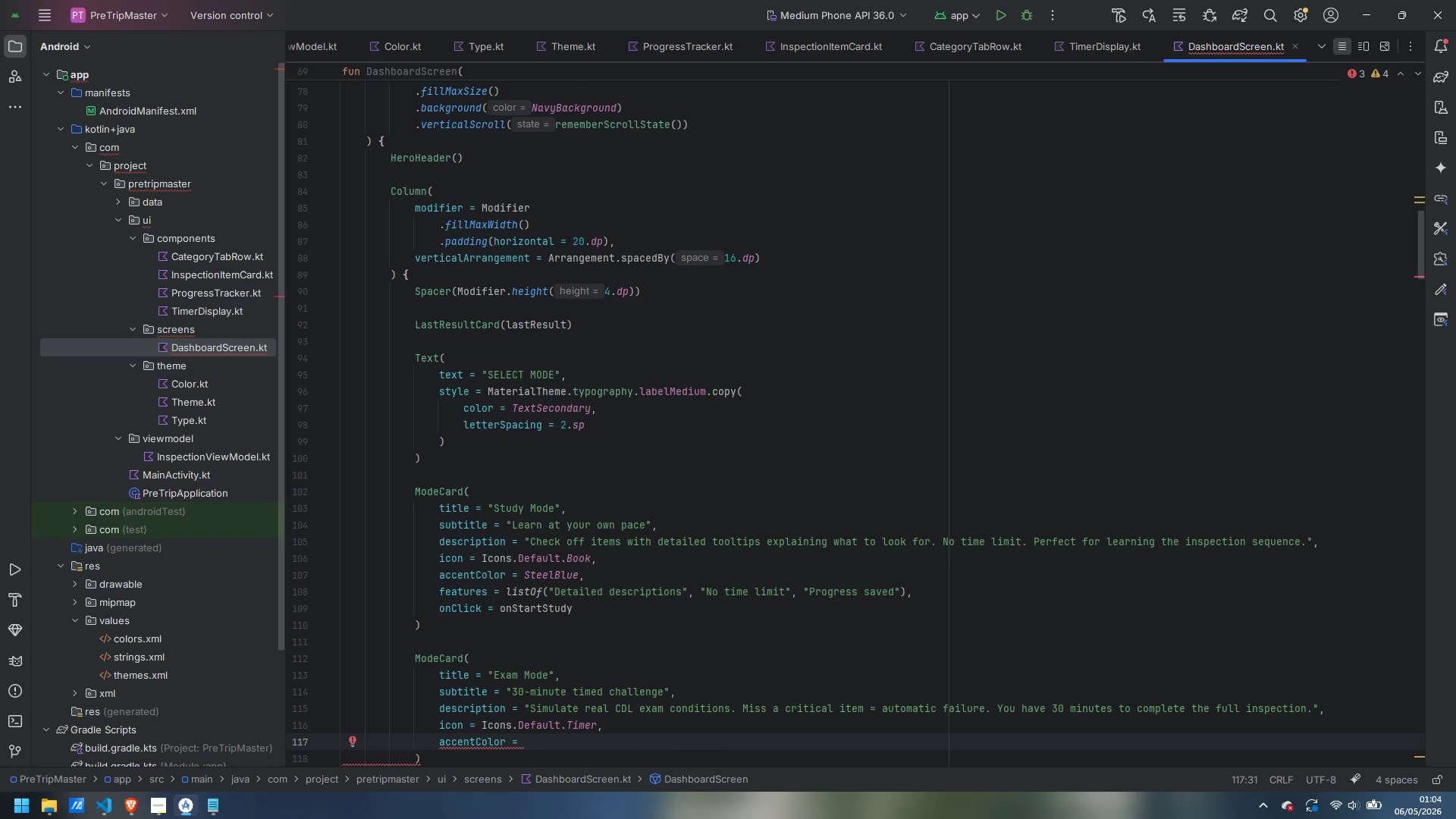 
type(truckA)
 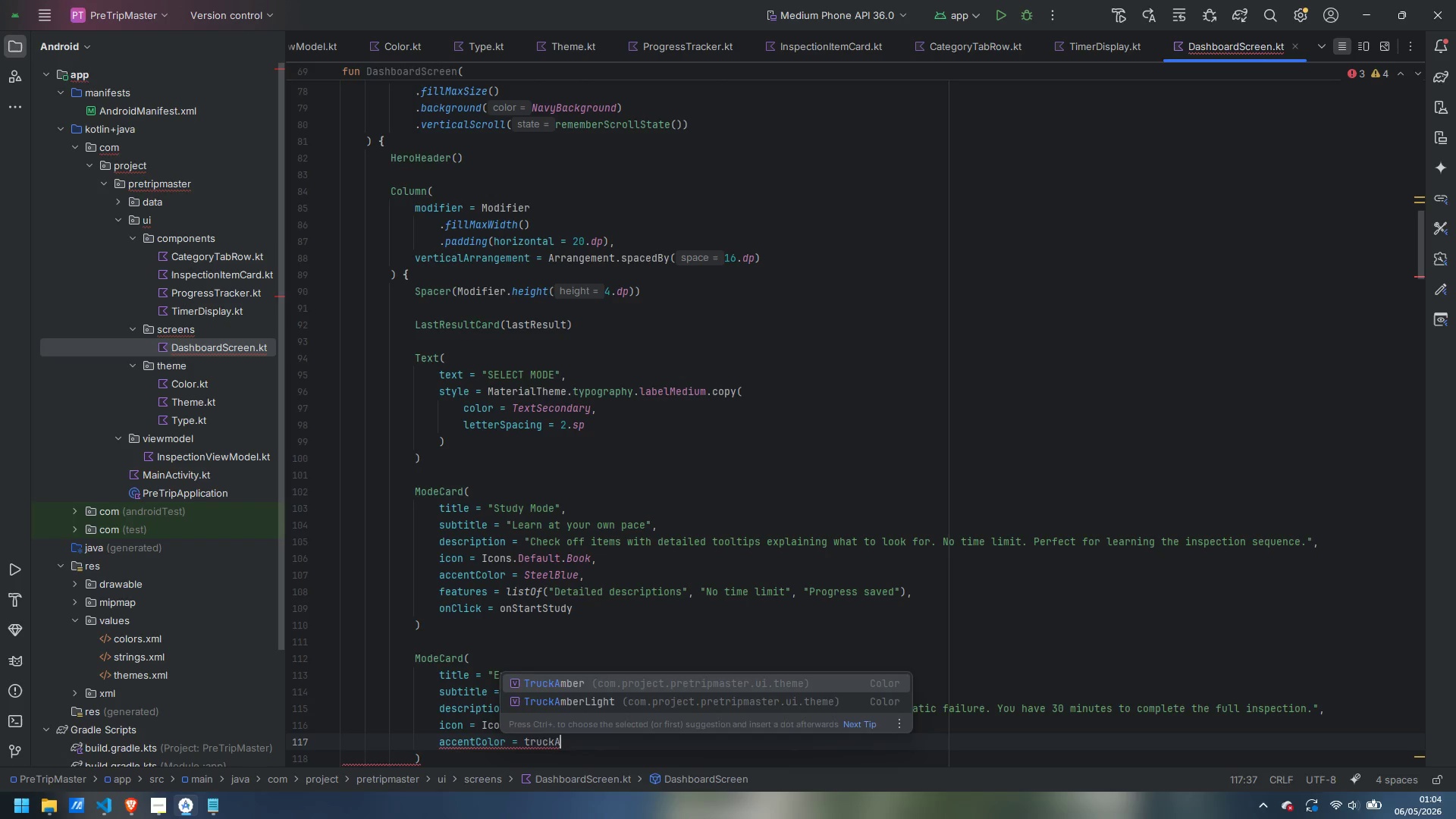 
key(Enter)
 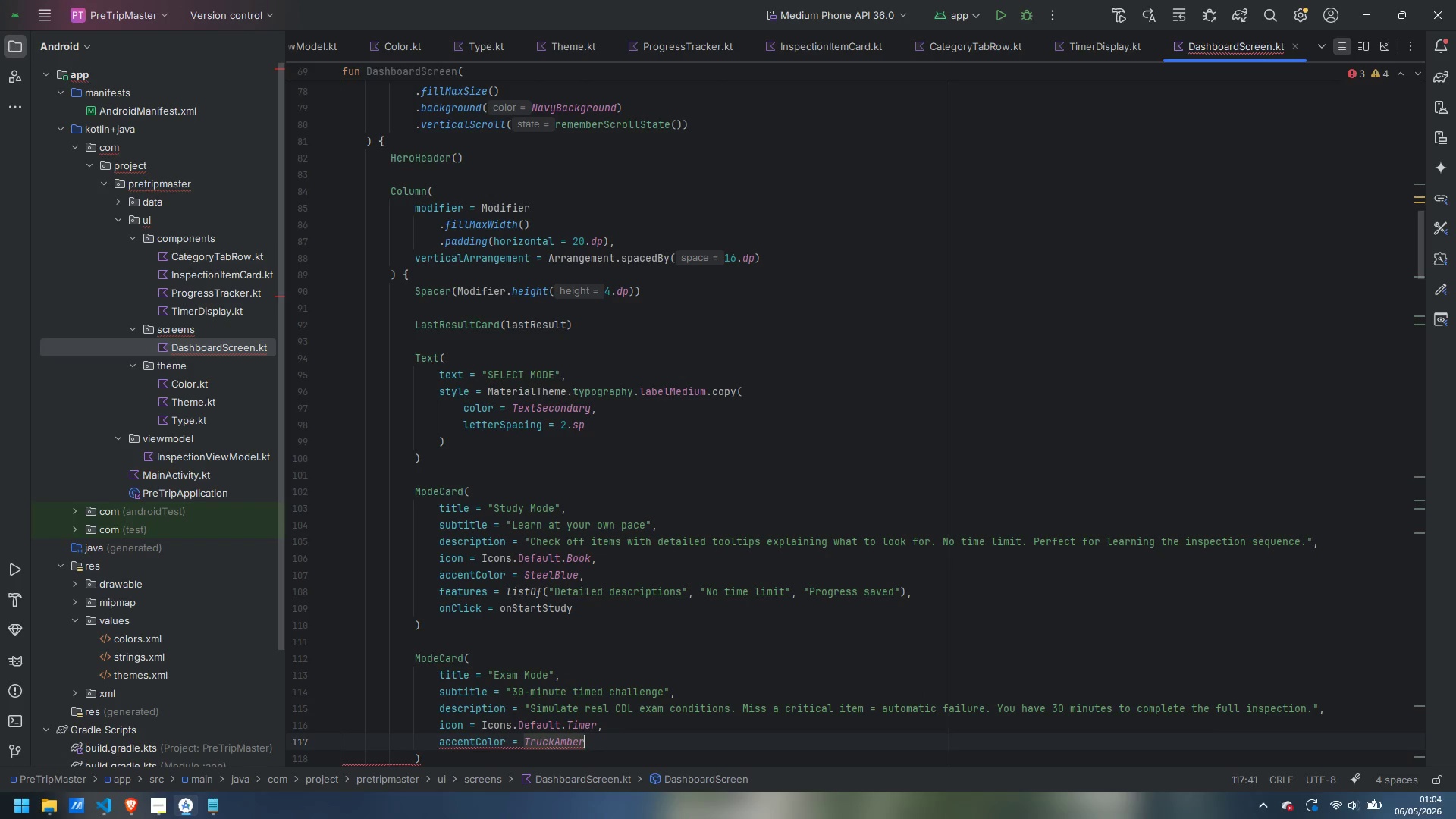 
key(Comma)
 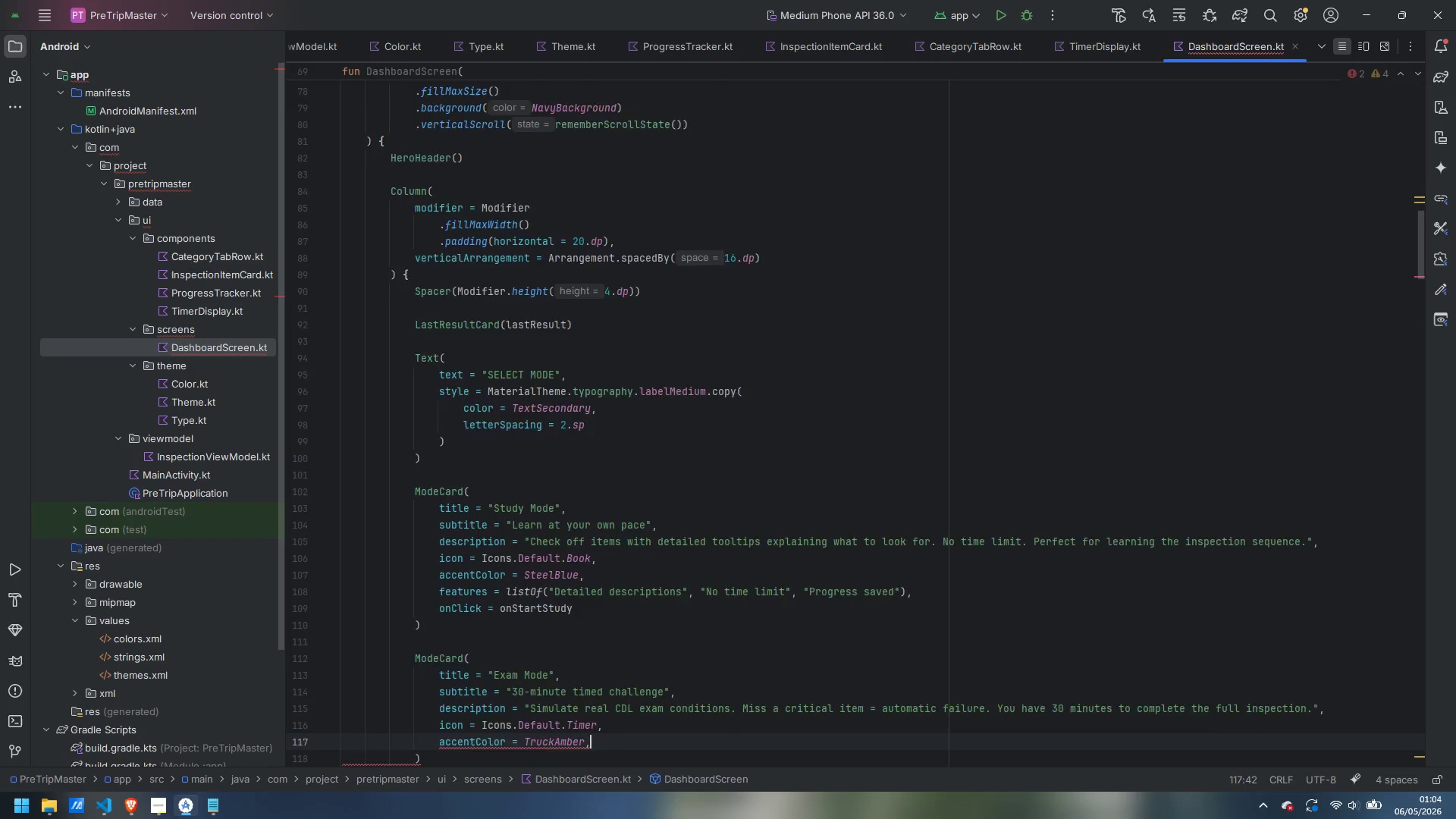 
key(Enter)
 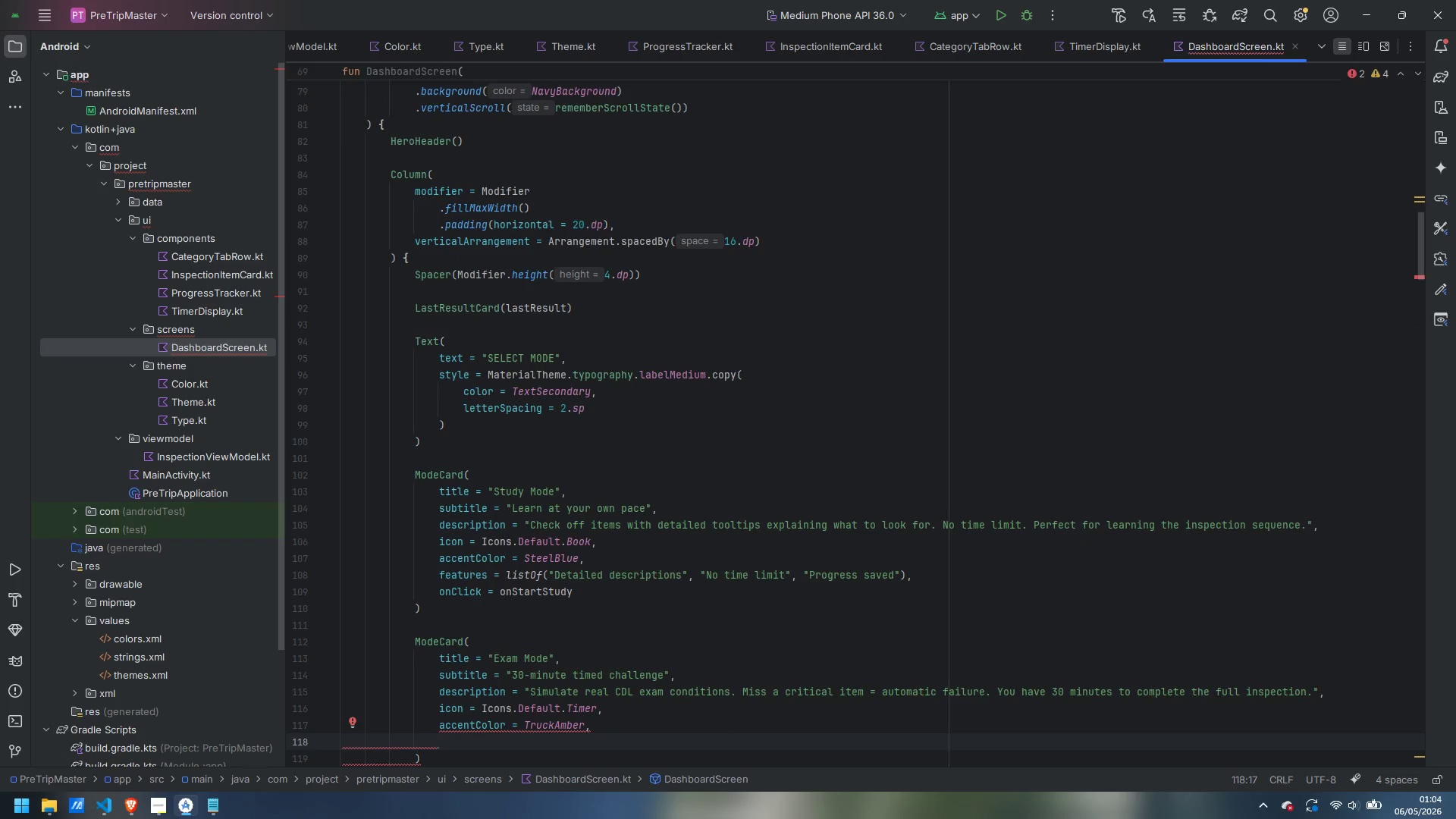 
type(feat)
 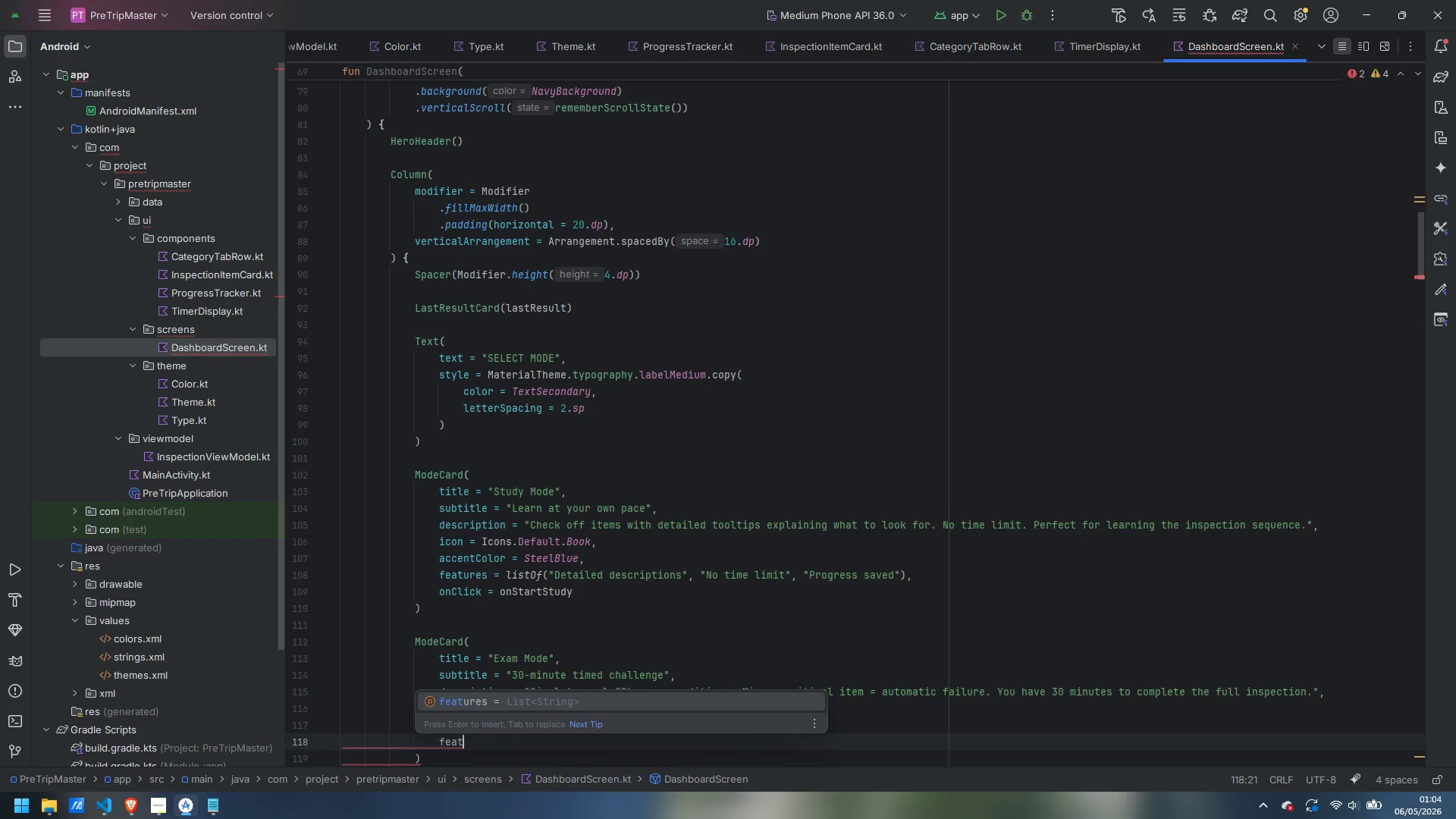 
key(Enter)
 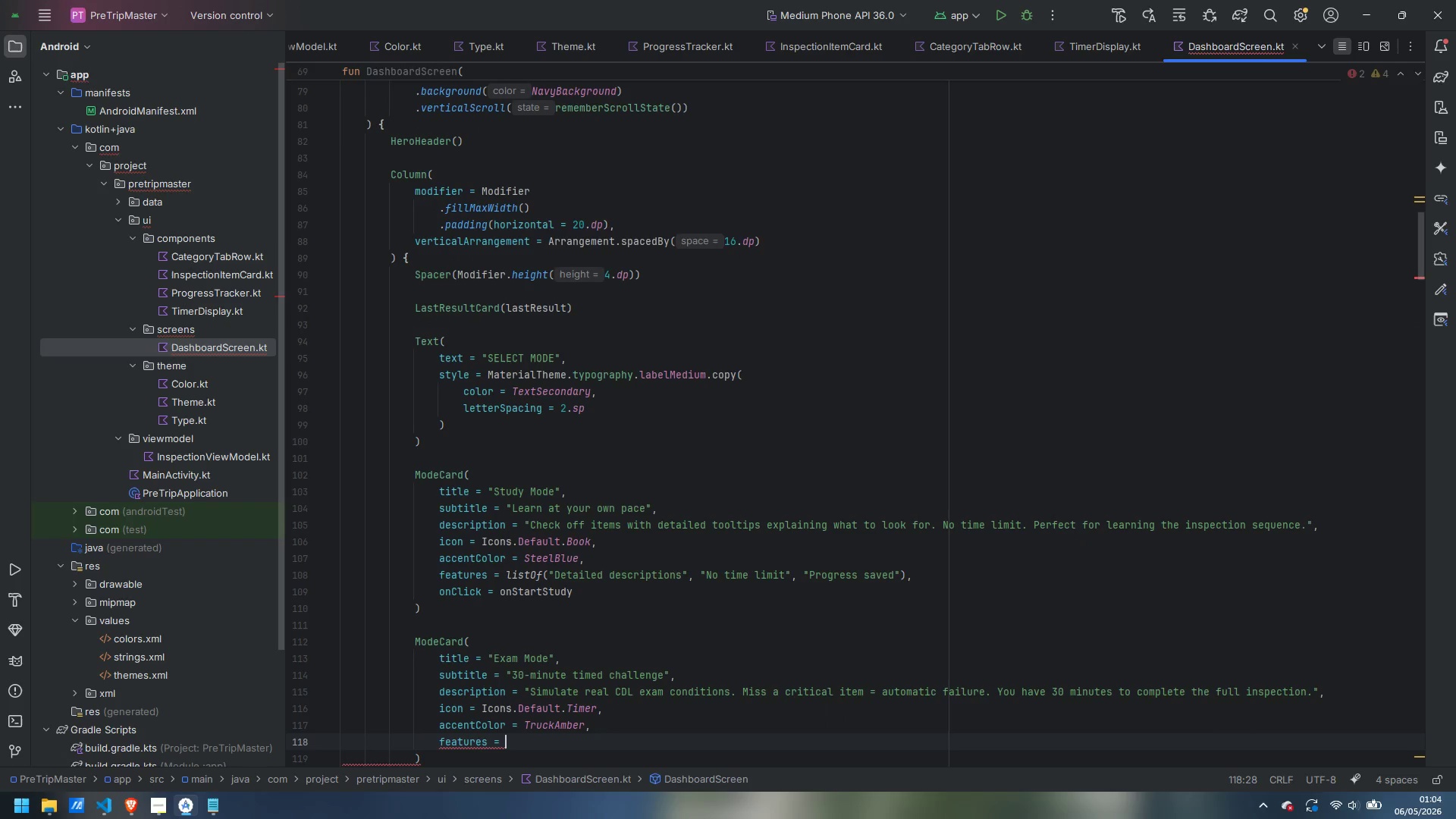 
type(list)
 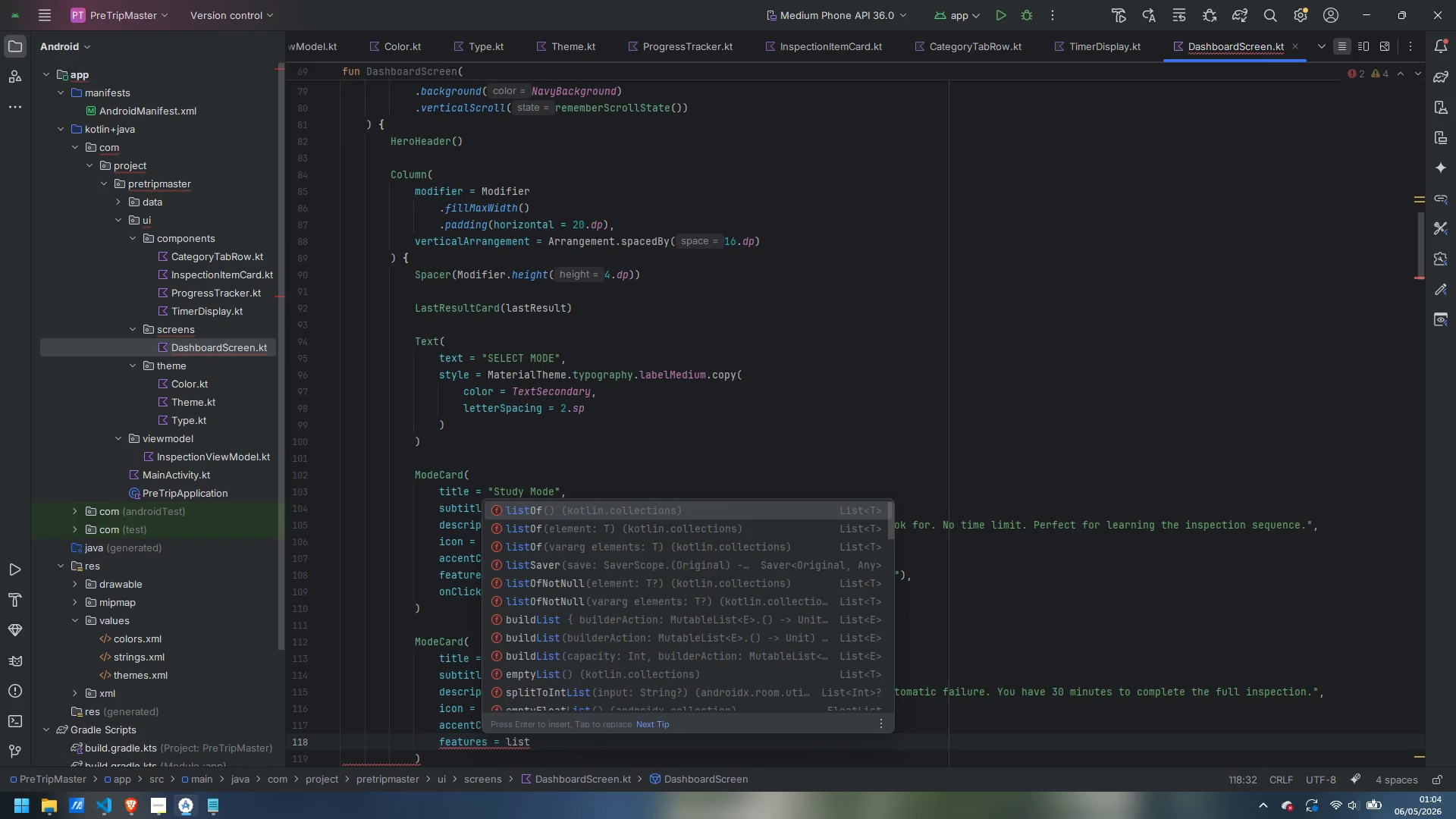 
key(Enter)
 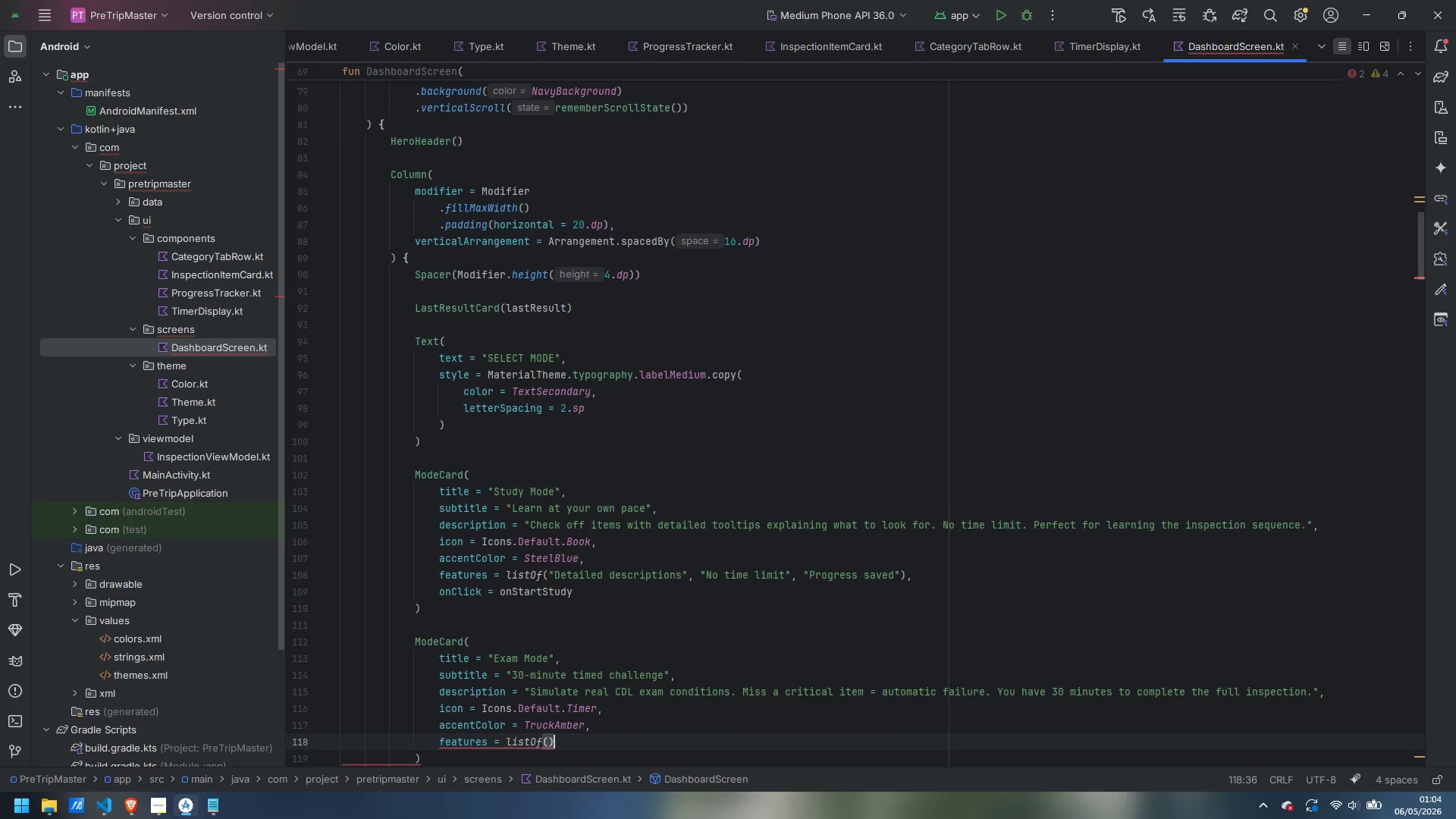 
key(ArrowLeft)
 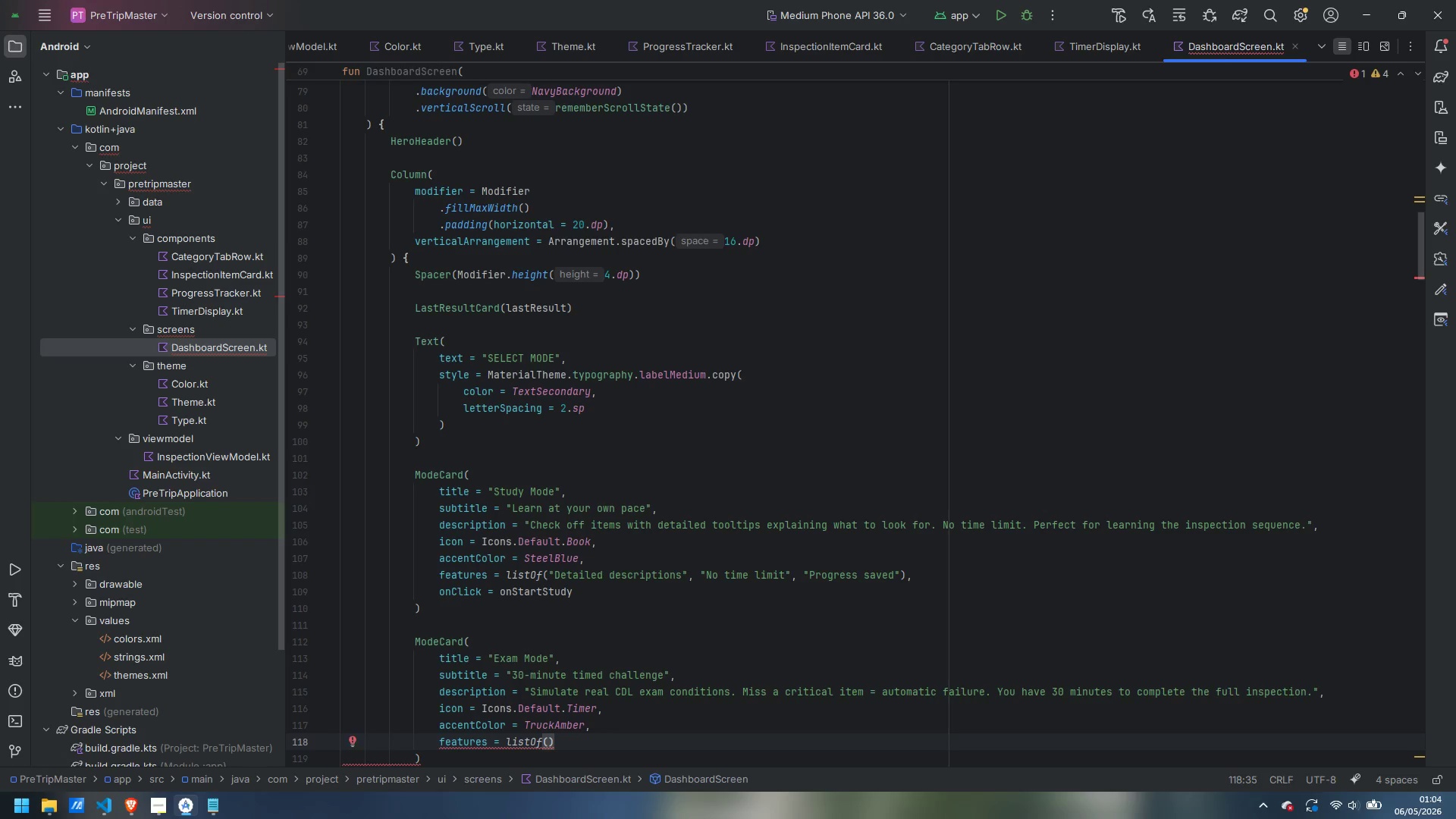 
type("30-min countdown)
 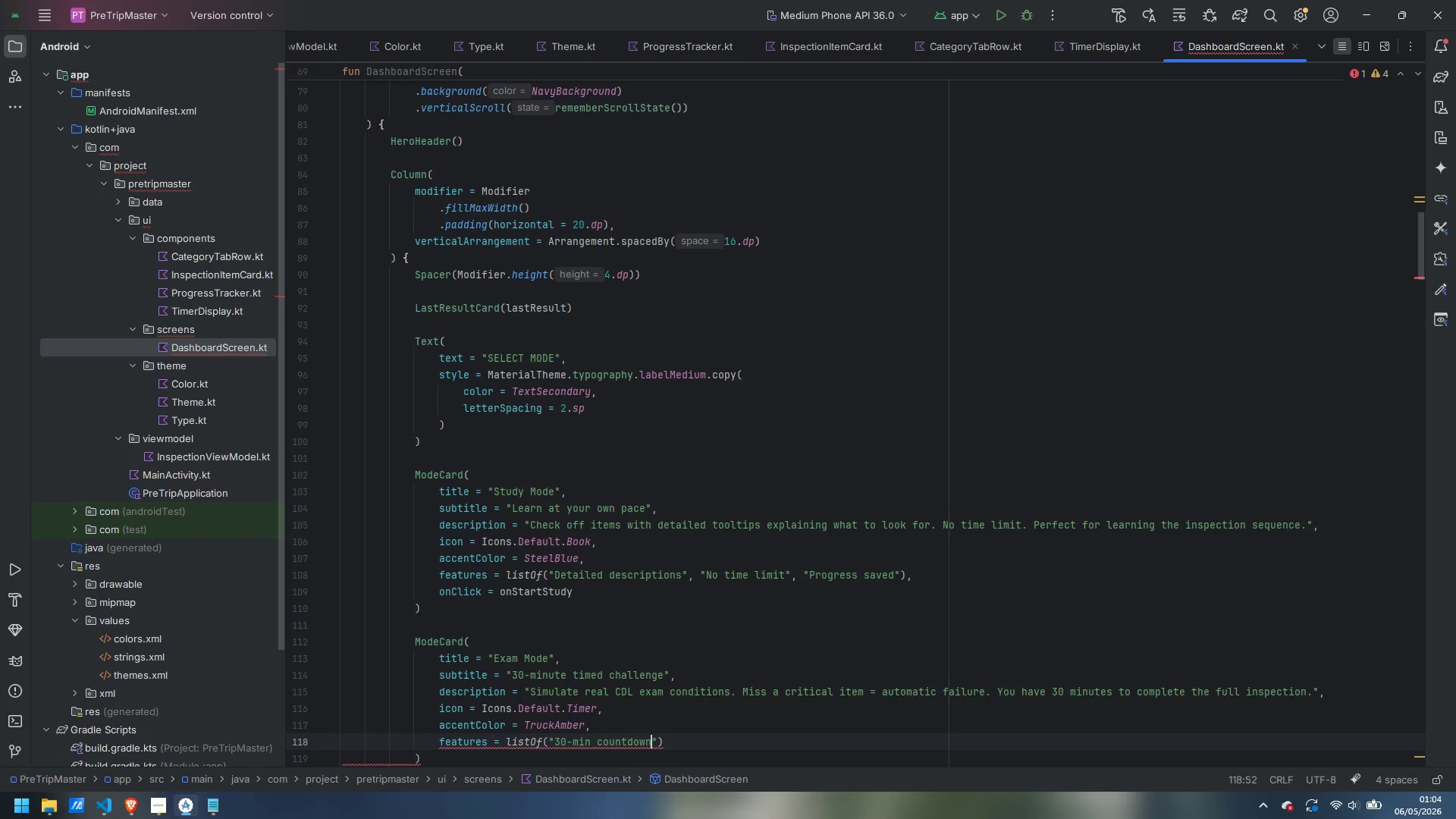 
key(ArrowRight)
 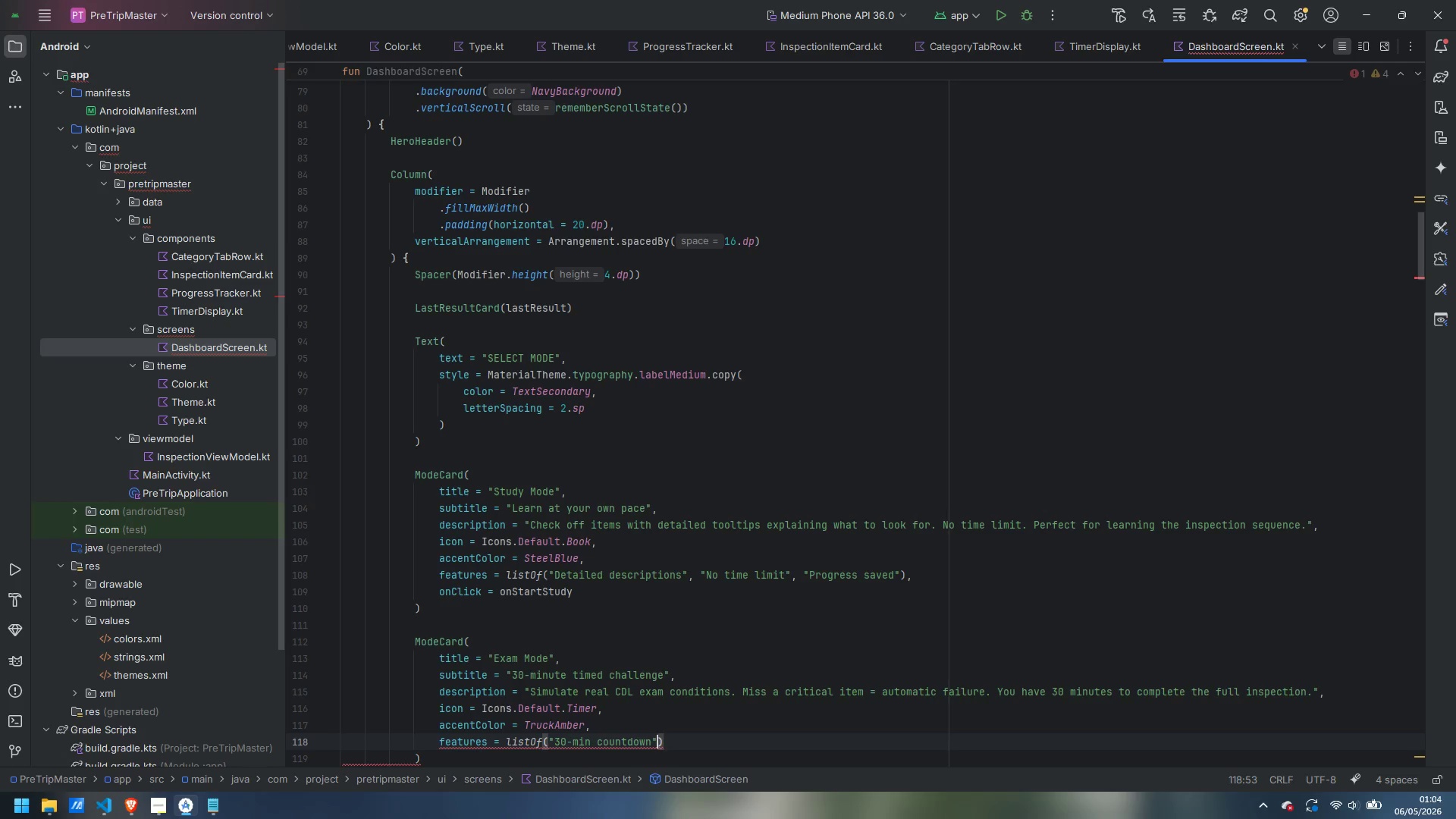 
type(, "Pass/Fail grading)
 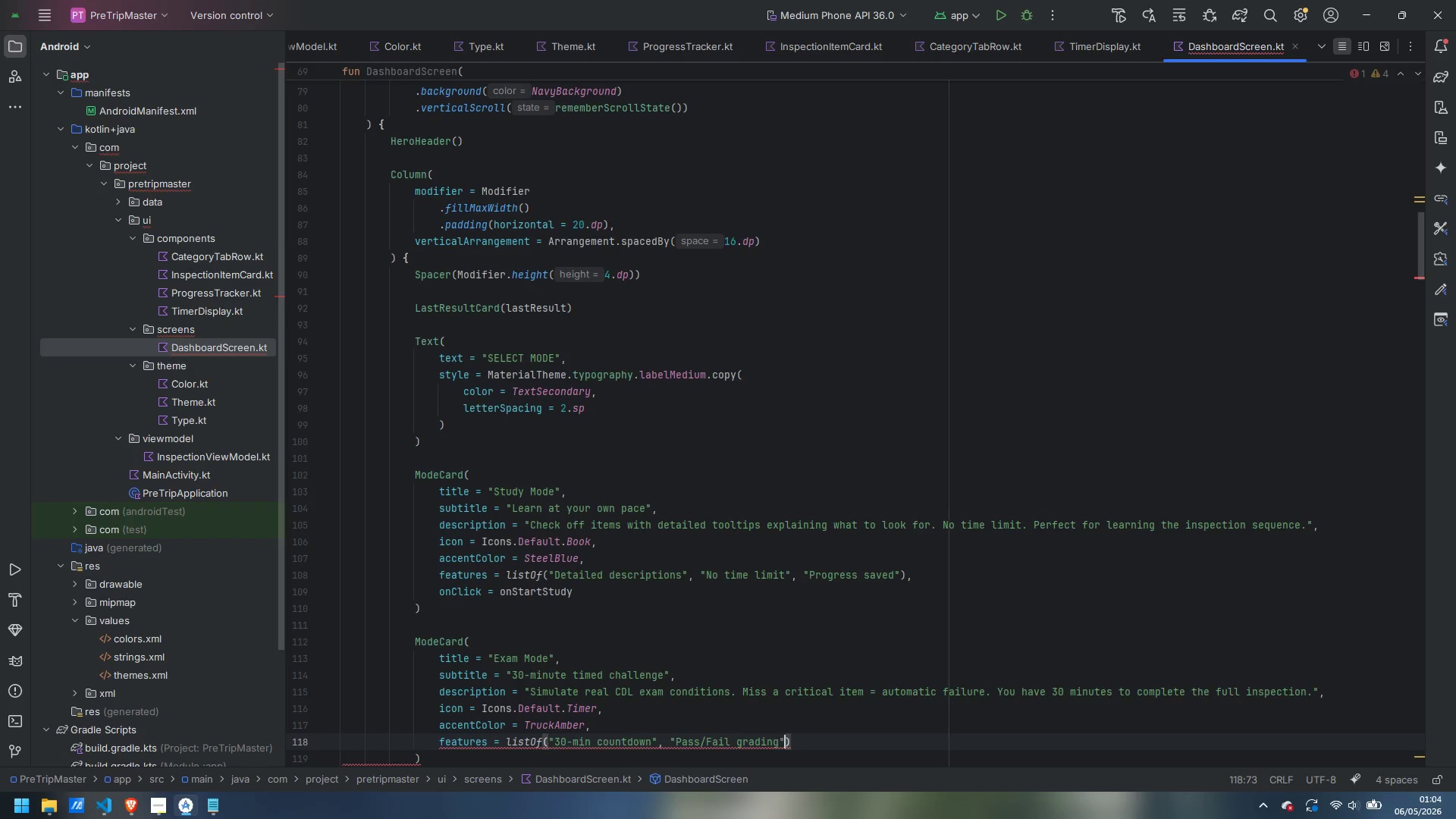 
 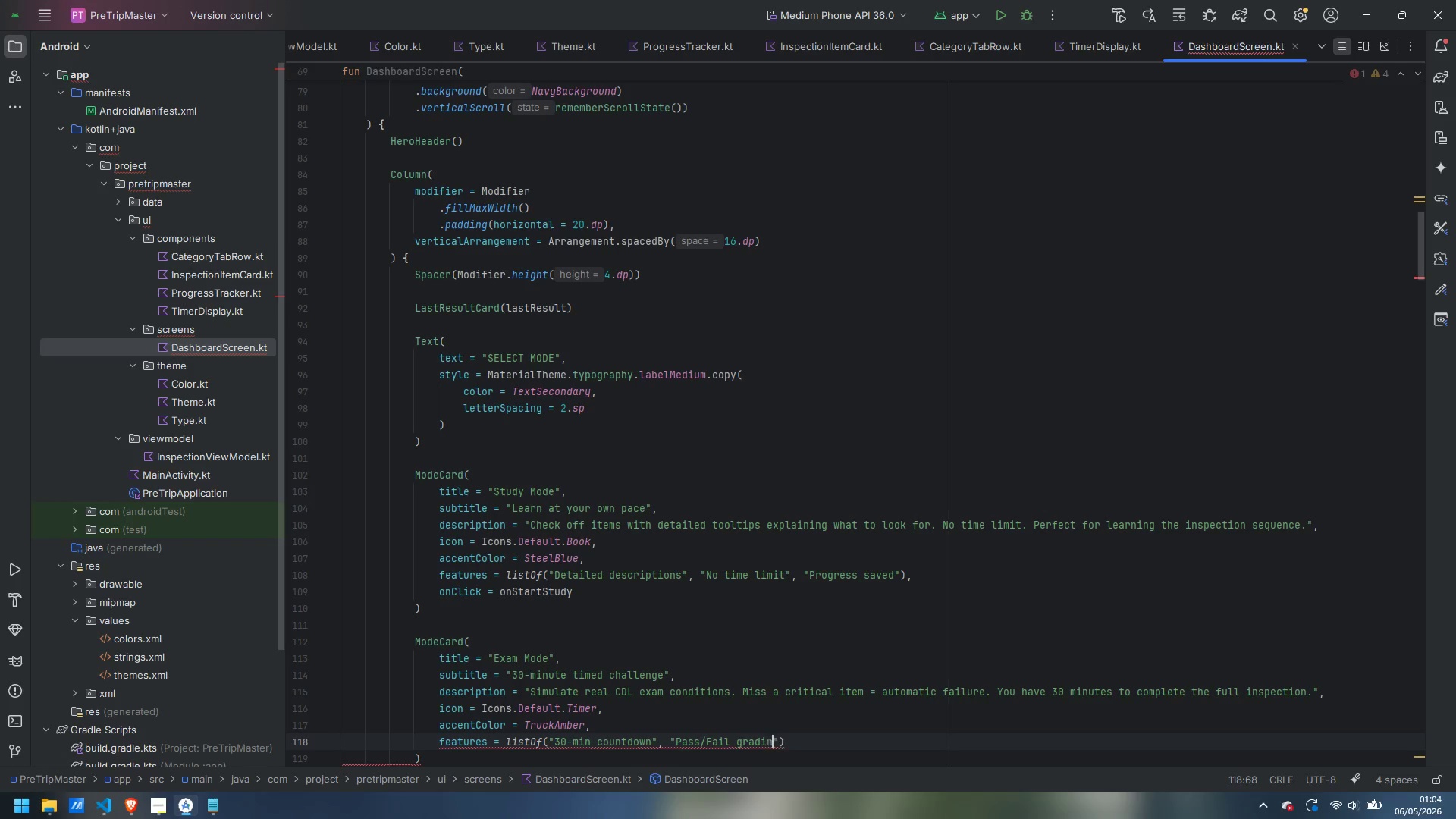 
key(ArrowRight)
 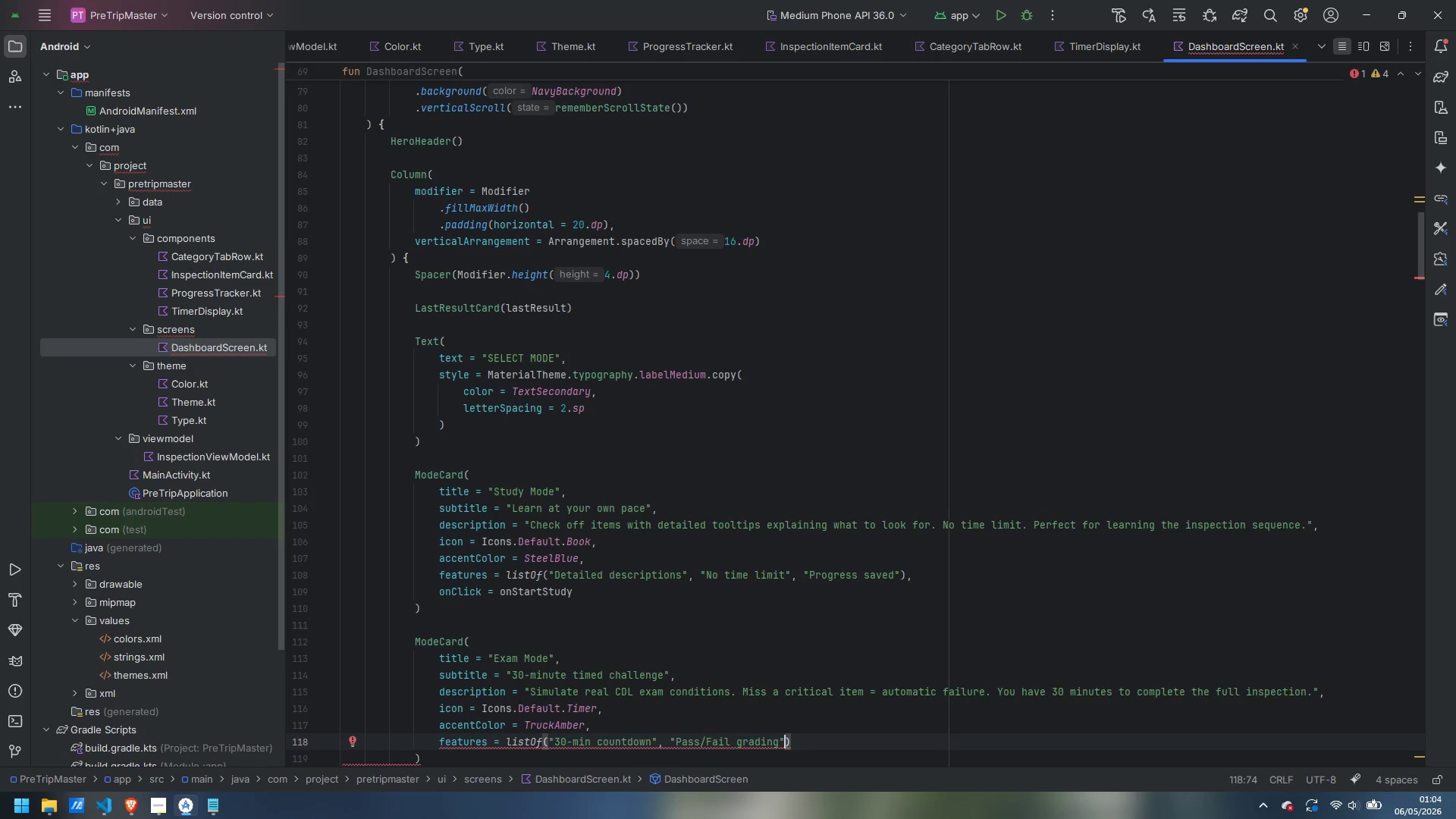 
type(, "Critica;l )
key(Backspace)
key(Backspace)
key(Backspace)
type(l items tracked)
 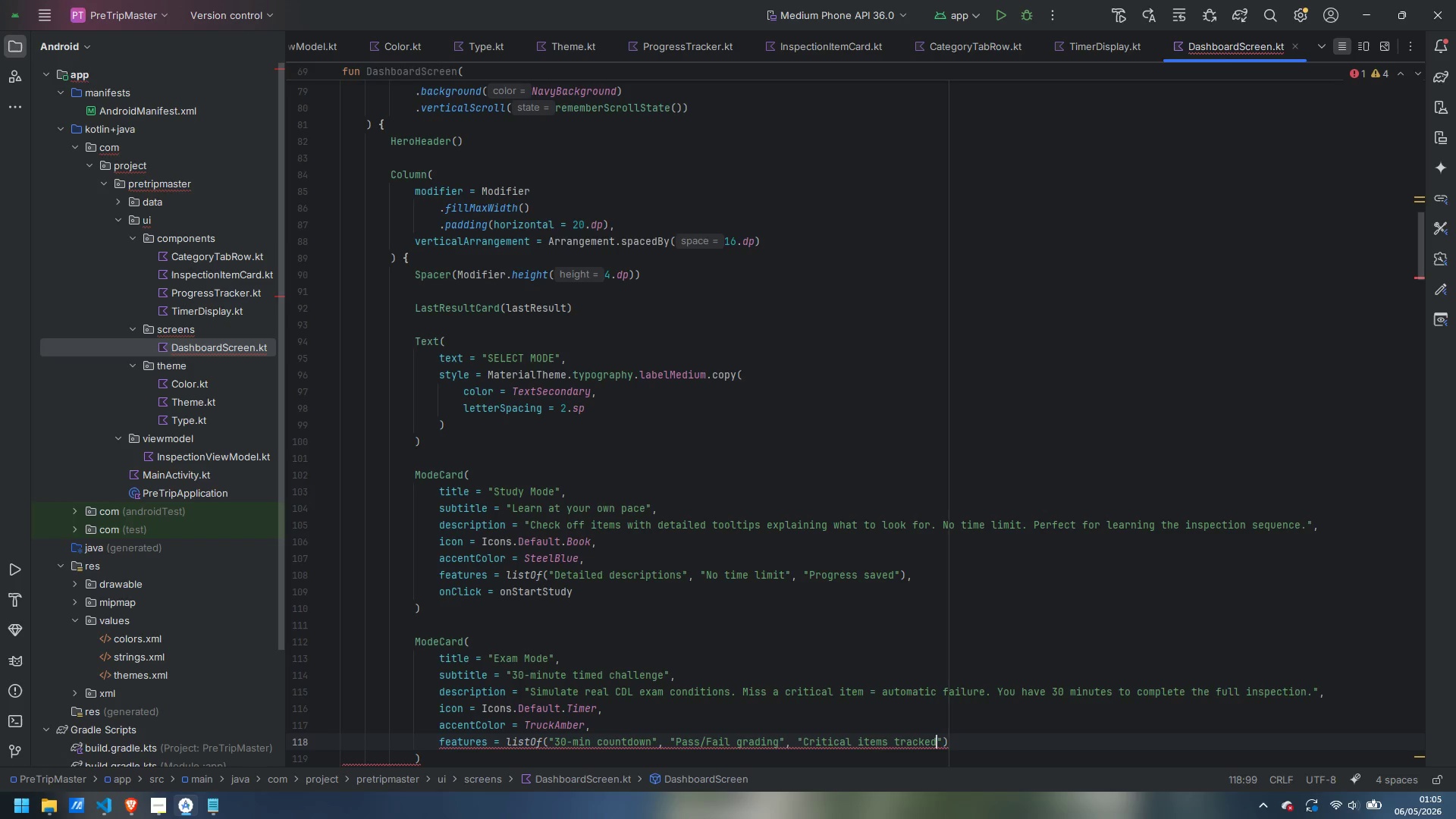 
key(ArrowRight)
 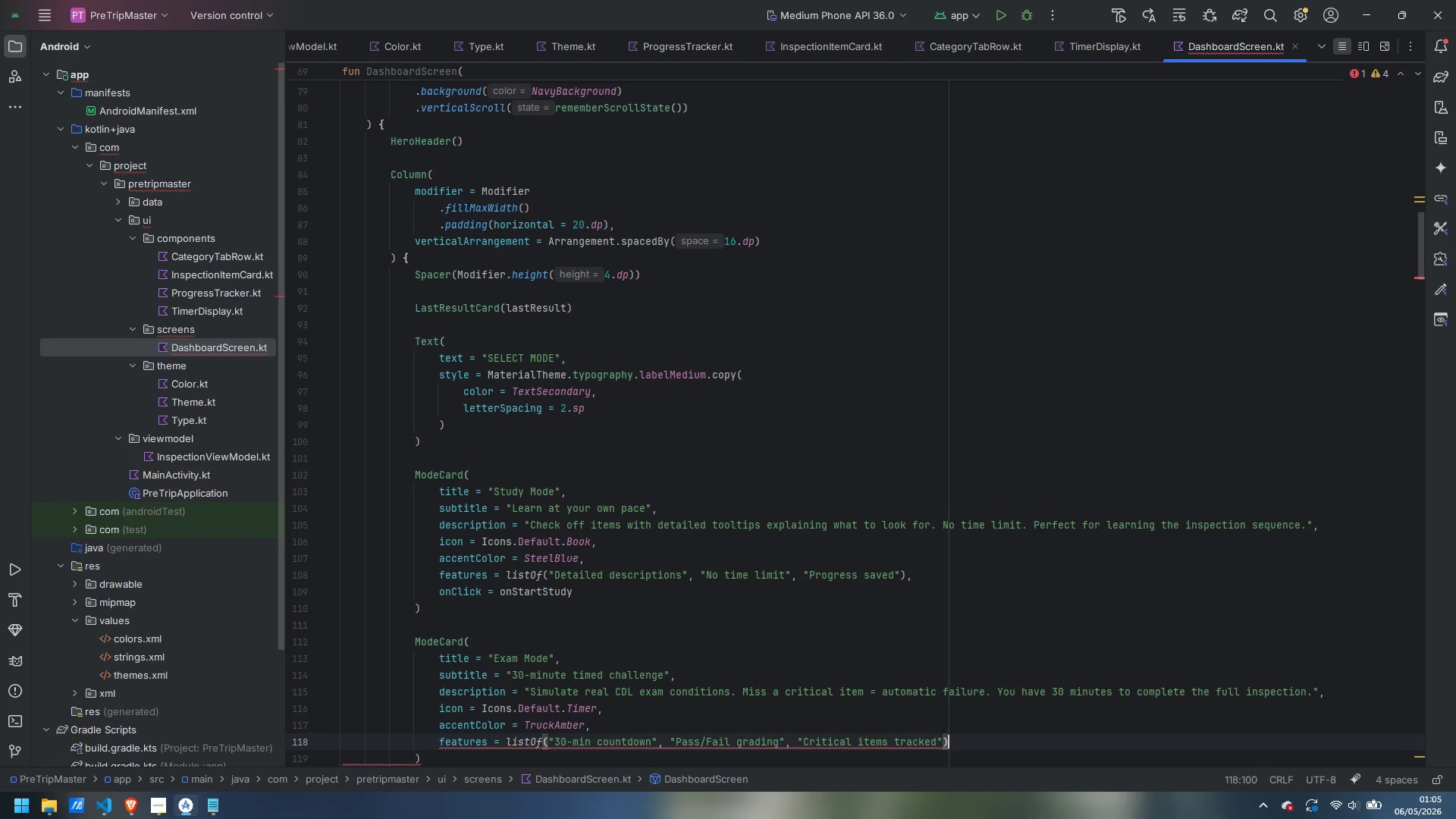 
key(ArrowRight)
 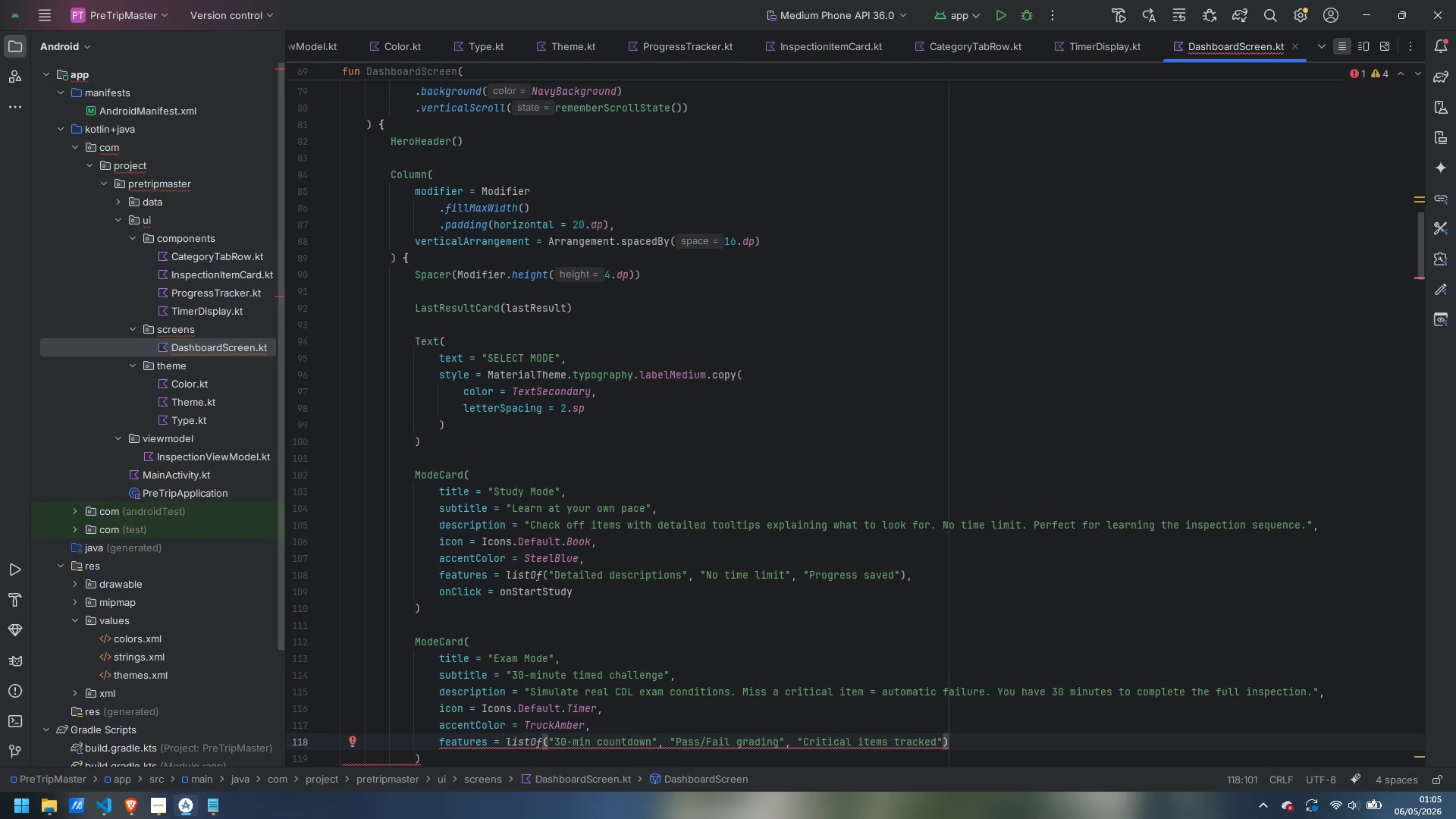 
key(Comma)
 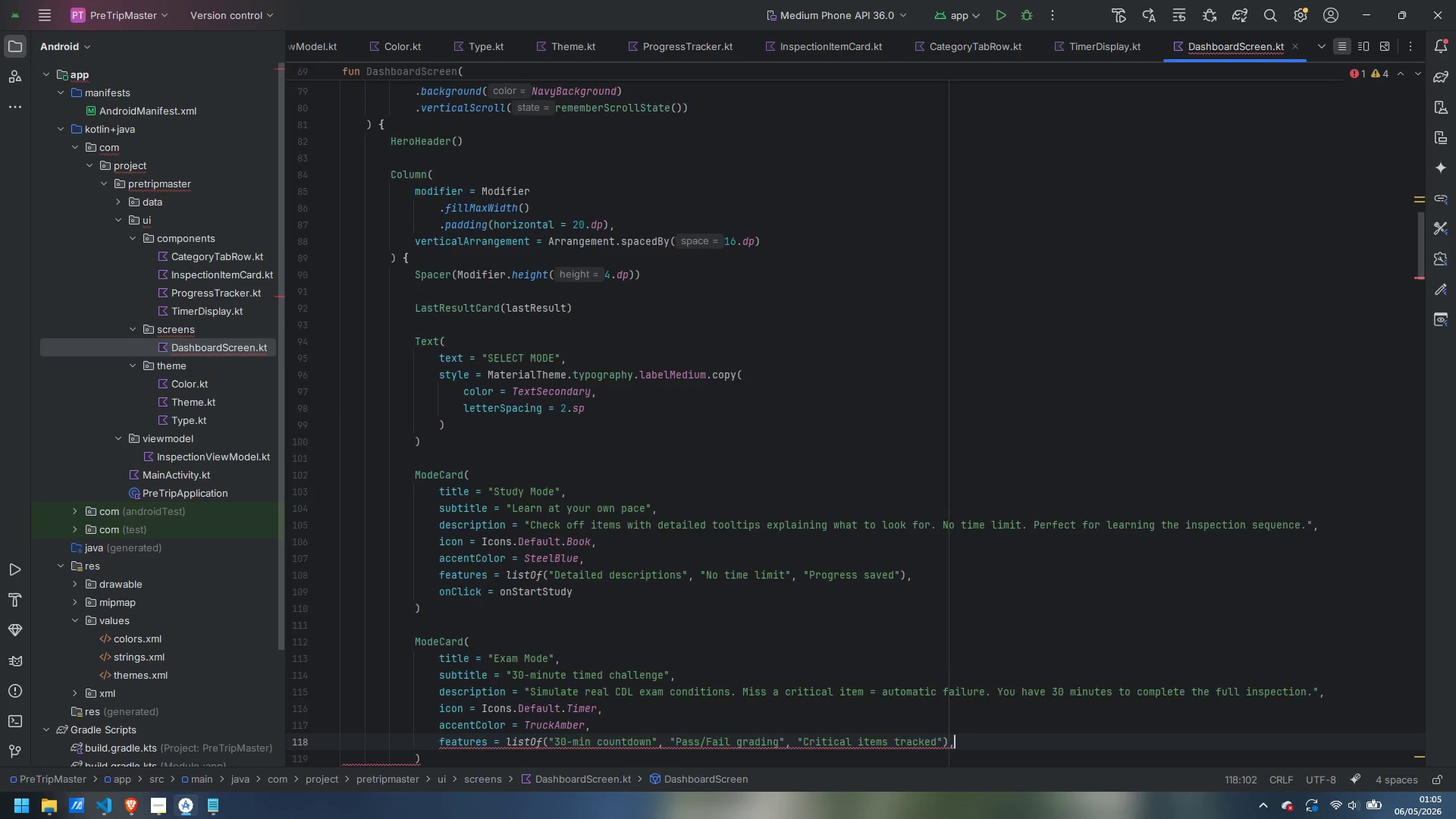 
key(Enter)
 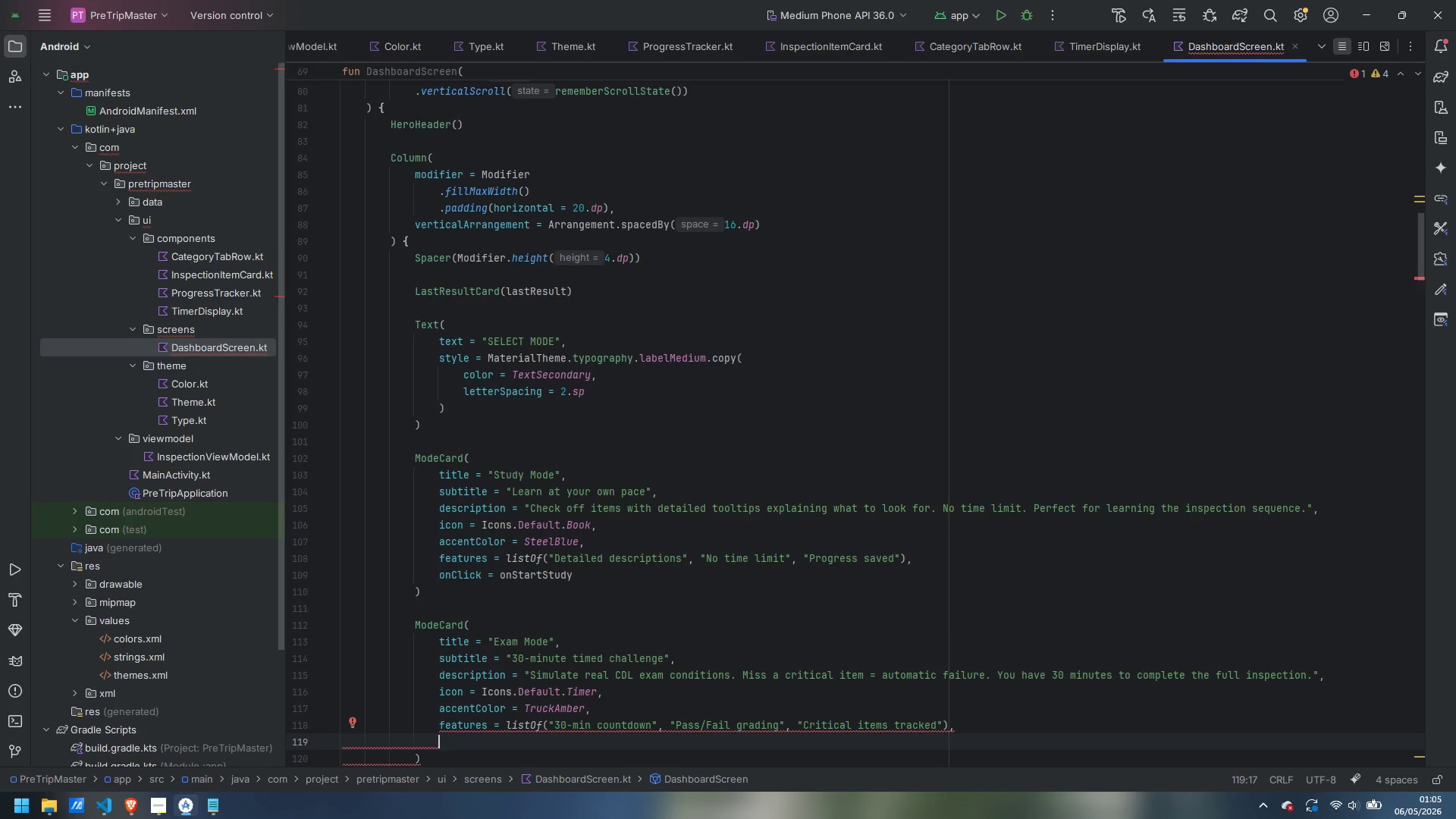 
type(onClick)
 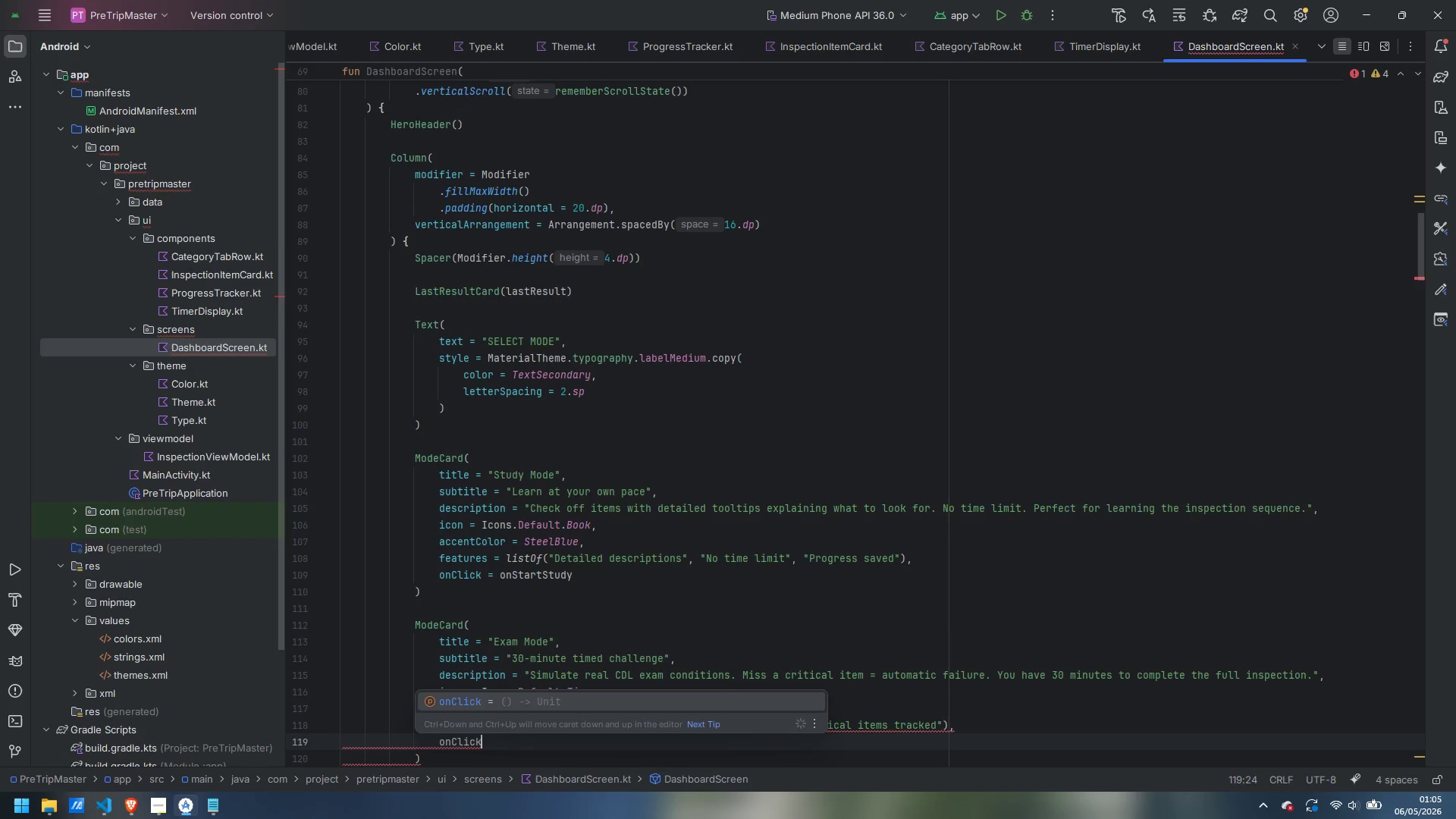 
key(Enter)
 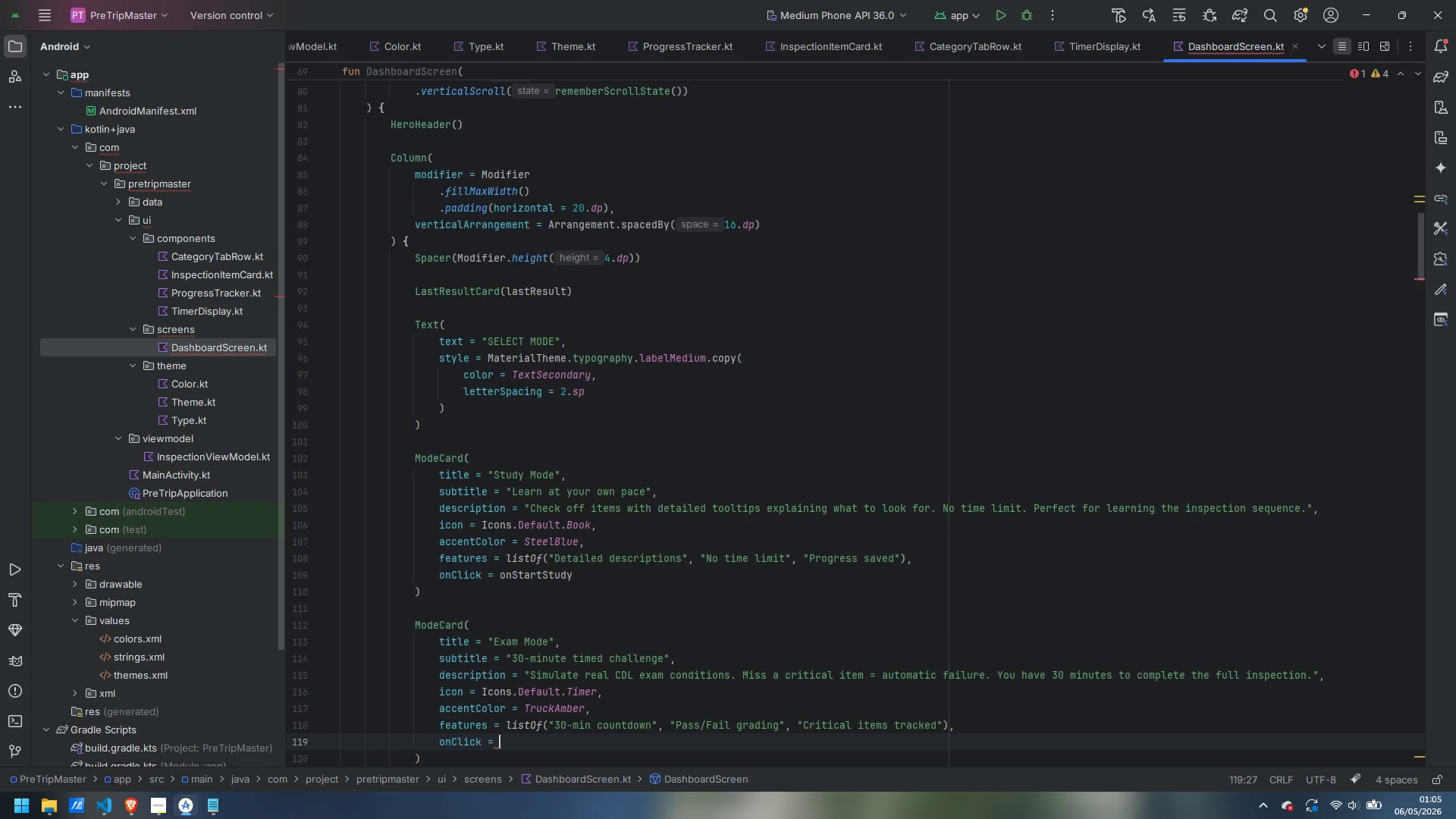 
type(onSta)
 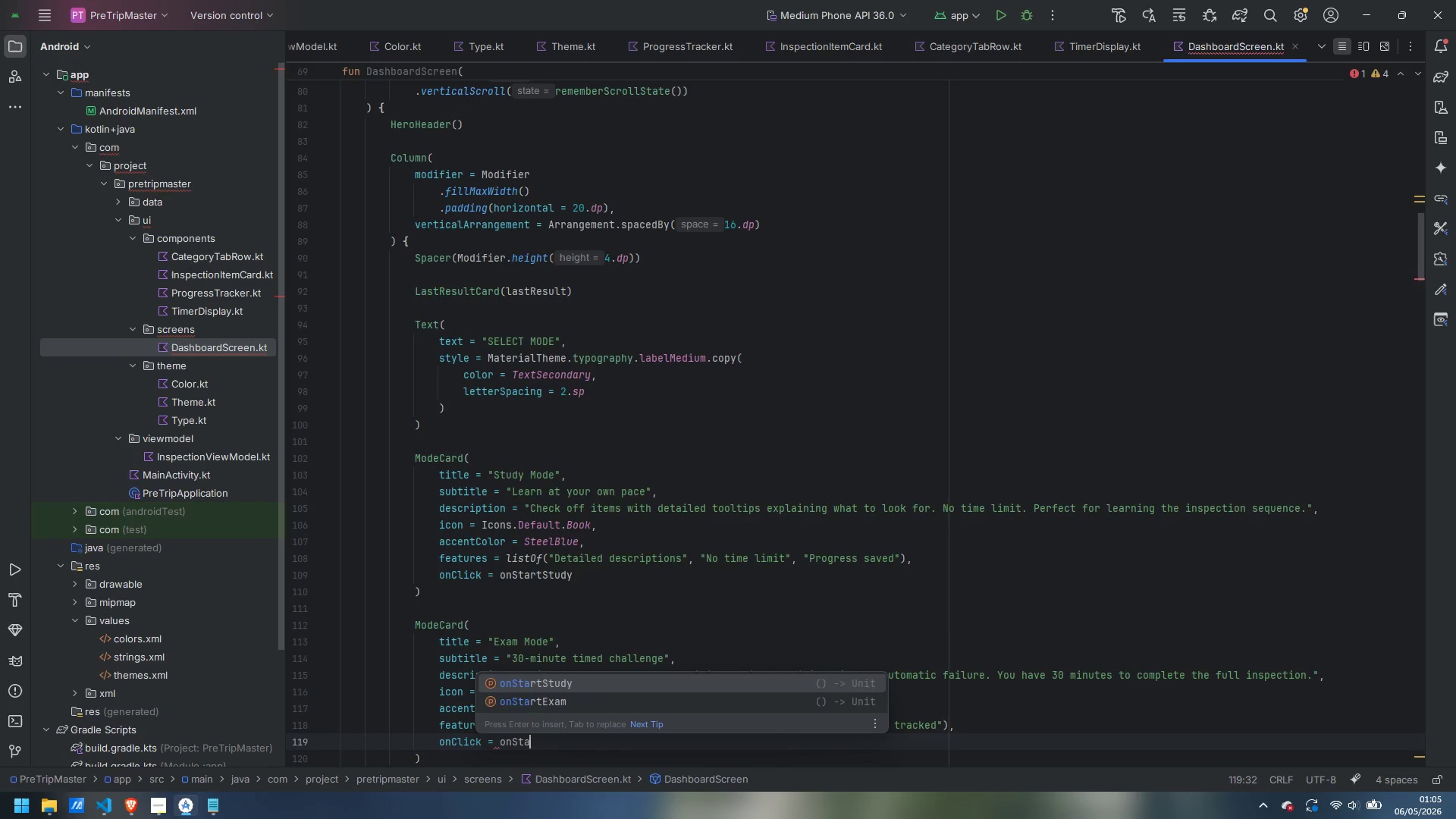 
key(ArrowDown)
 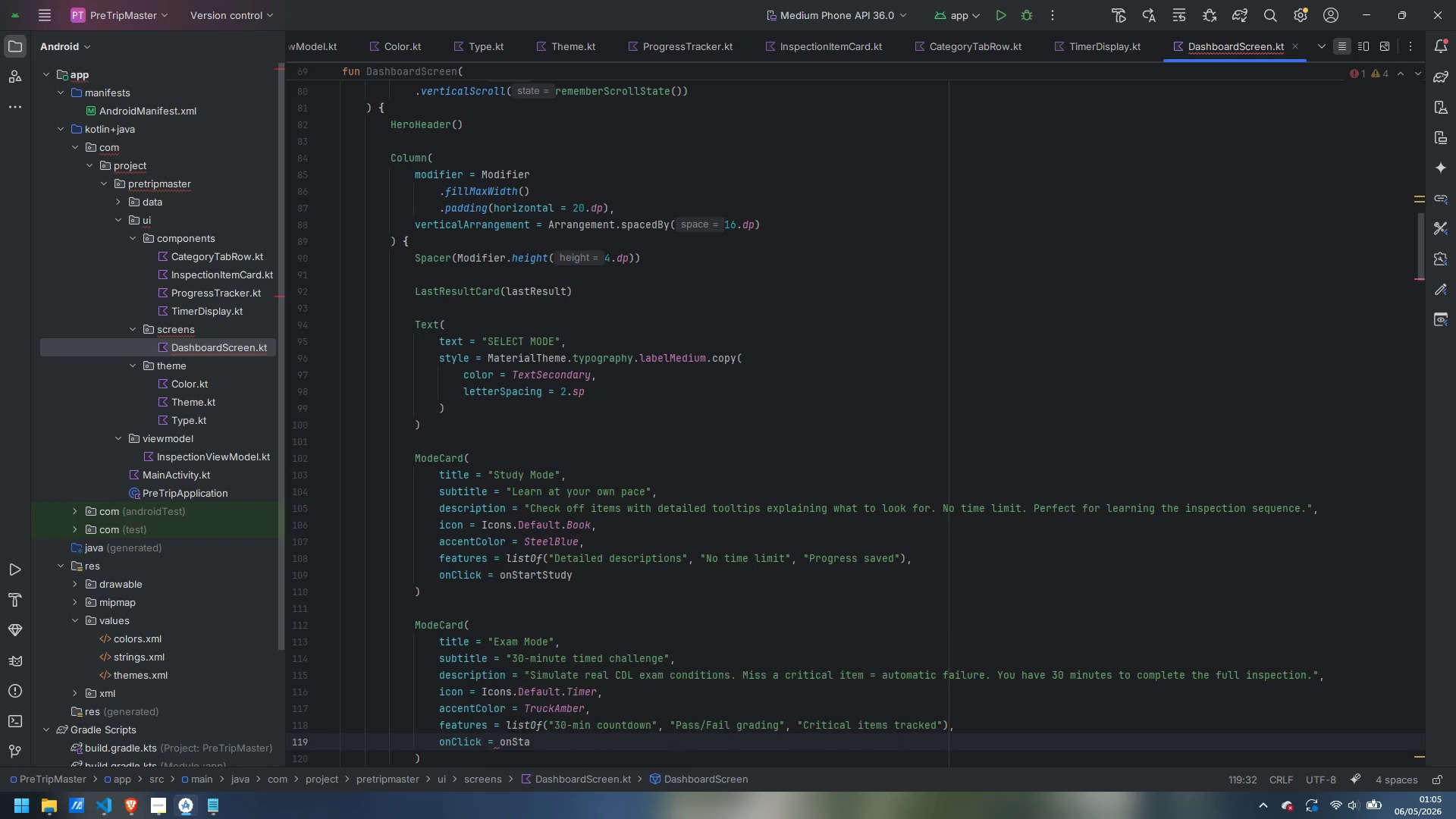 
key(Enter)
 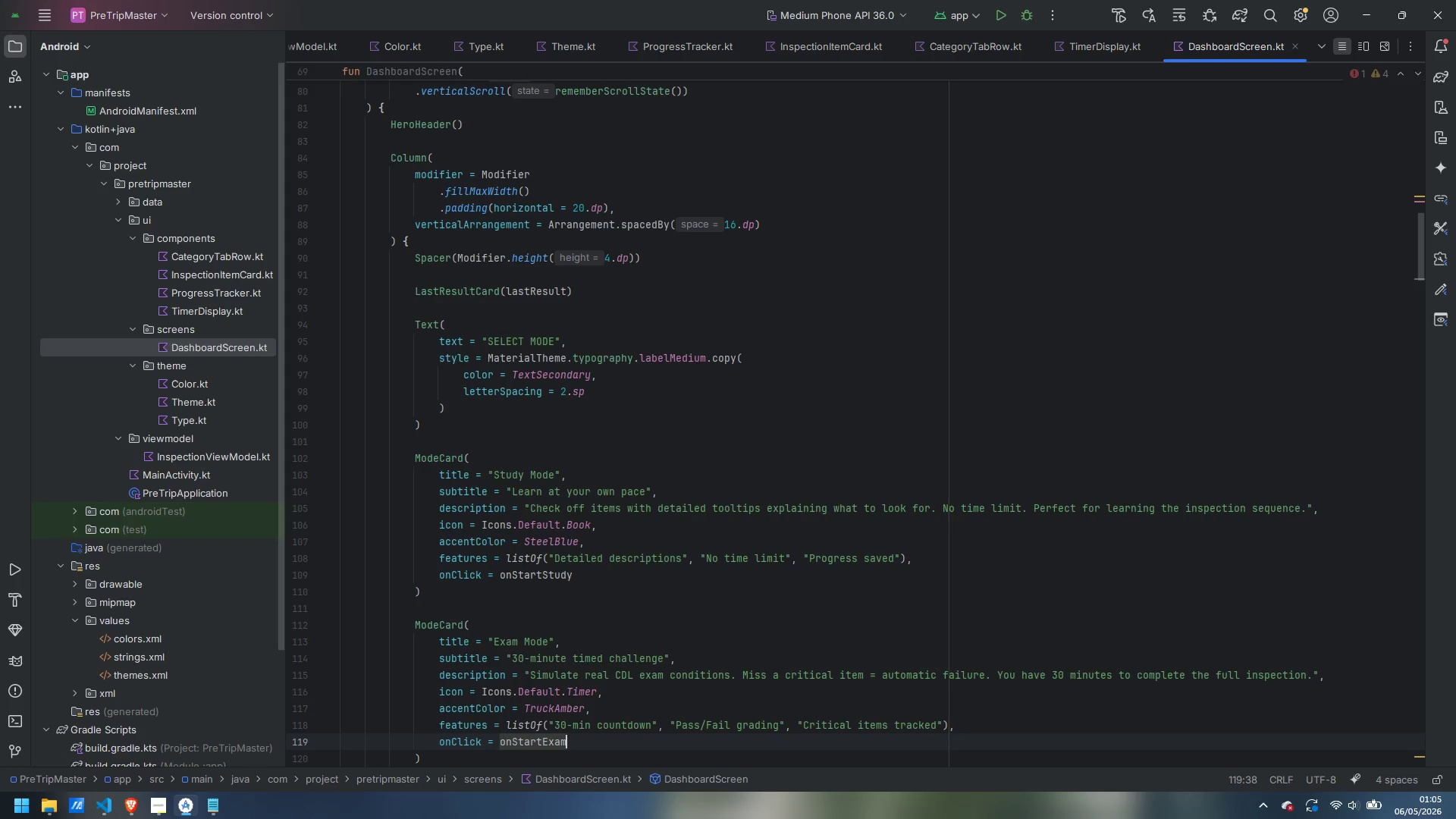 
key(Comma)
 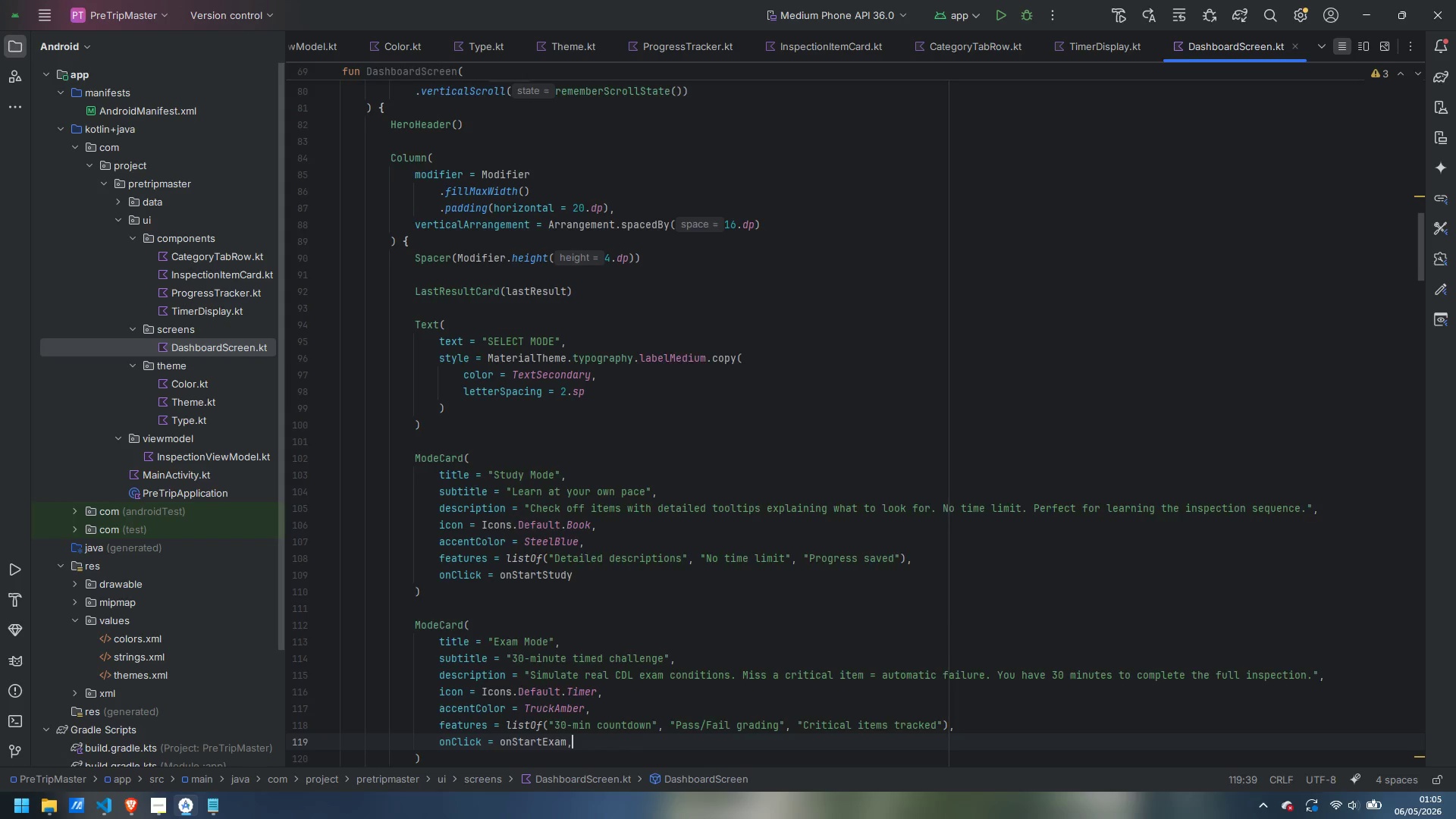 
key(Enter)
 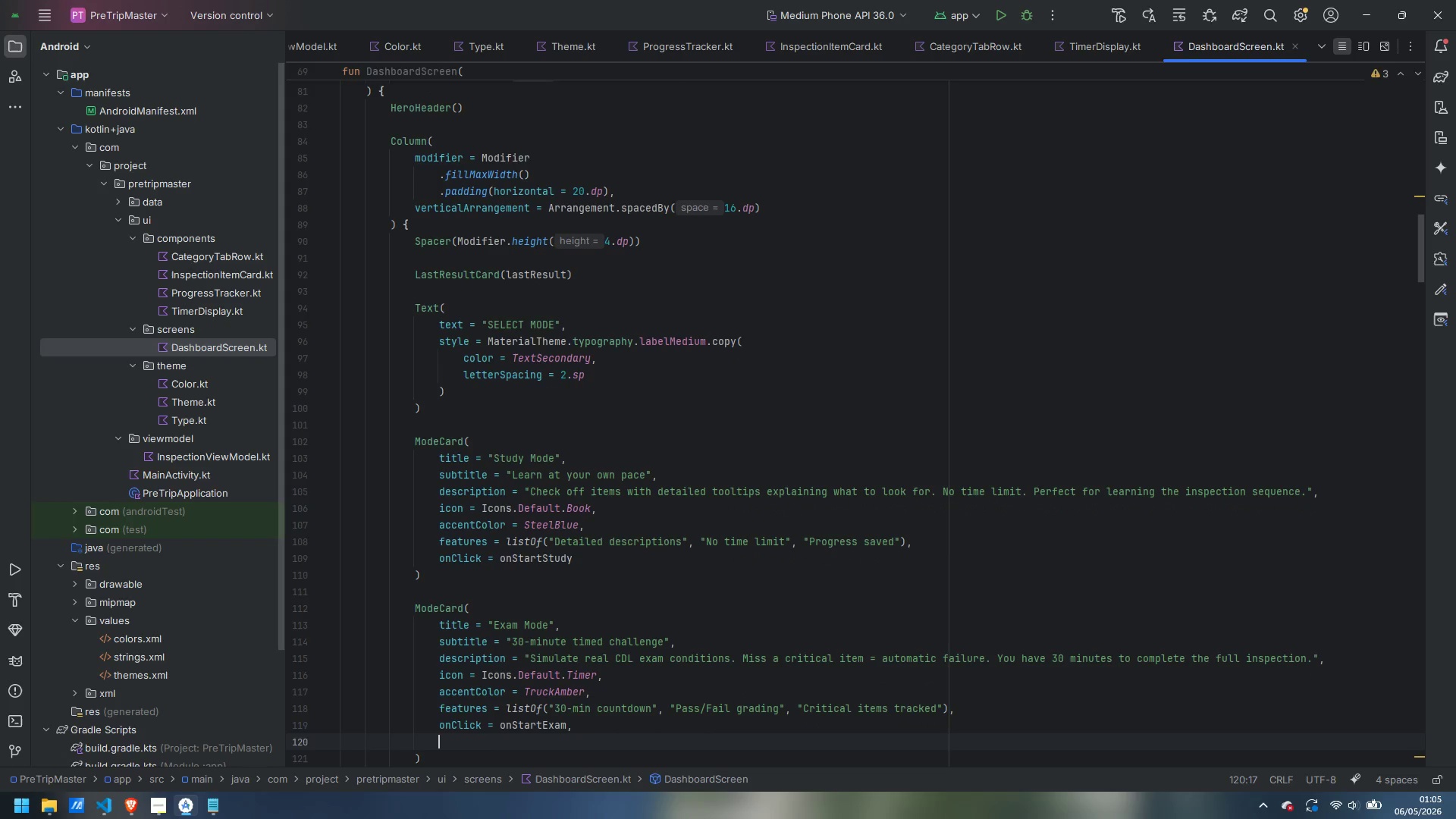 
type(isHigh)
 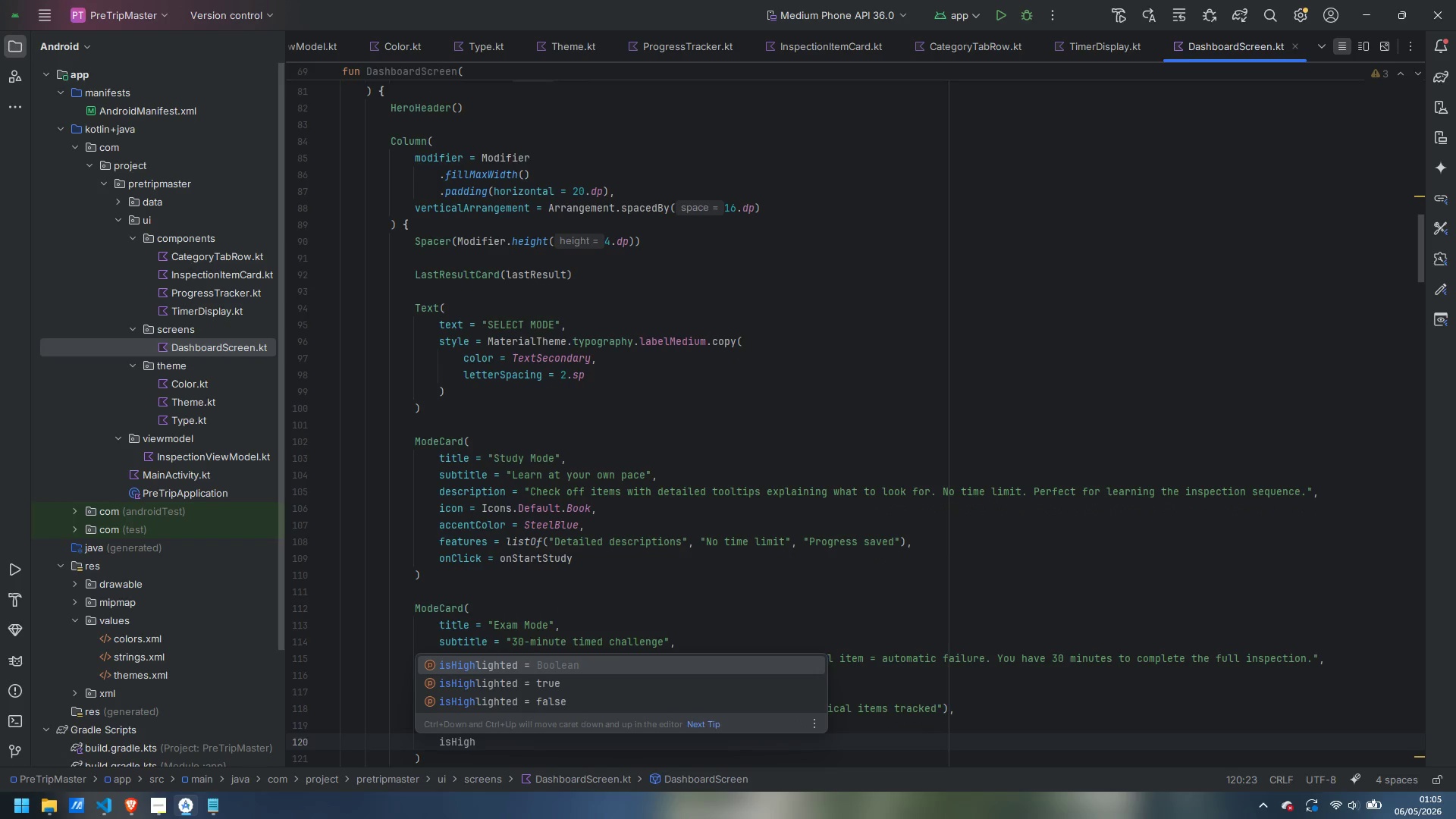 
key(ArrowDown)
 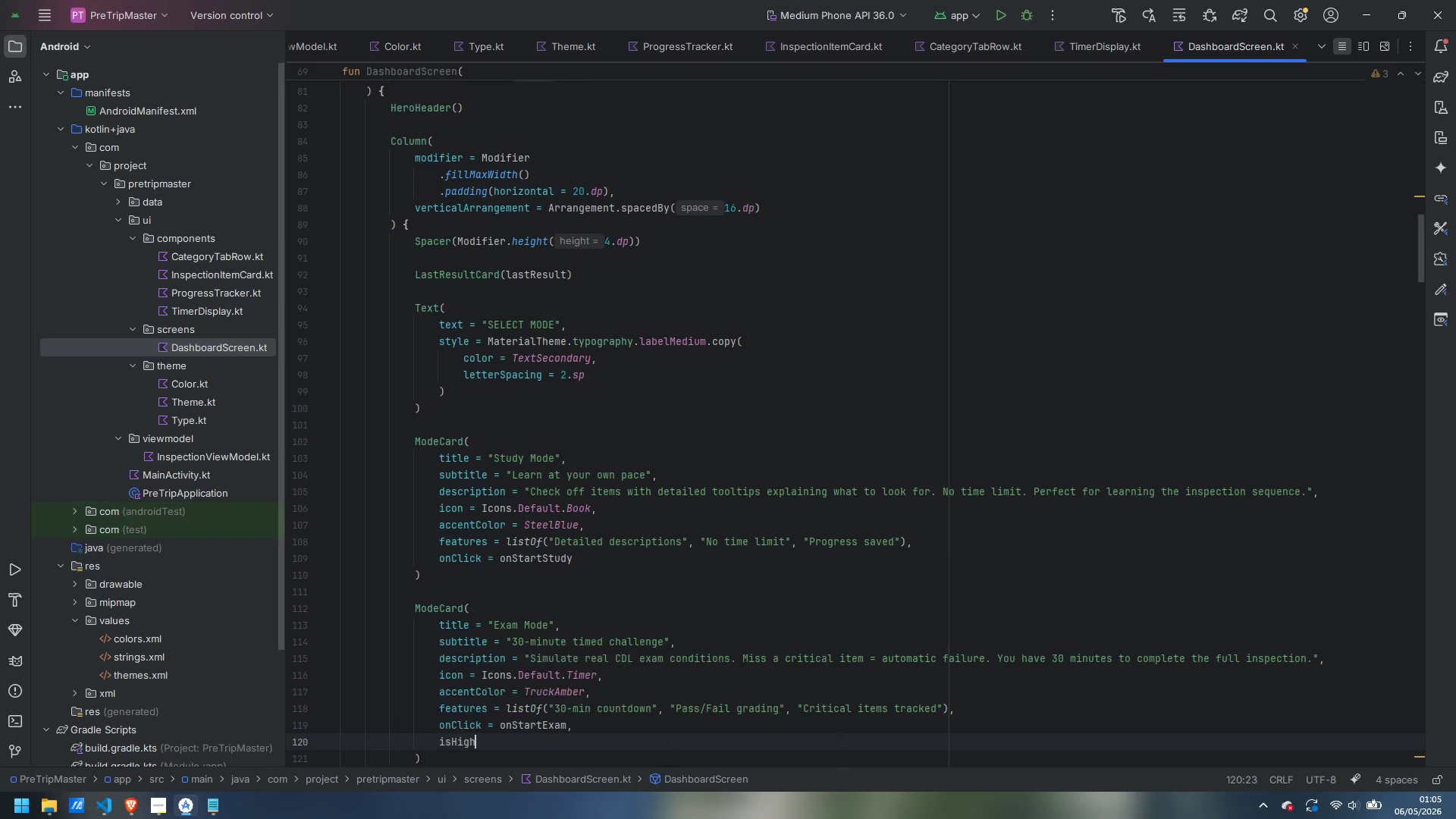 
key(Enter)
 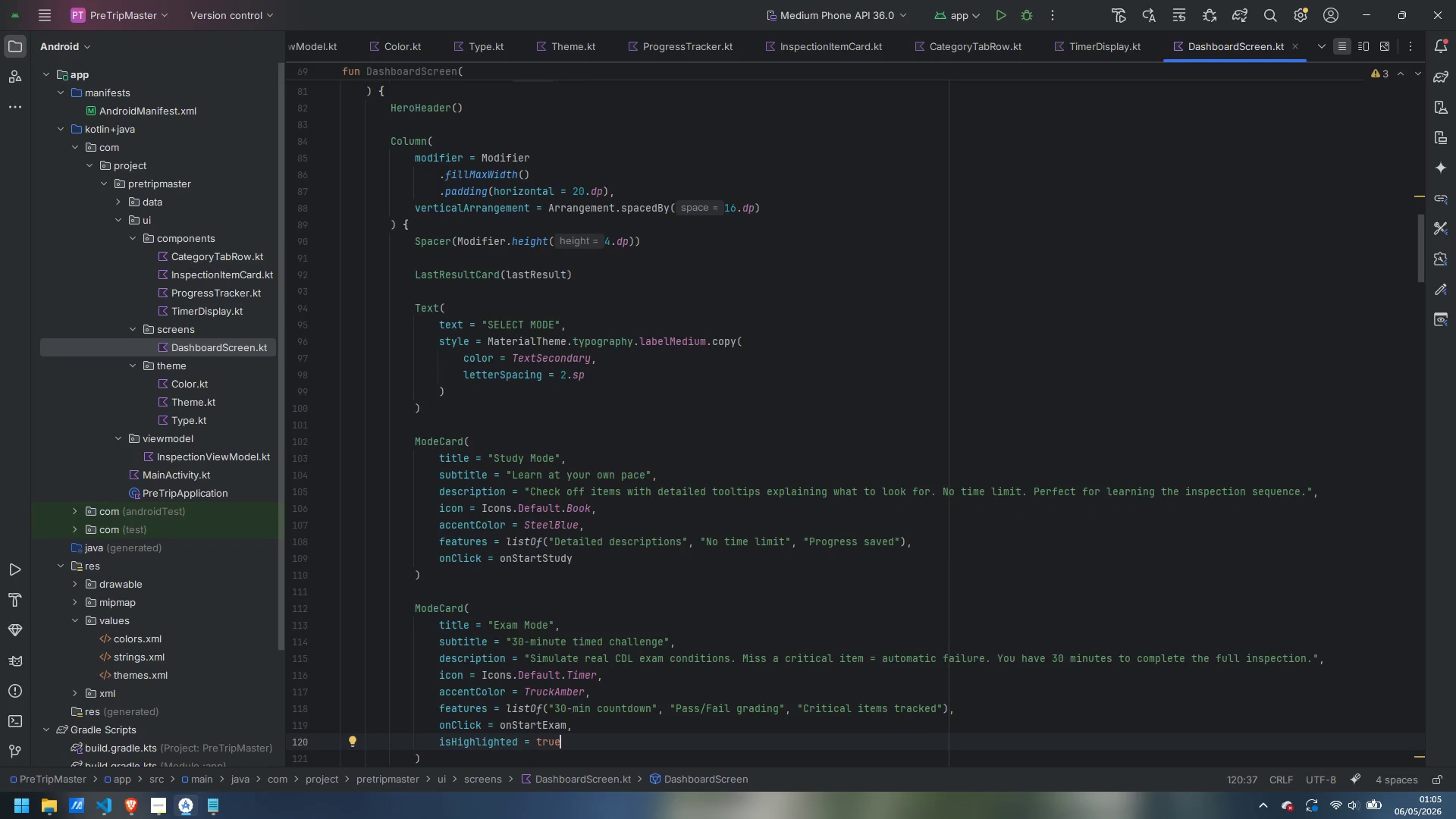 
key(ArrowDown)
 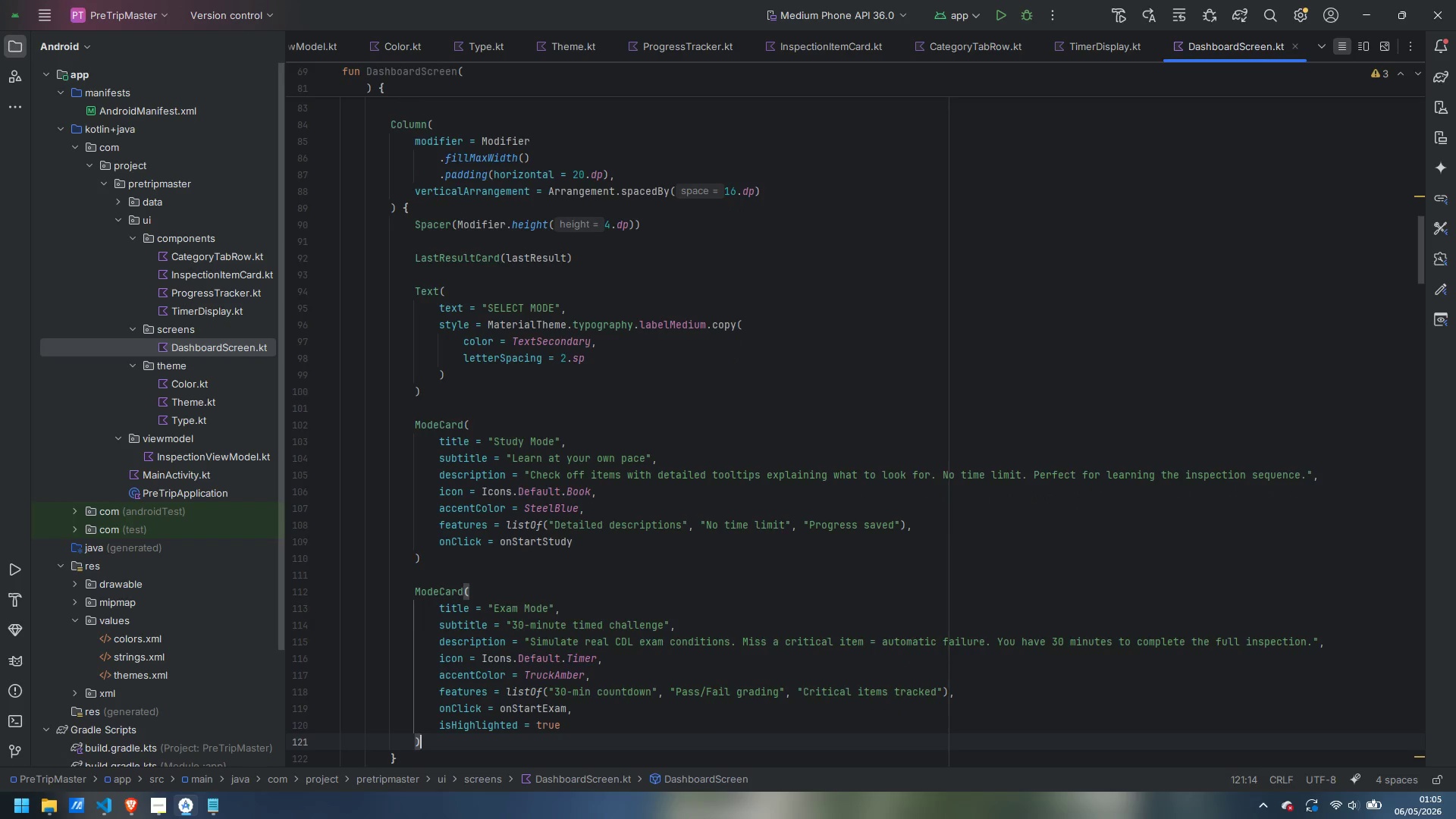 
key(Enter)
 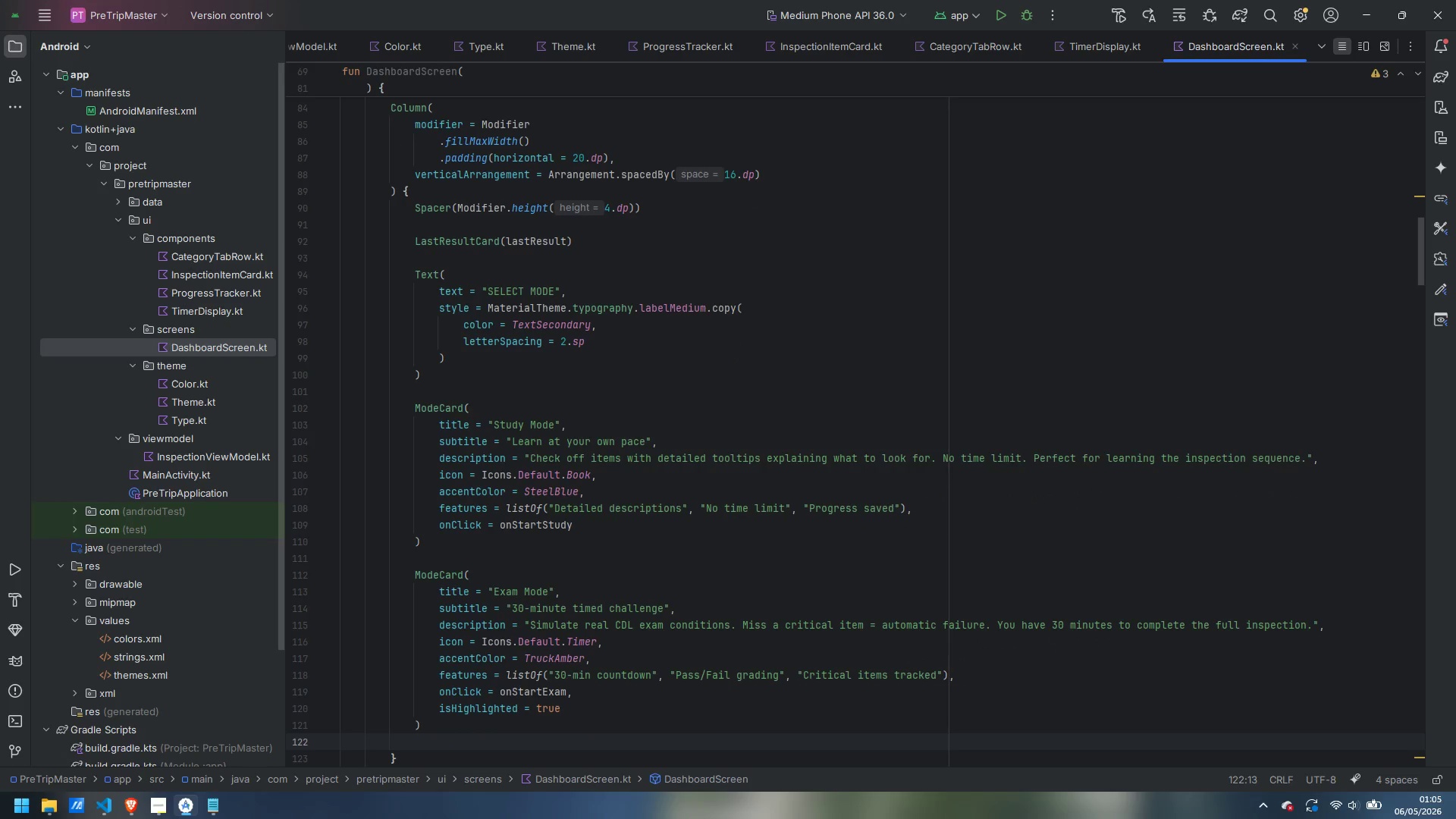 
key(Enter)
 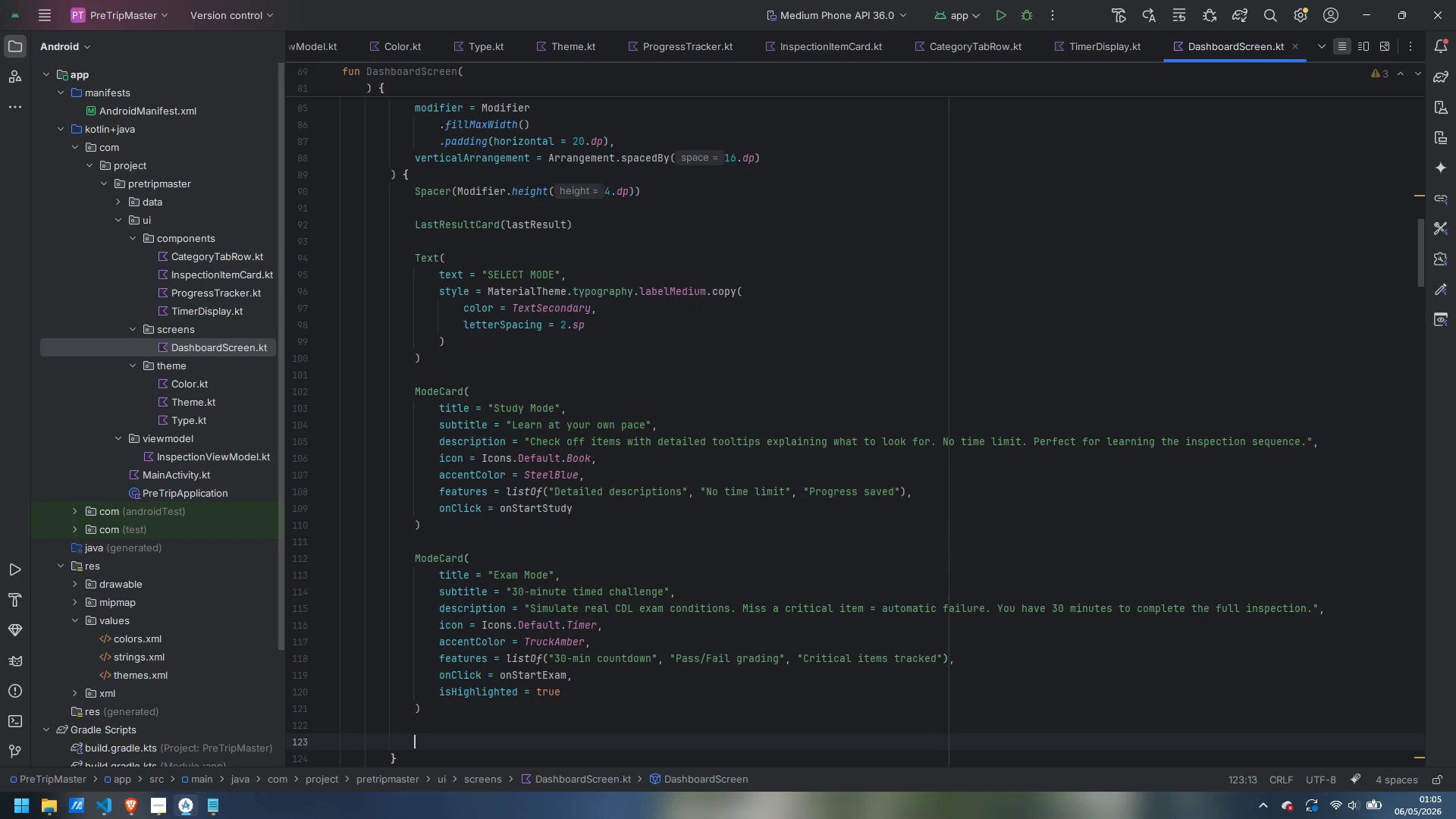 
type(InspectSum)
 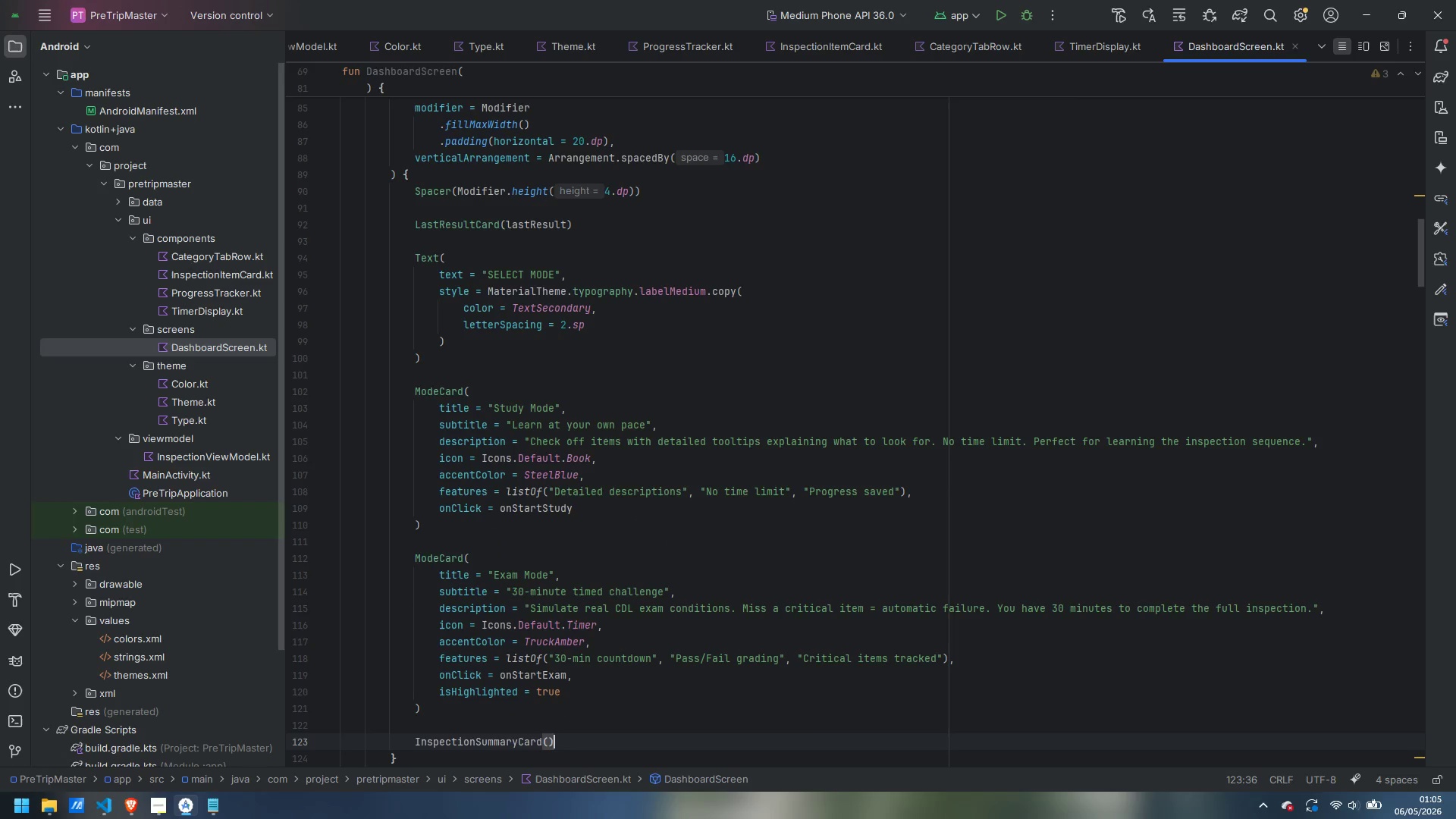 
 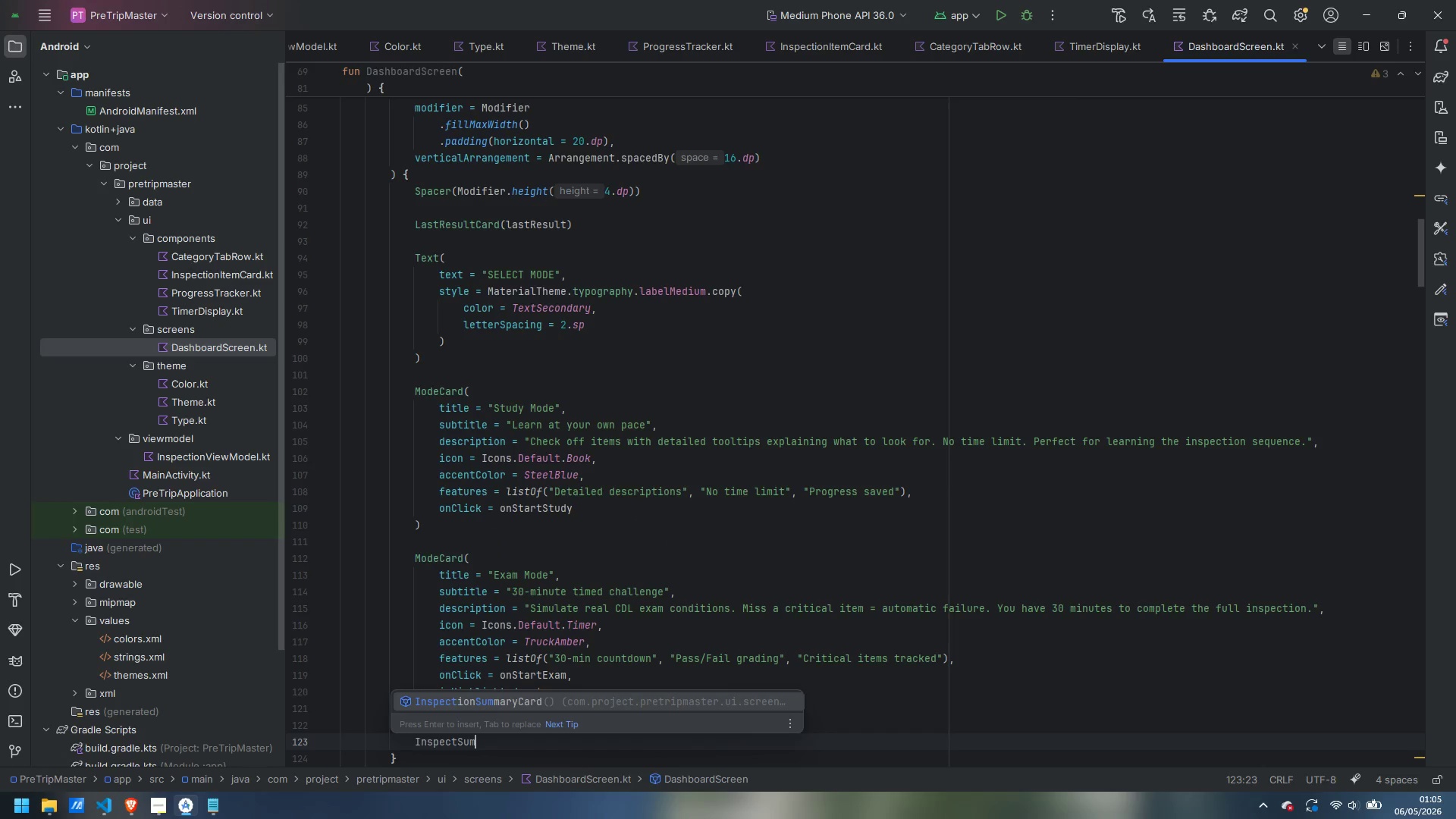 
key(Enter)
 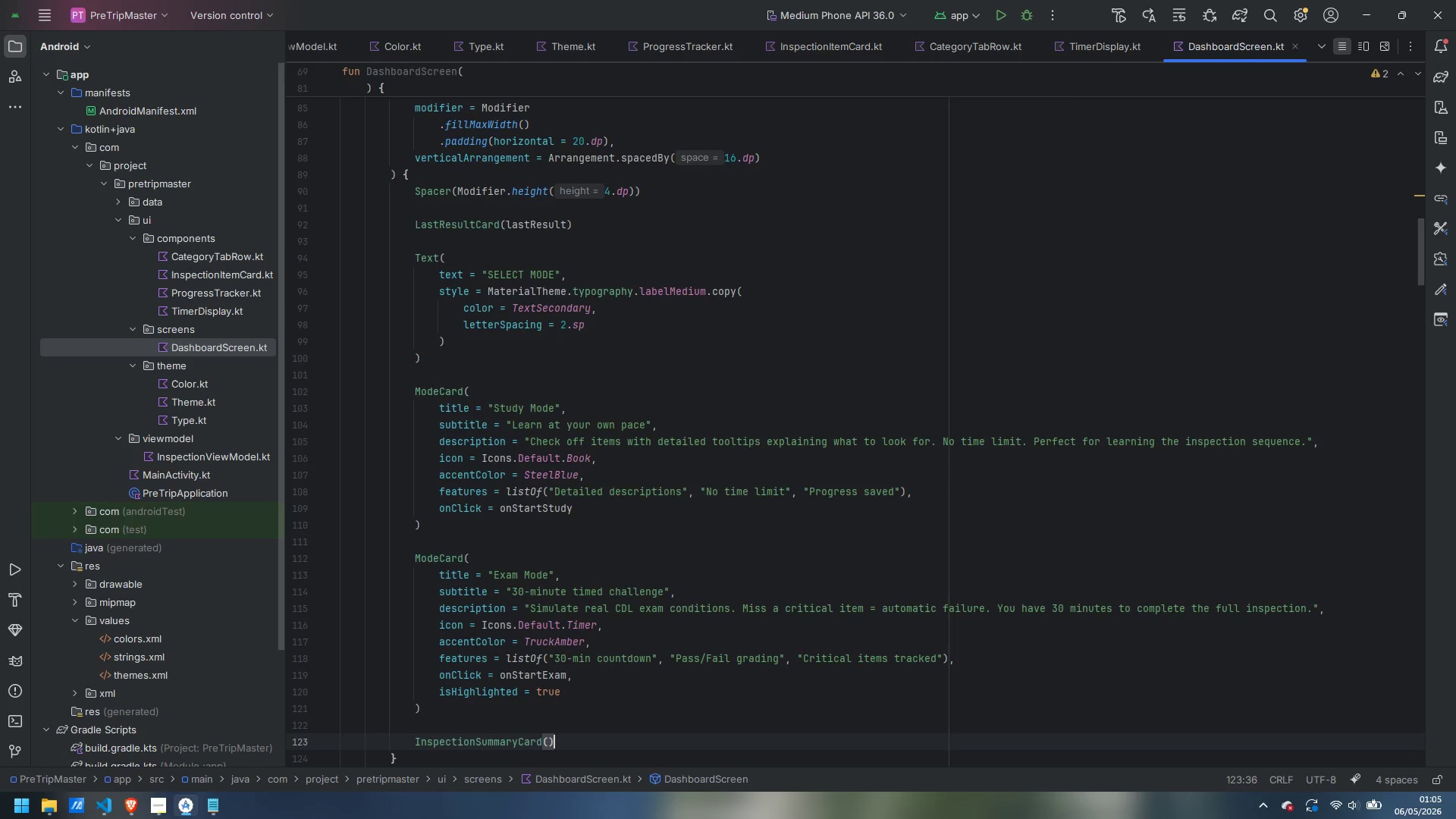 
key(Enter)
 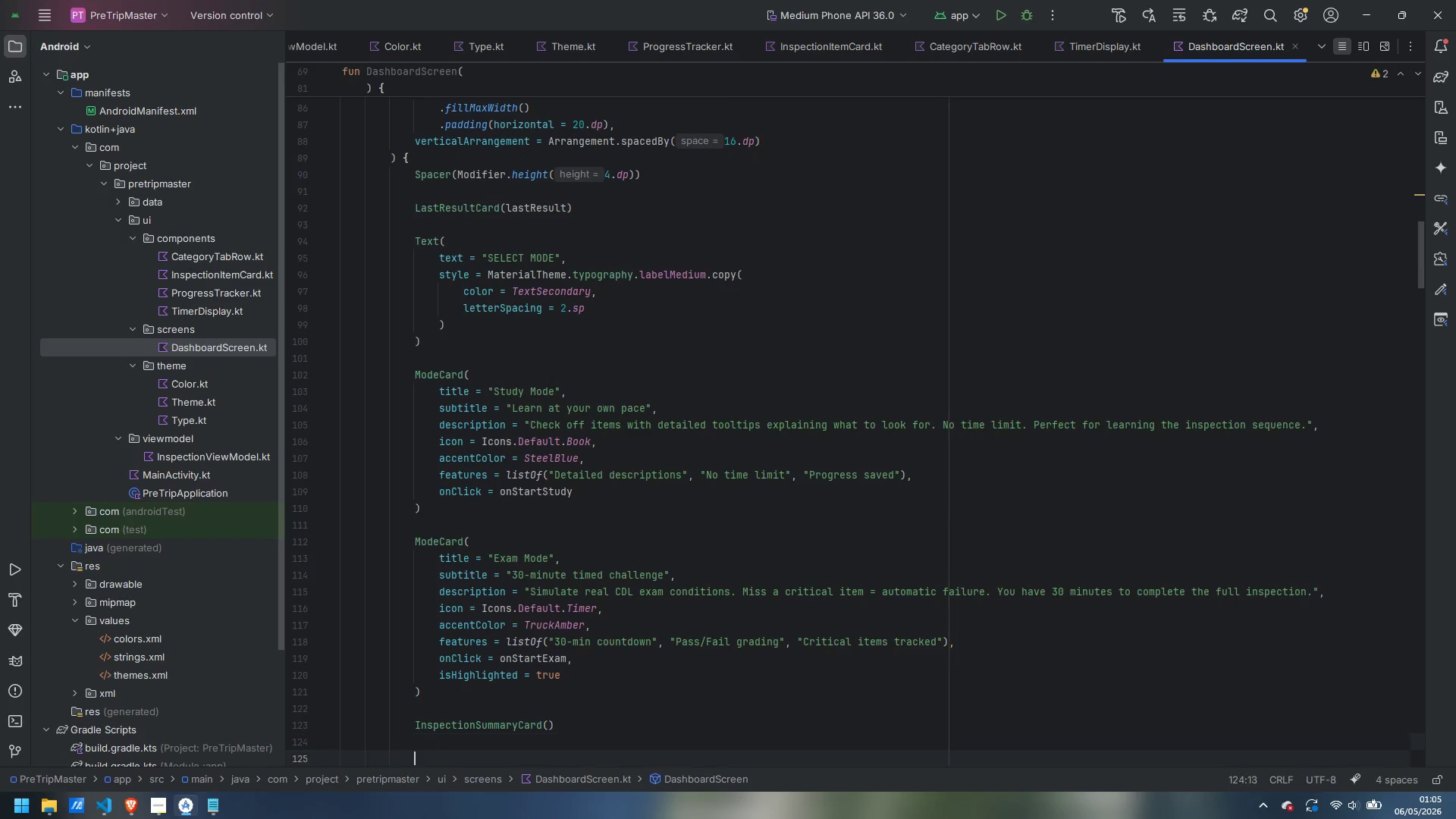 
key(Enter)
 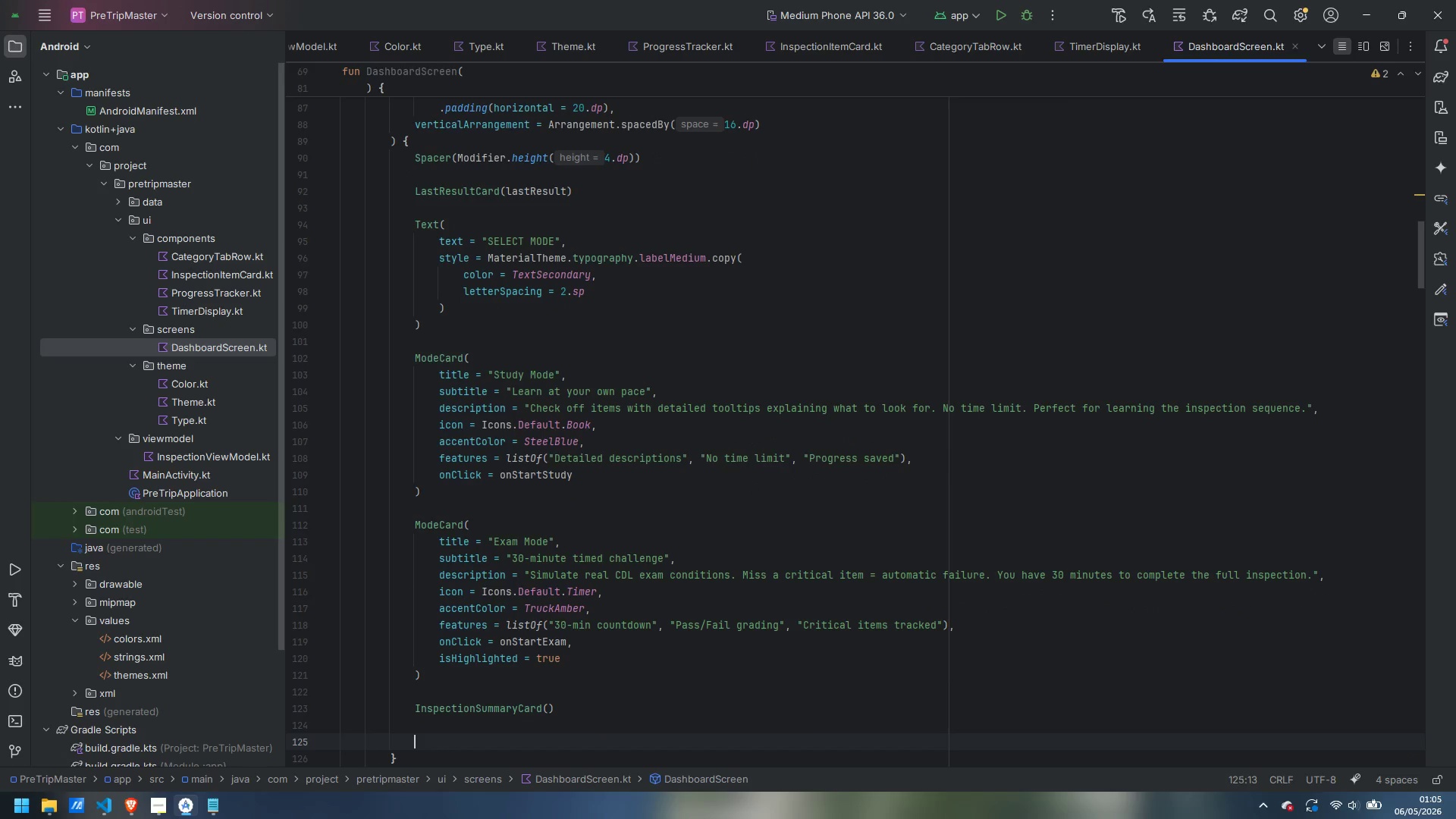 
type(Spacer)
 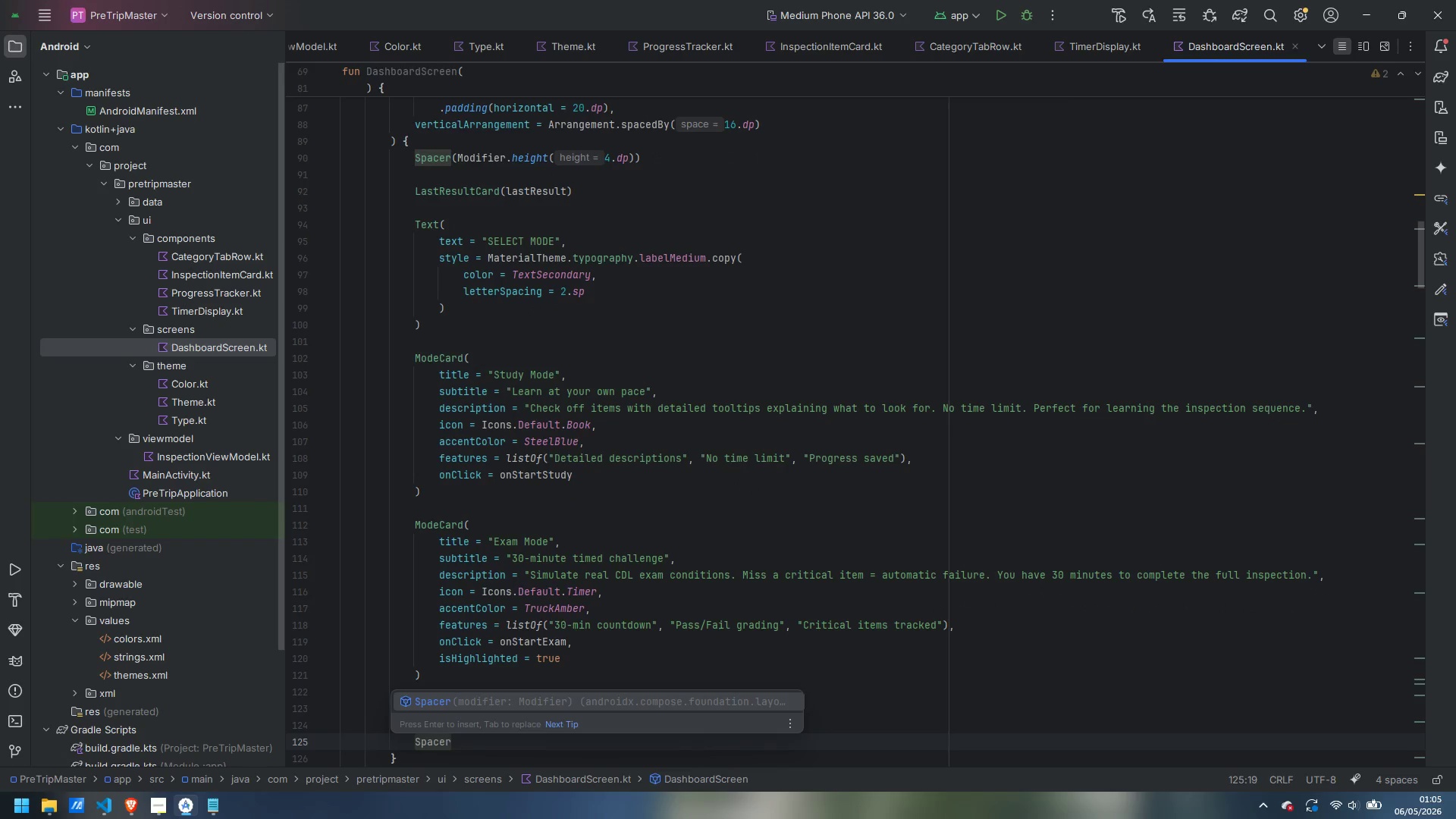 
key(Enter)
 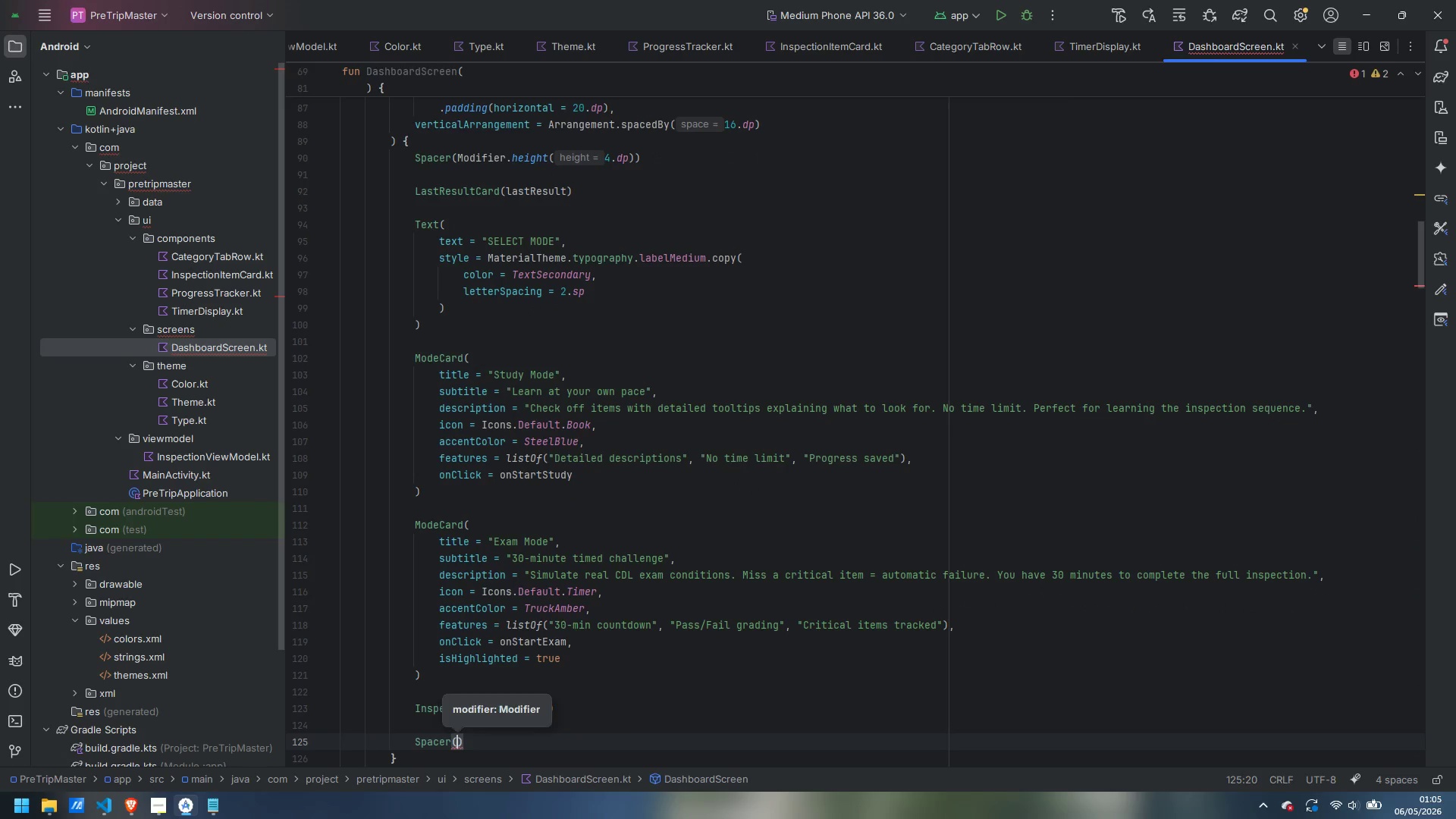 
type(Mod)
 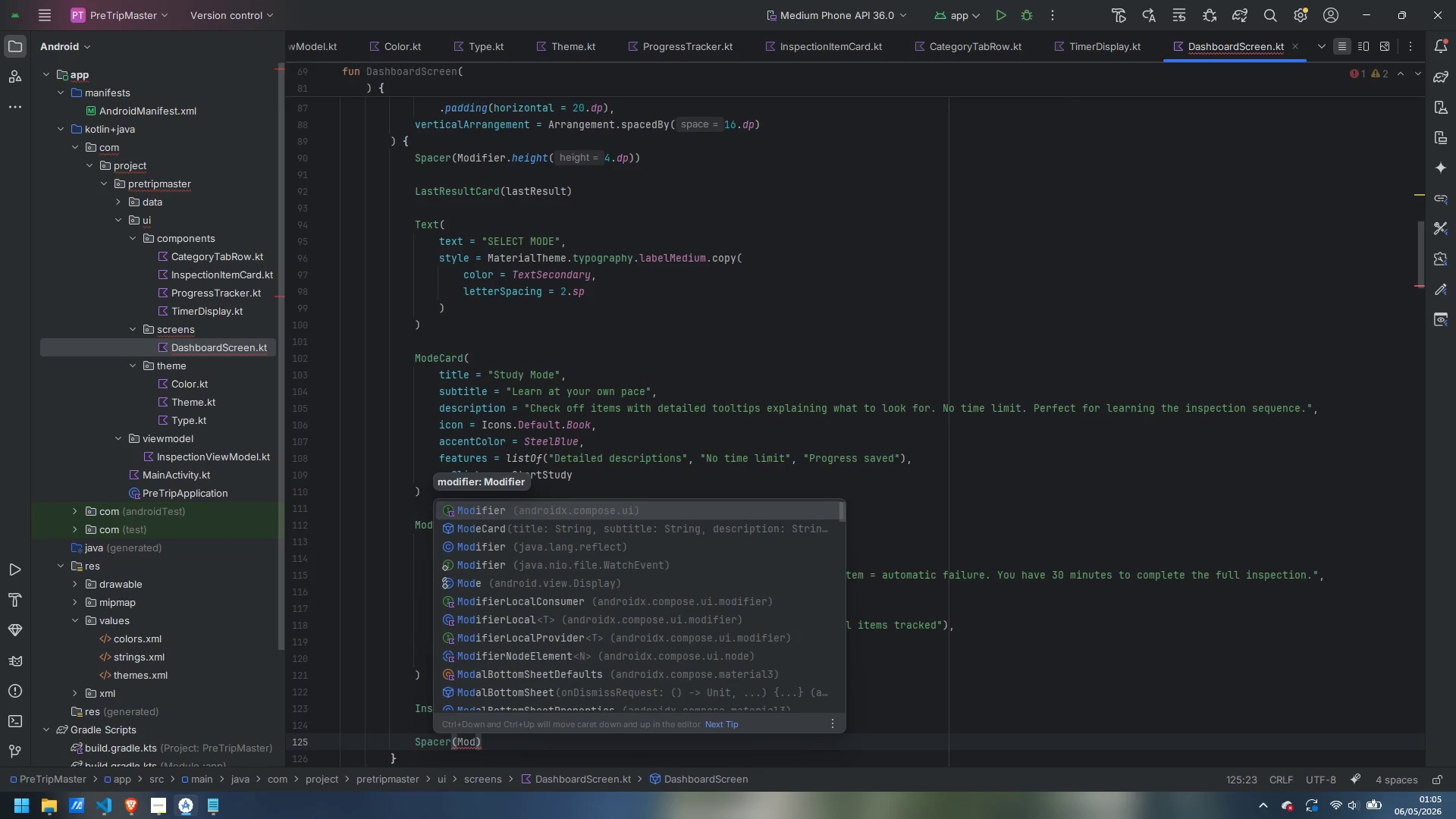 
key(Enter)
 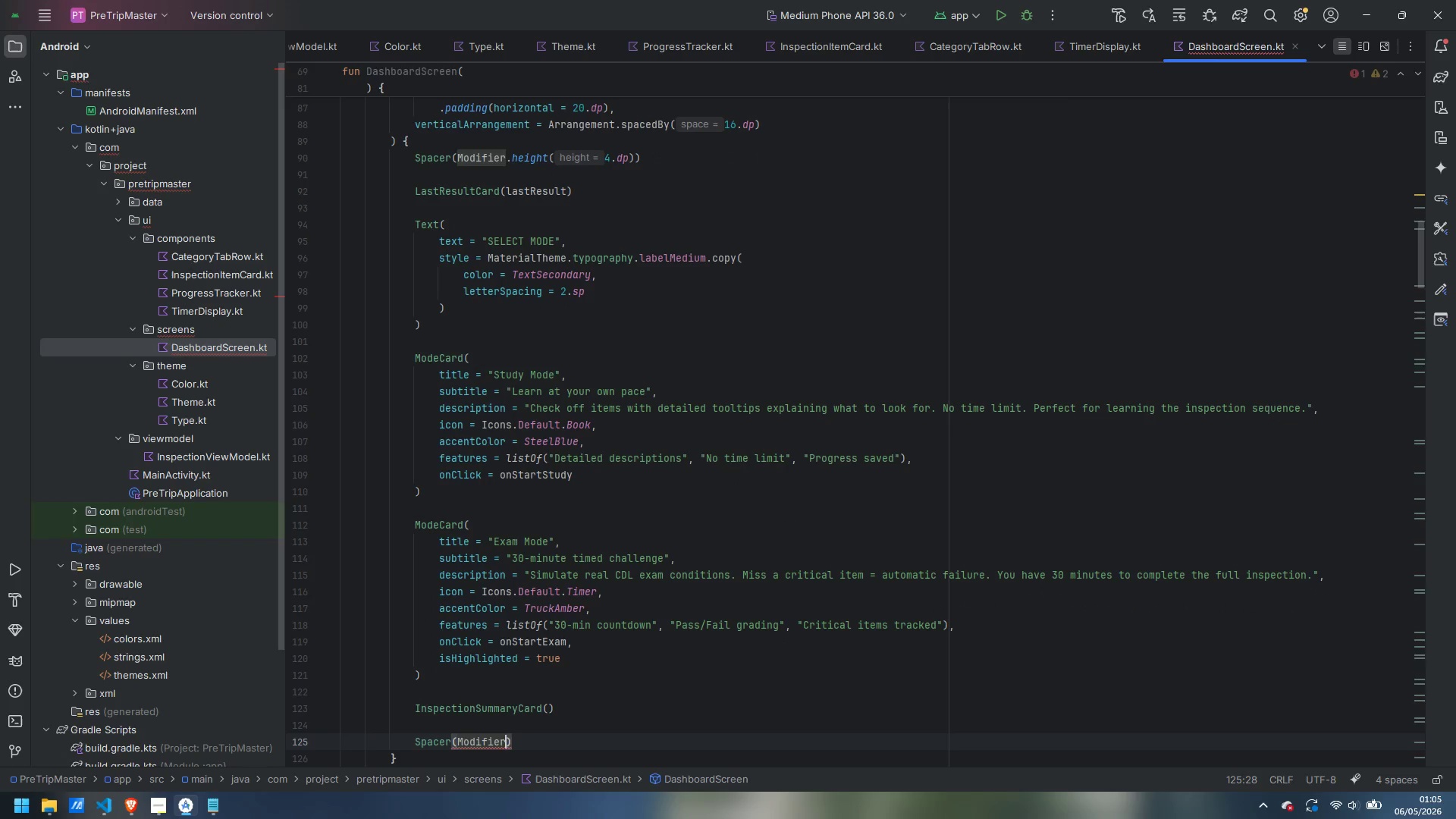 
type(.heigh)
 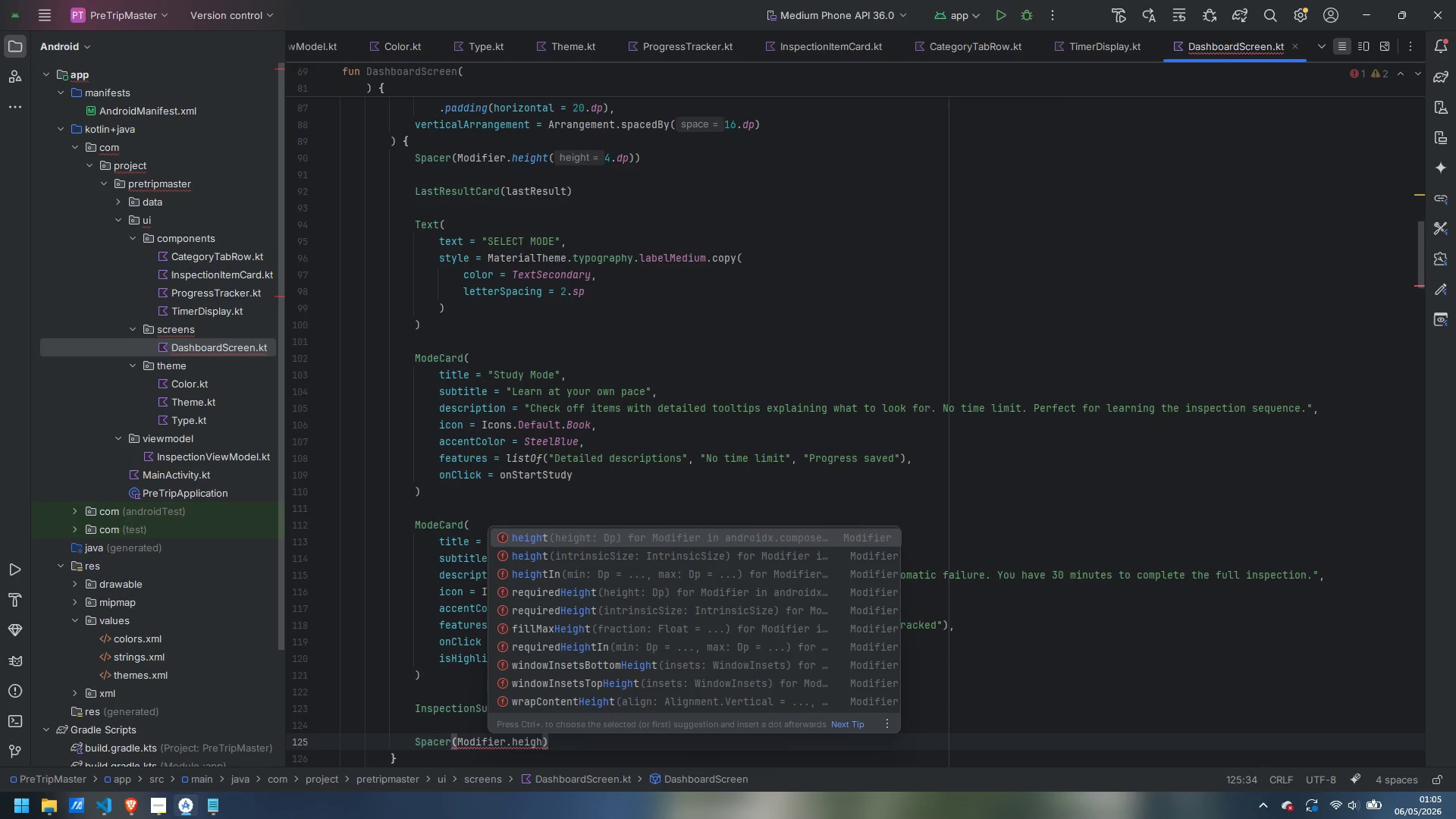 
key(Enter)
 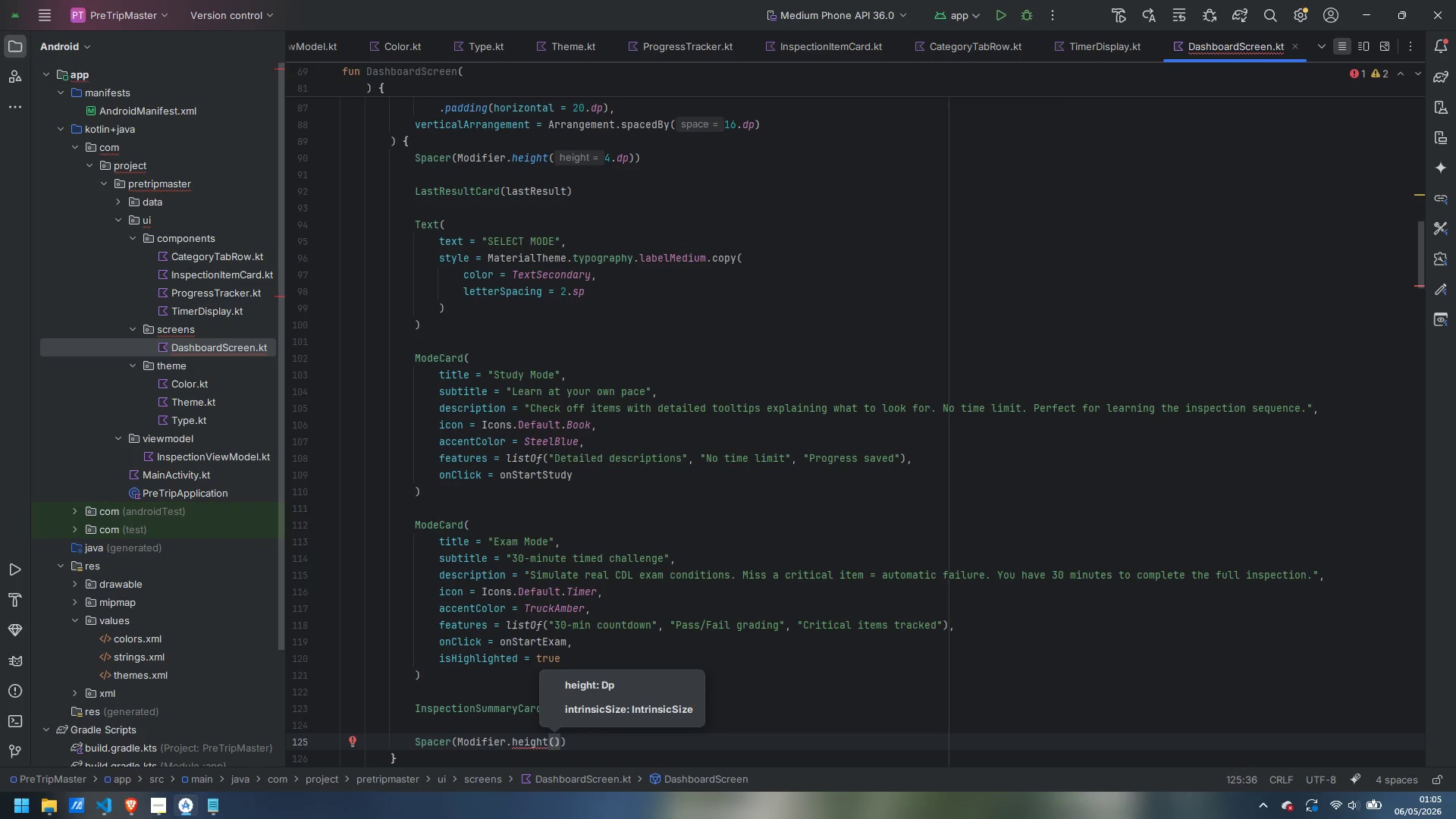 
type(20.dp)
 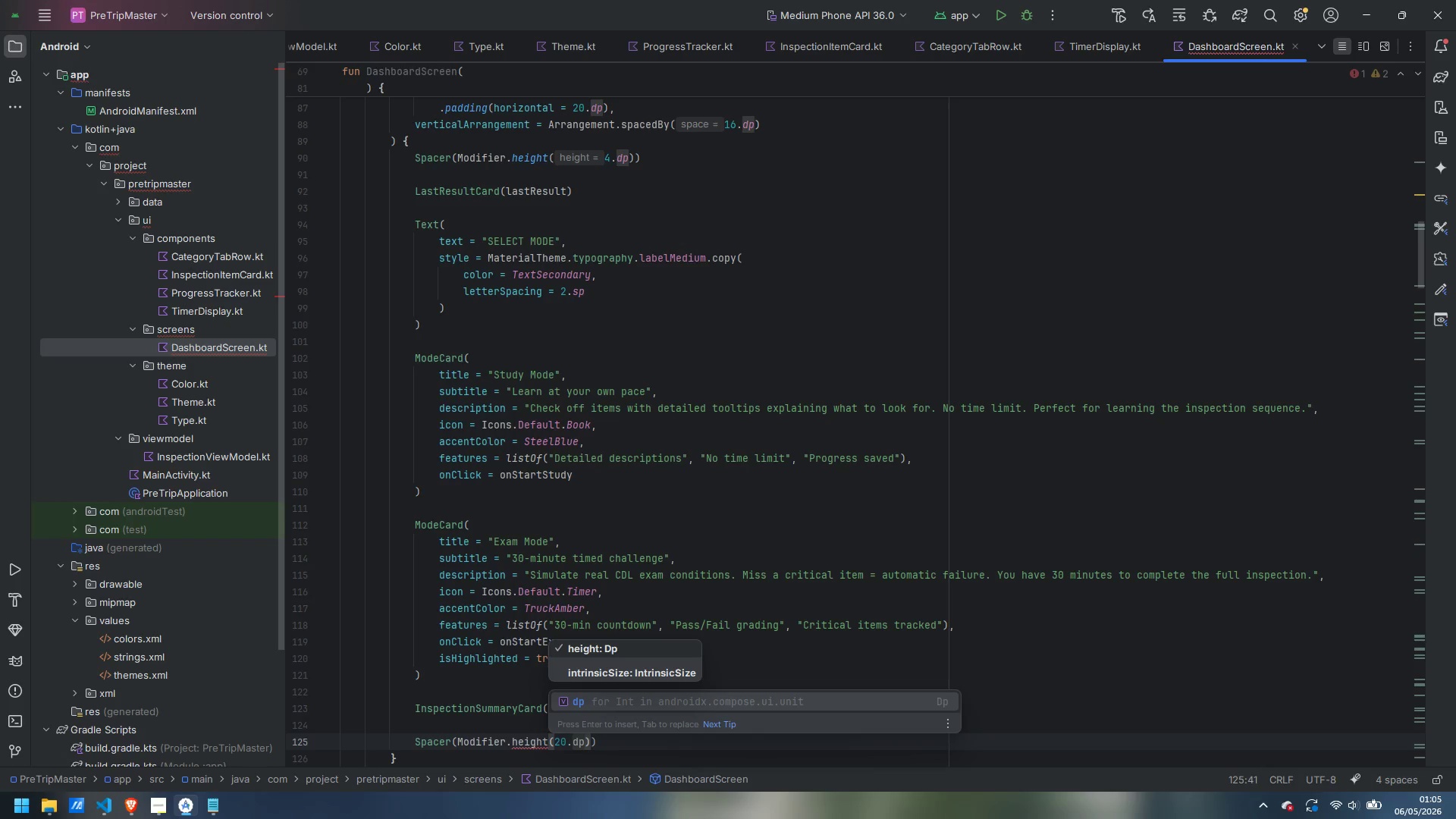 
key(Enter)
 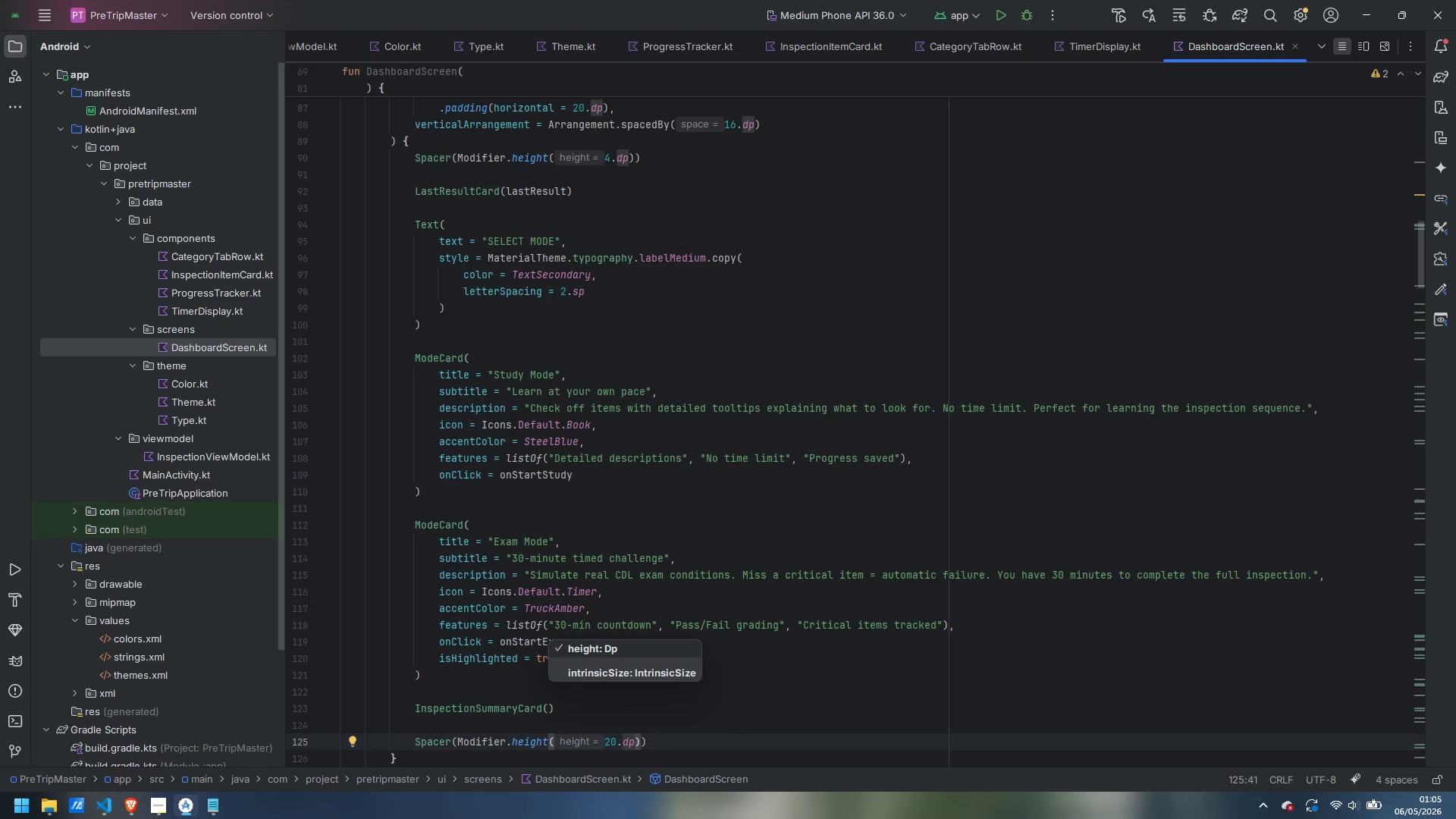 
scroll: coordinate [535, 452], scroll_direction: down, amount: 4.0
 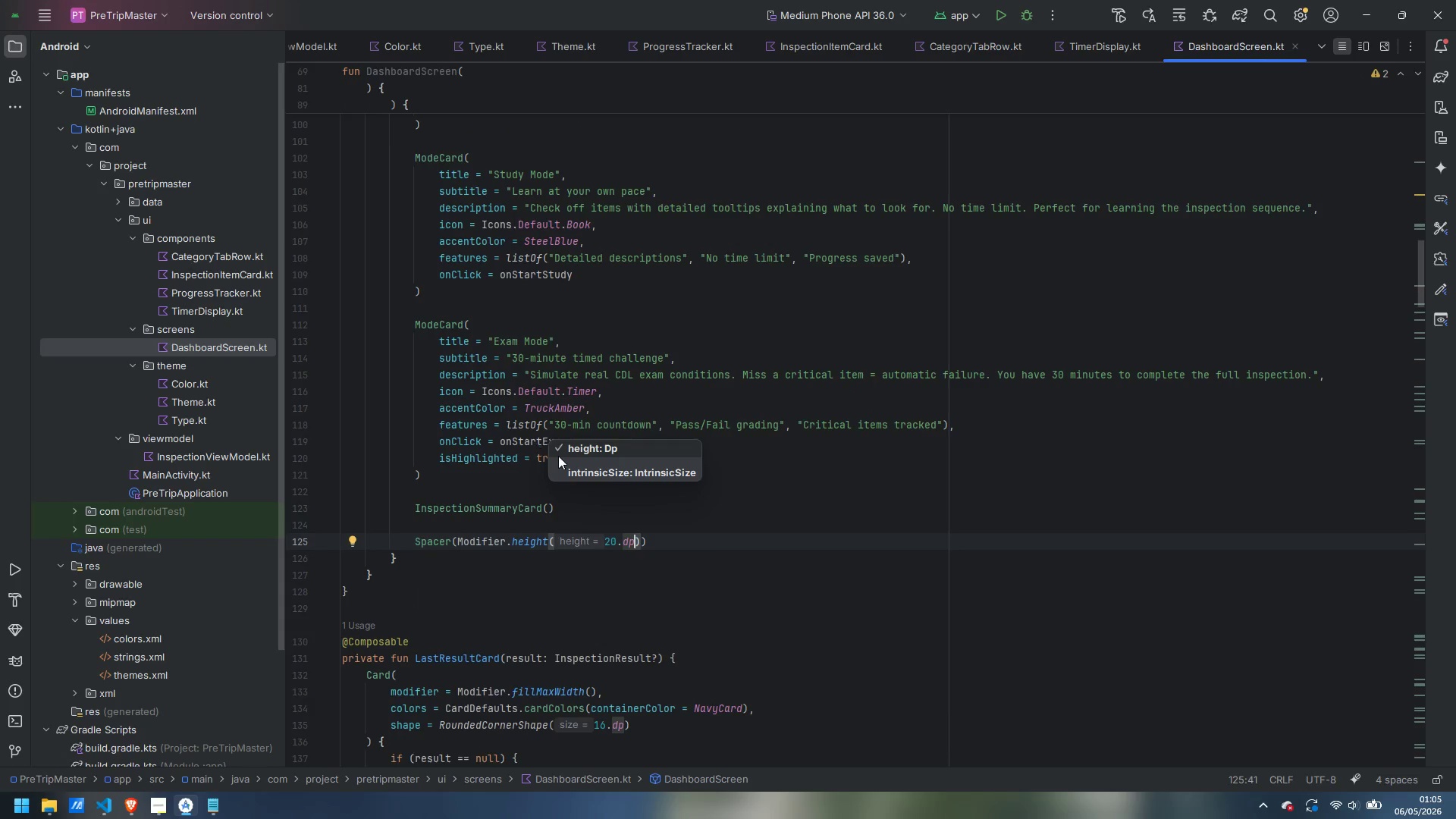 
scroll: coordinate [754, 408], scroll_direction: up, amount: 18.0
 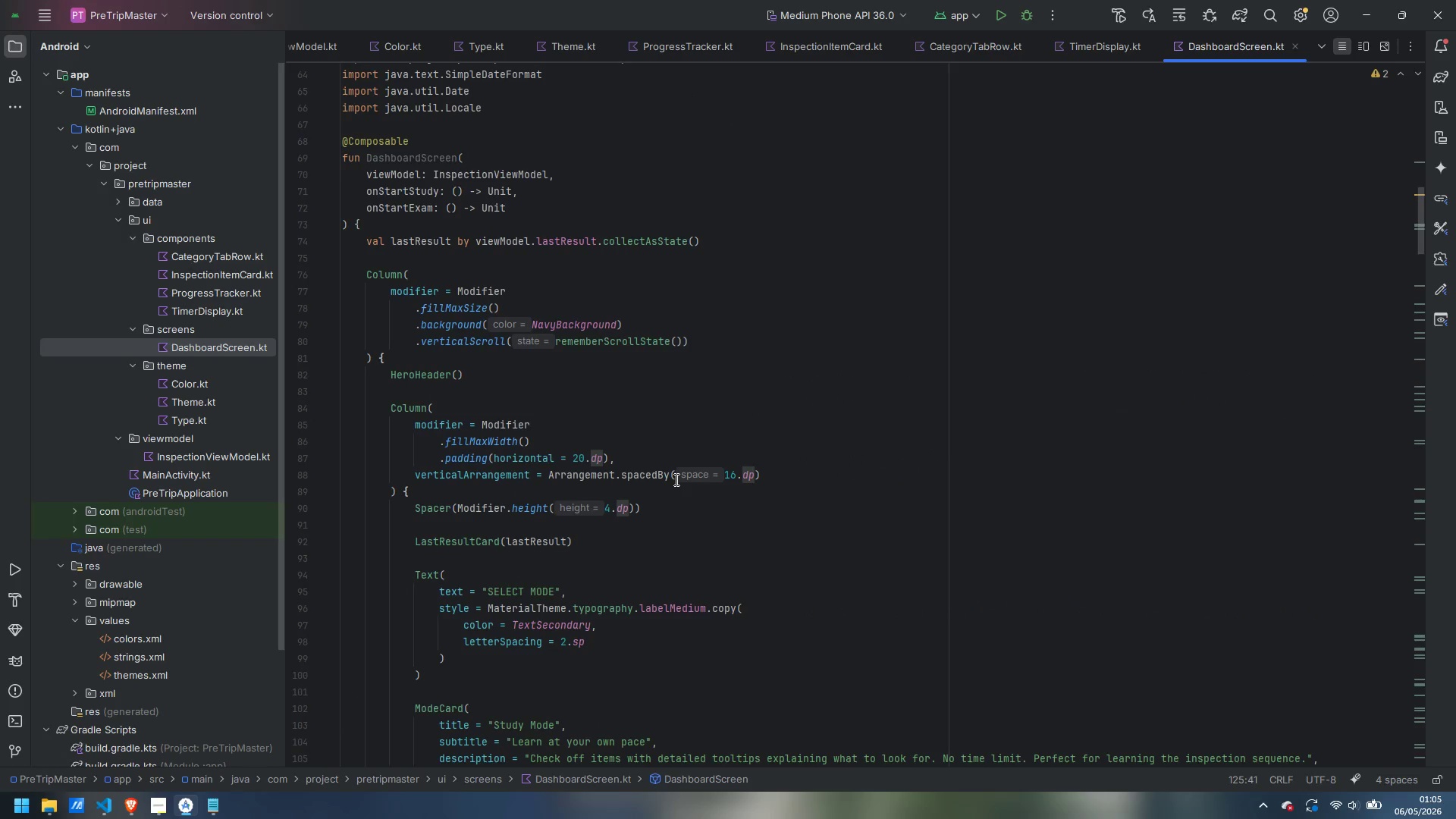 
mouse_move([519, 528])
 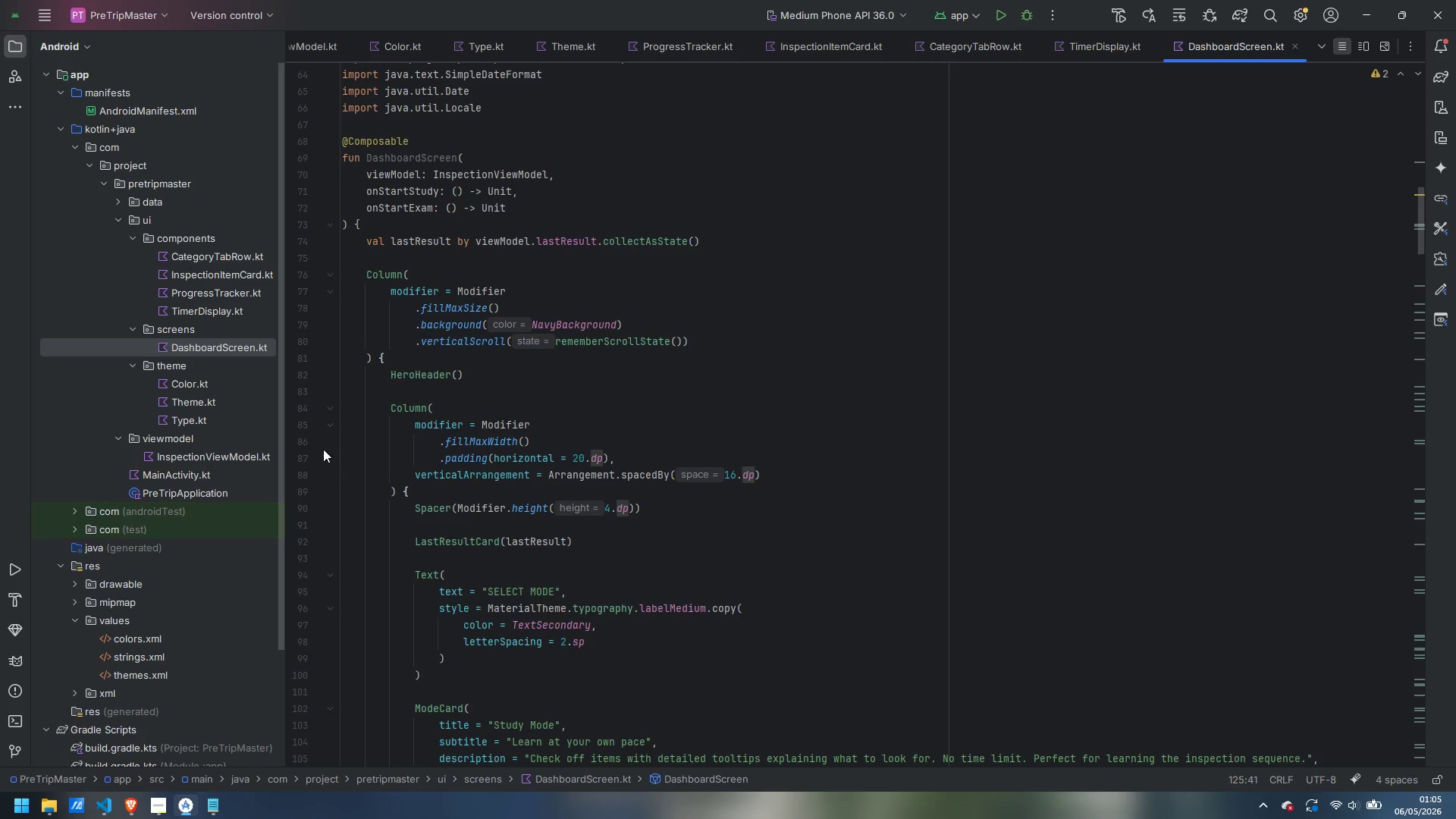 
scroll: coordinate [504, 486], scroll_direction: up, amount: 6.0
 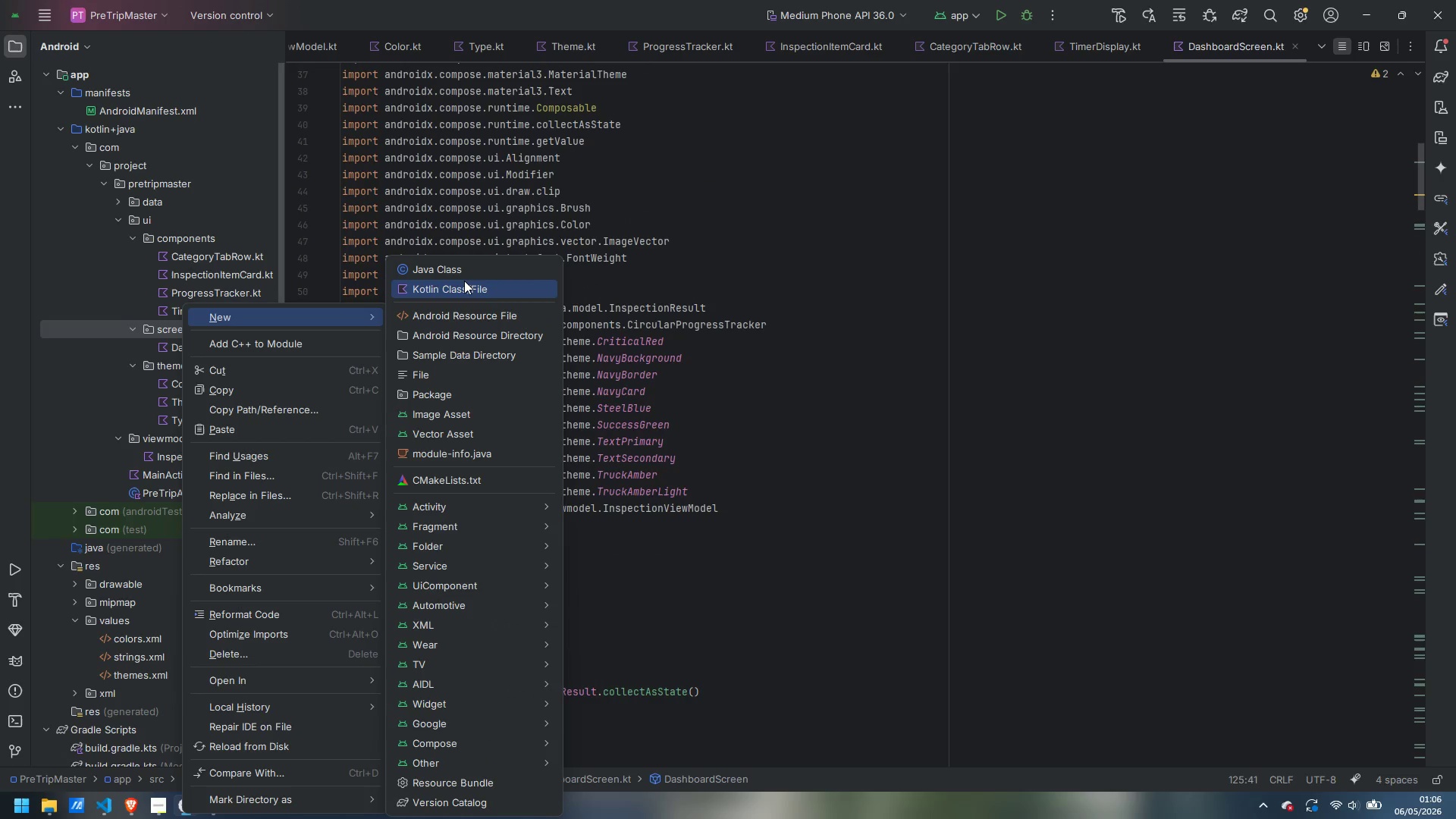 
wait(12.75)
 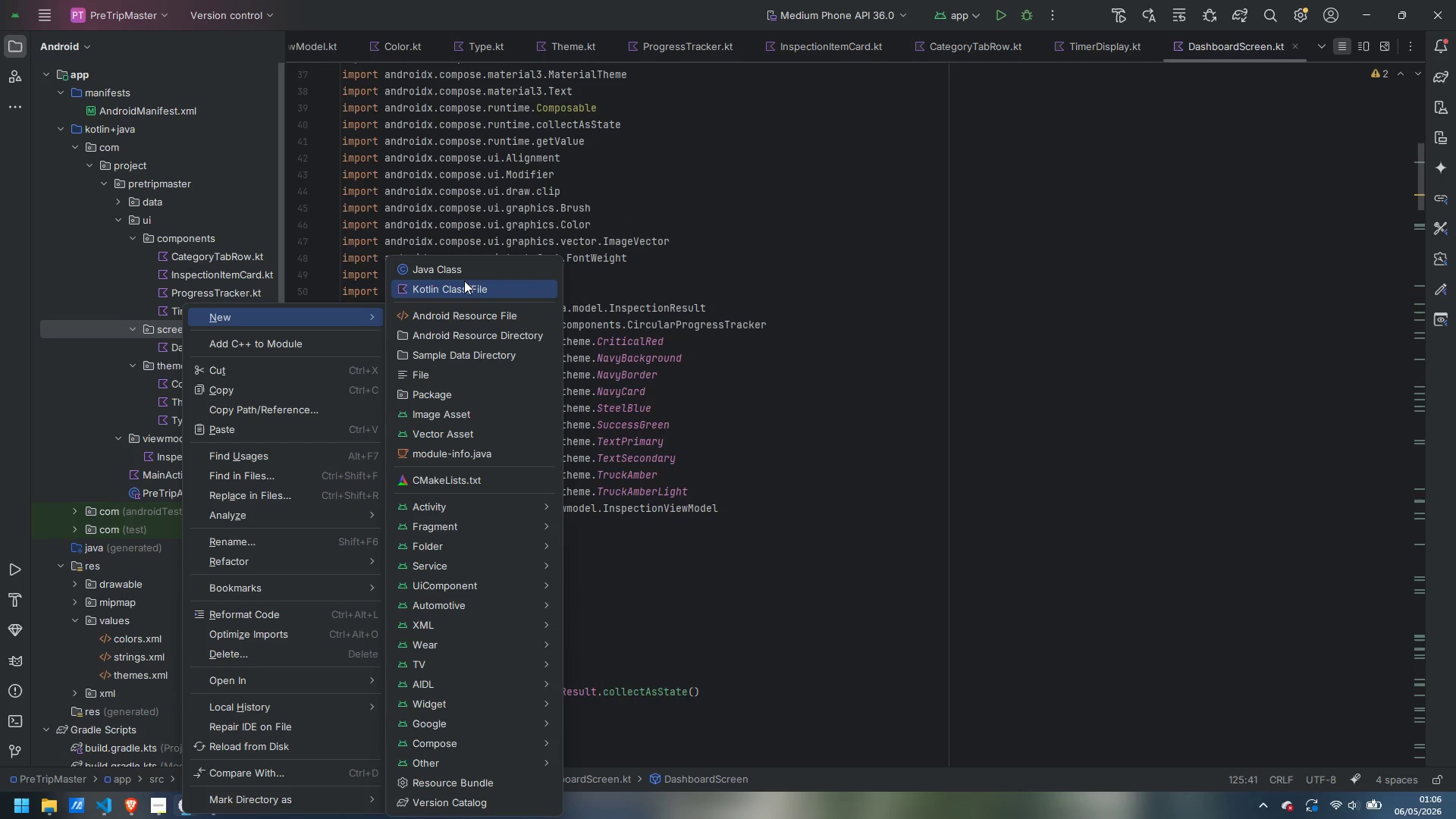 
left_click([455, 281])
 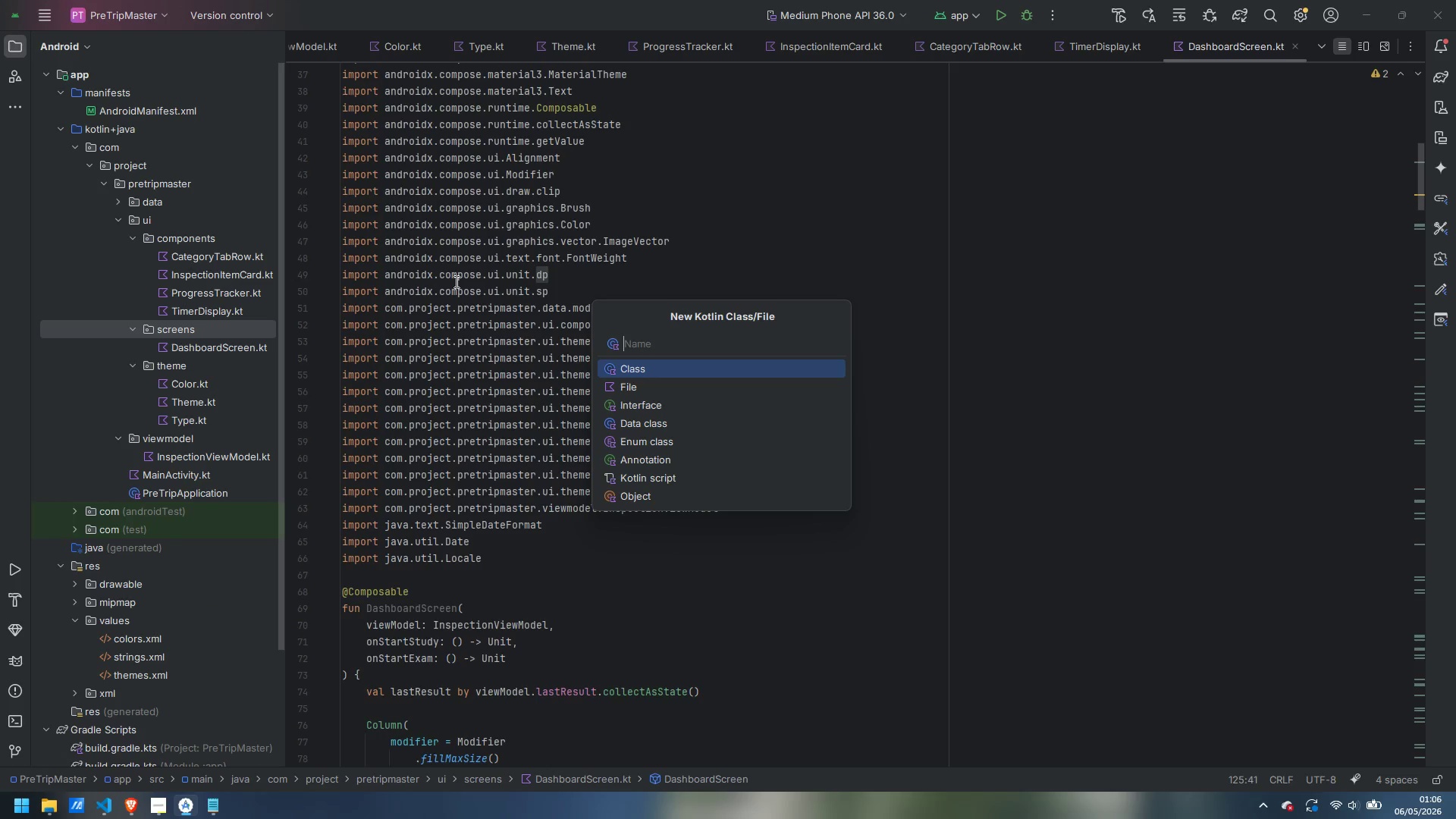 
key(ArrowDown)
 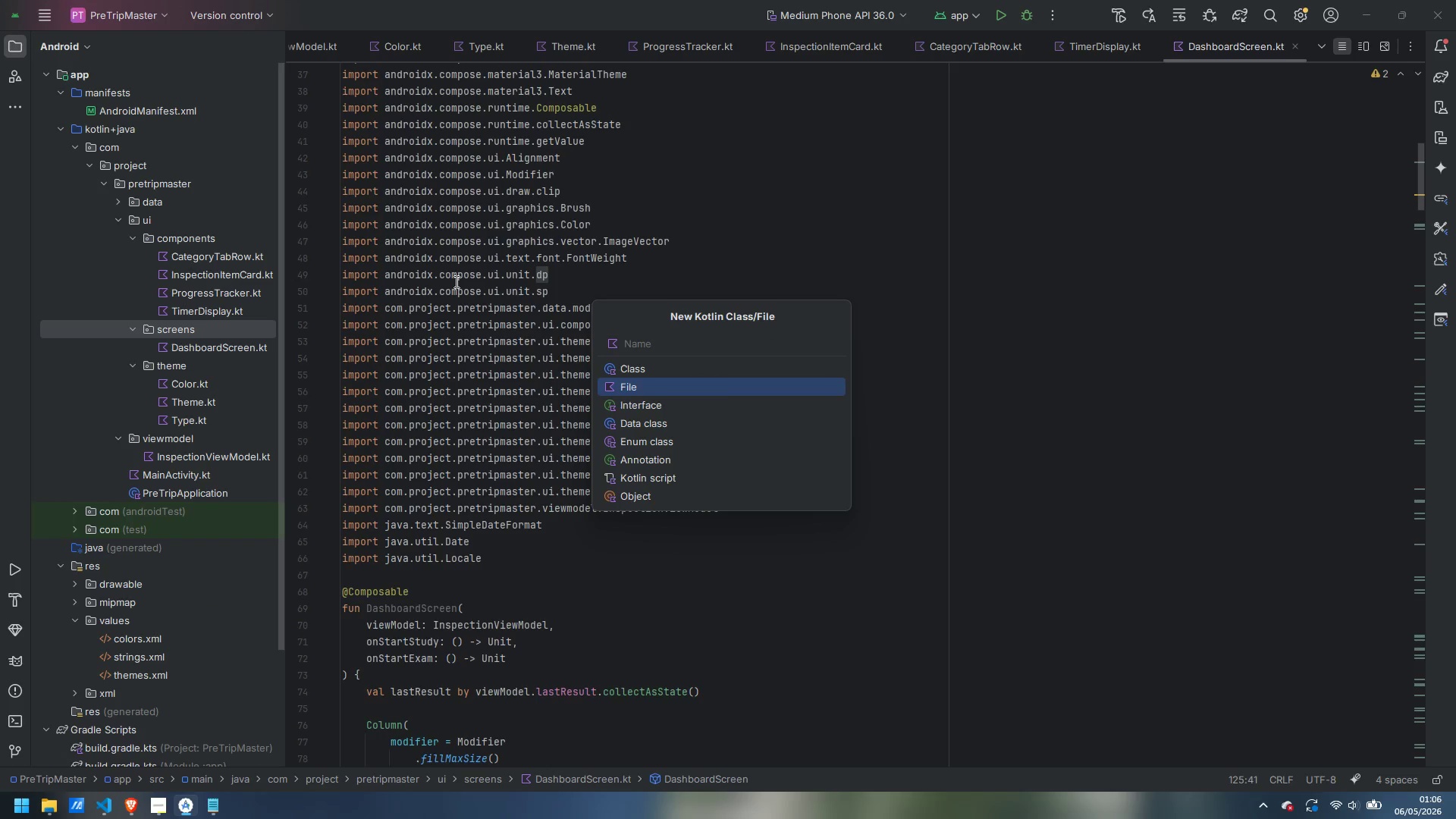 
type(InspectionScreen)
 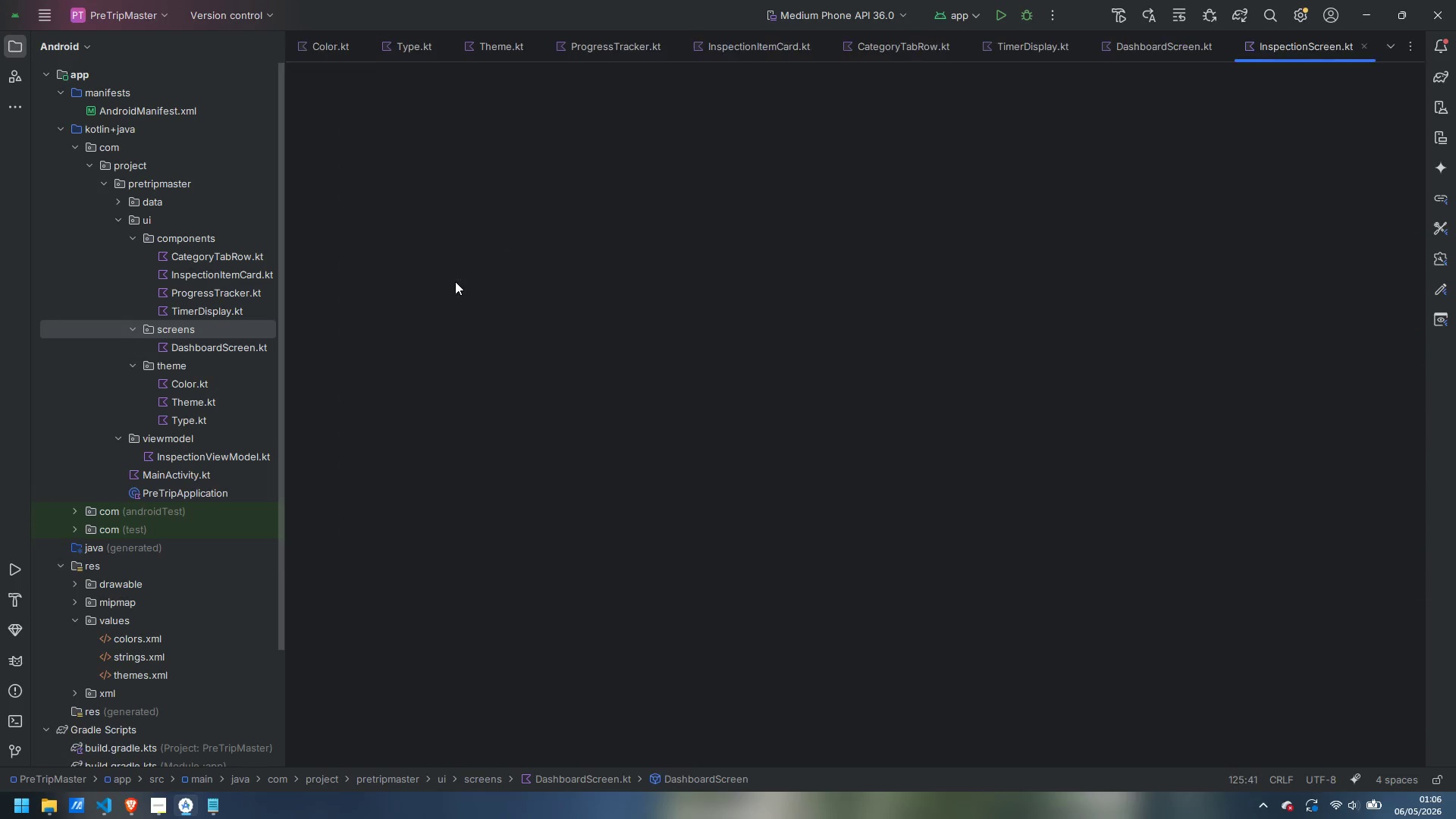 
 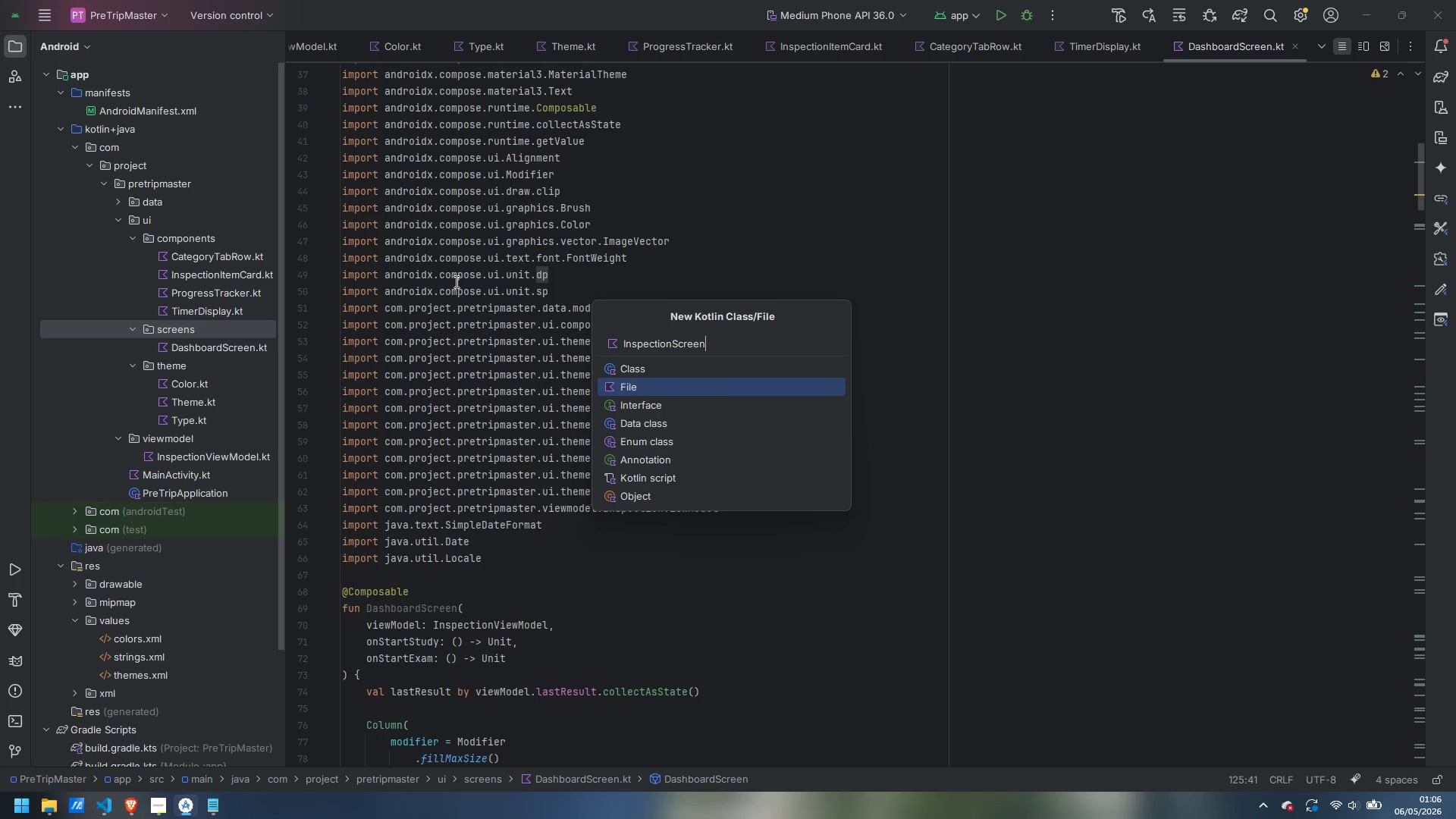 
key(Enter)
 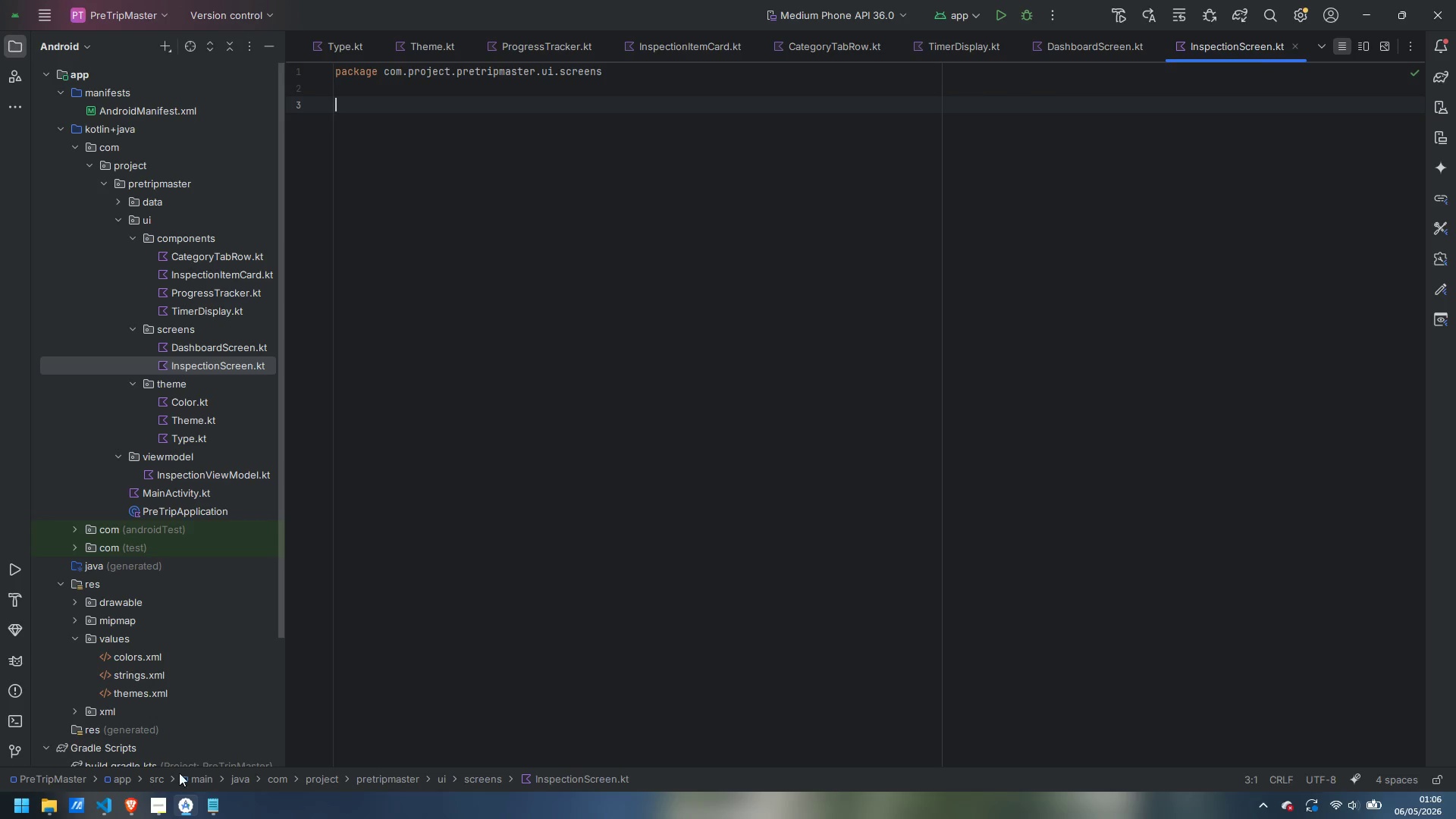 
left_click([157, 809])